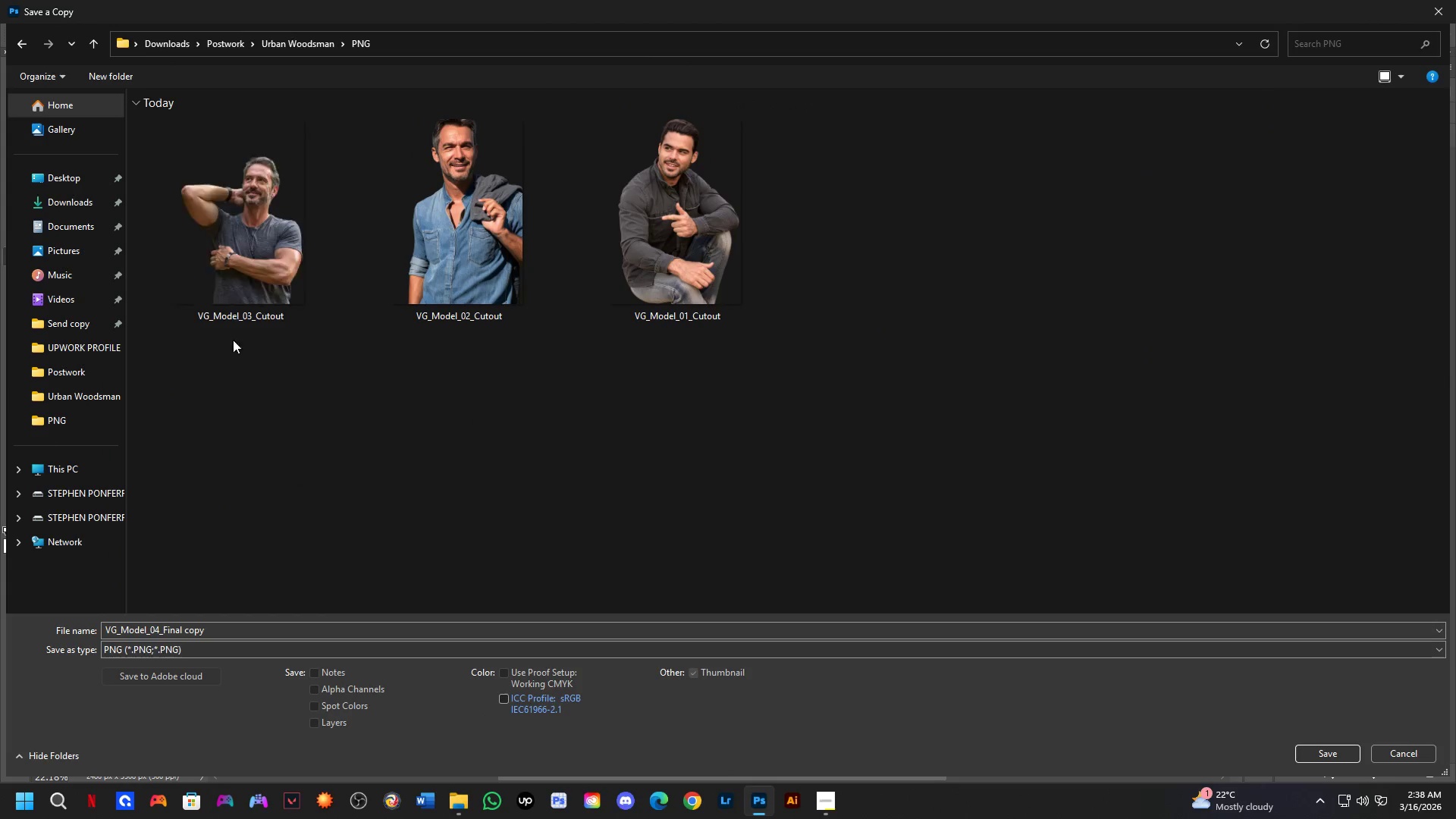 
left_click([231, 246])
 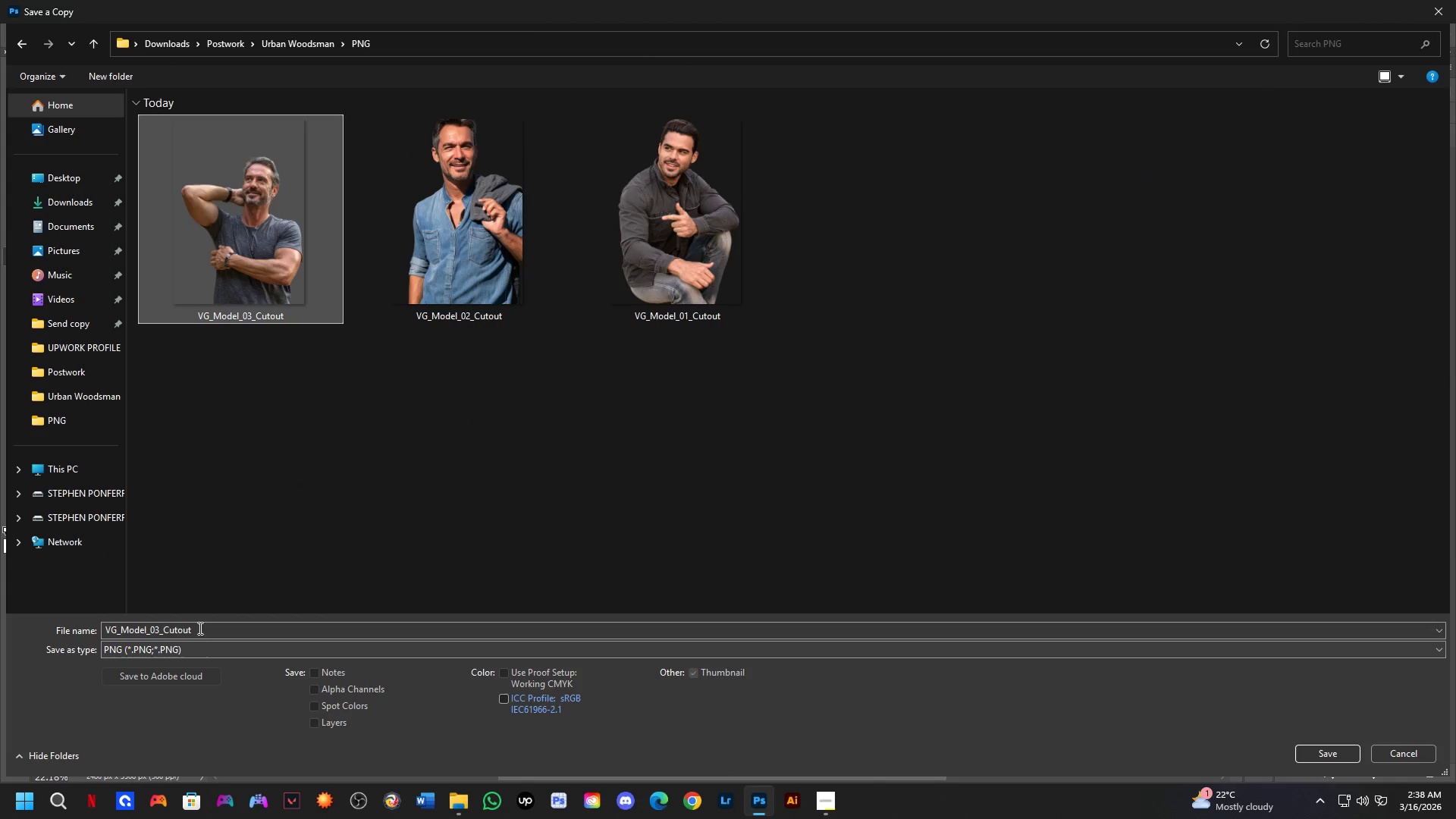 
left_click([199, 627])
 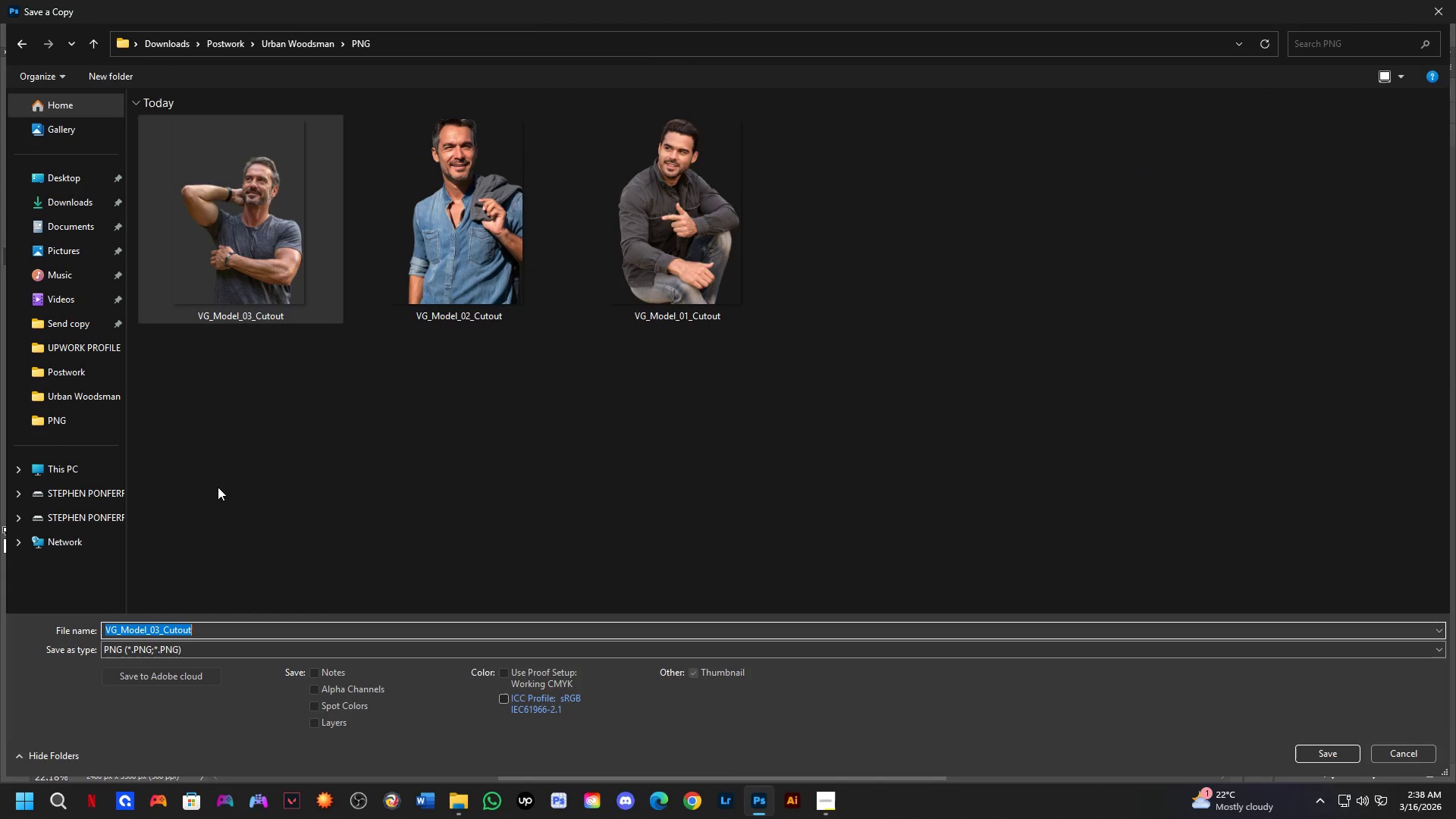 
key(ArrowRight)
 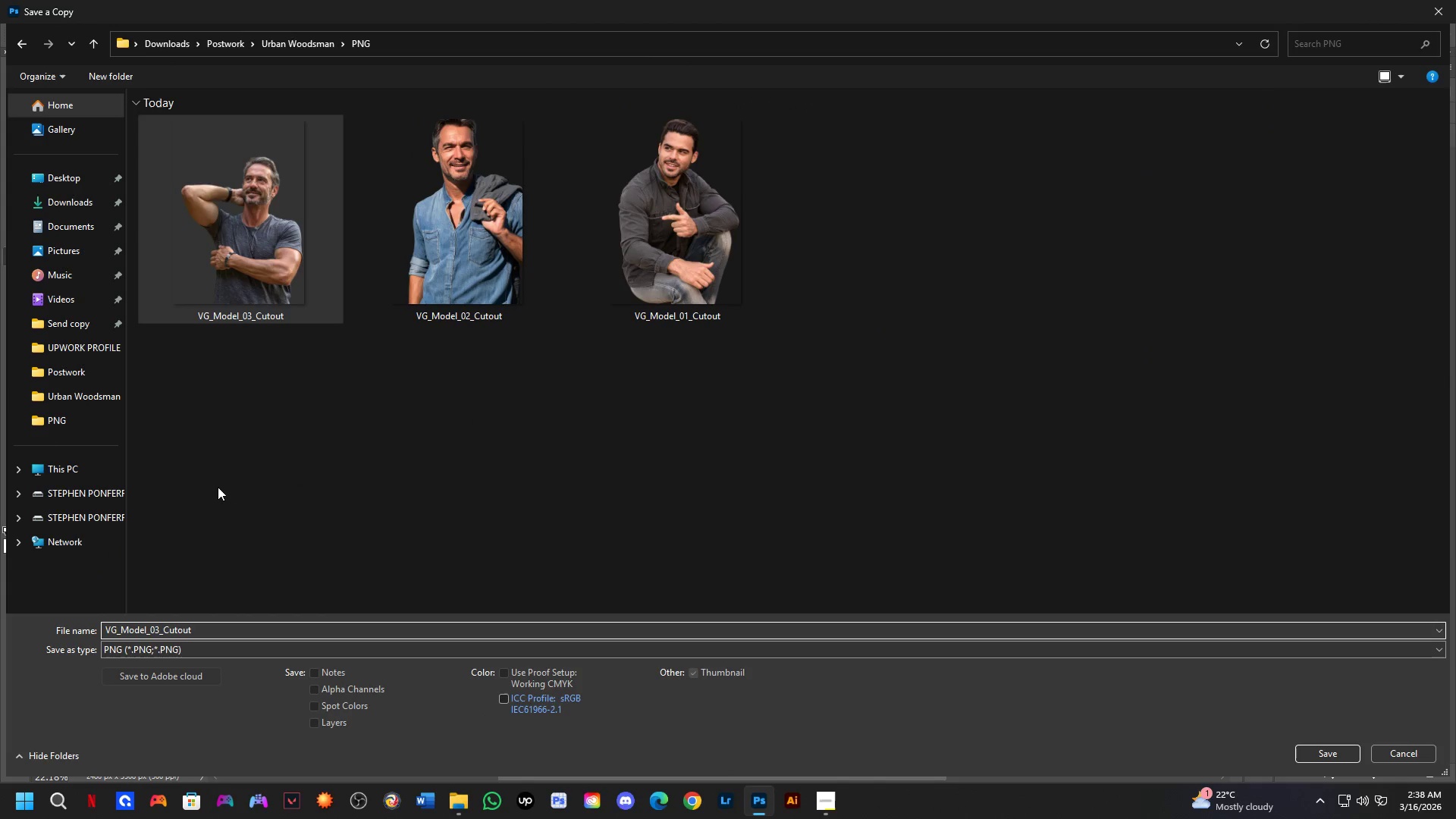 
key(ArrowLeft)
 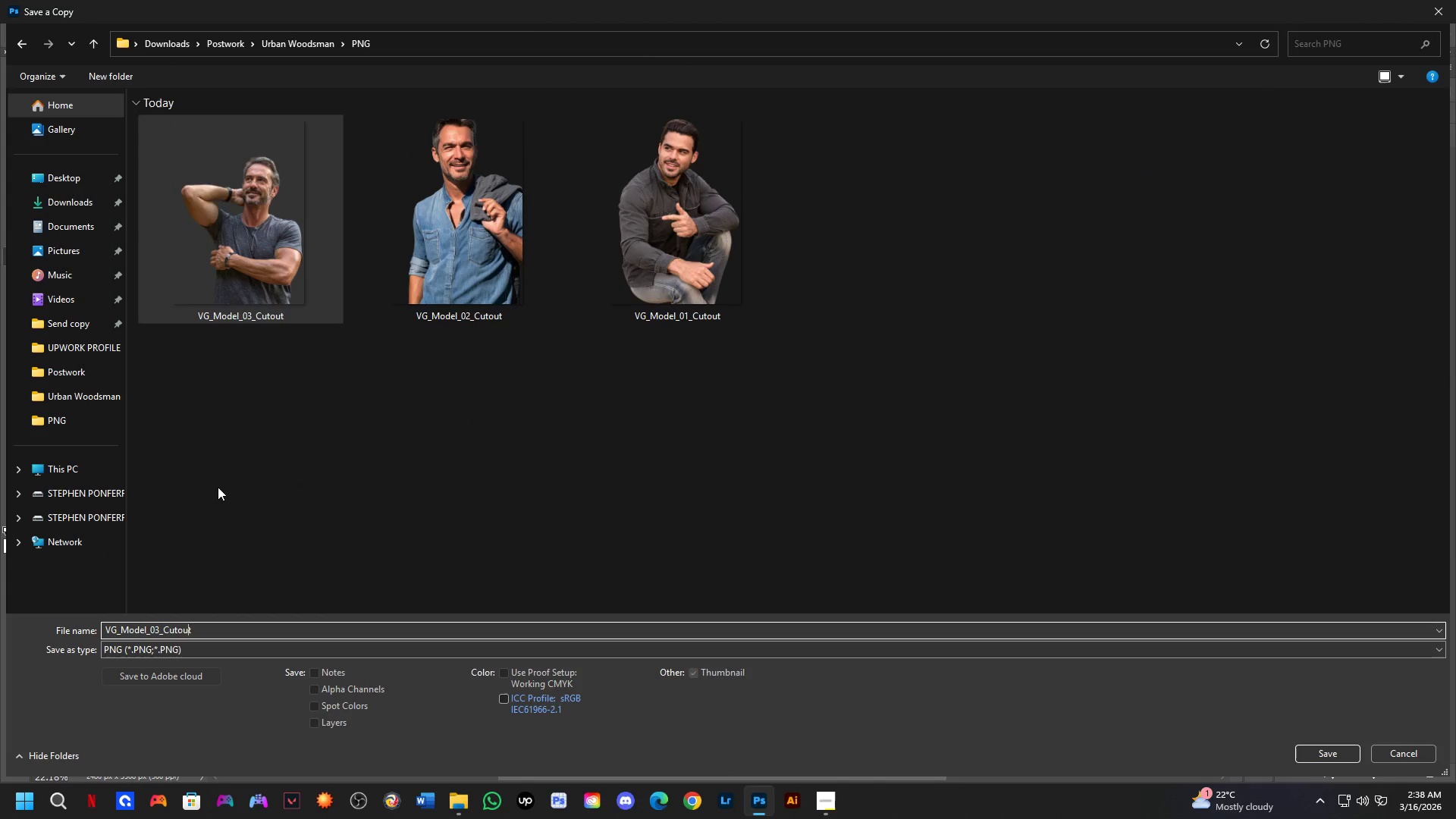 
key(ArrowLeft)
 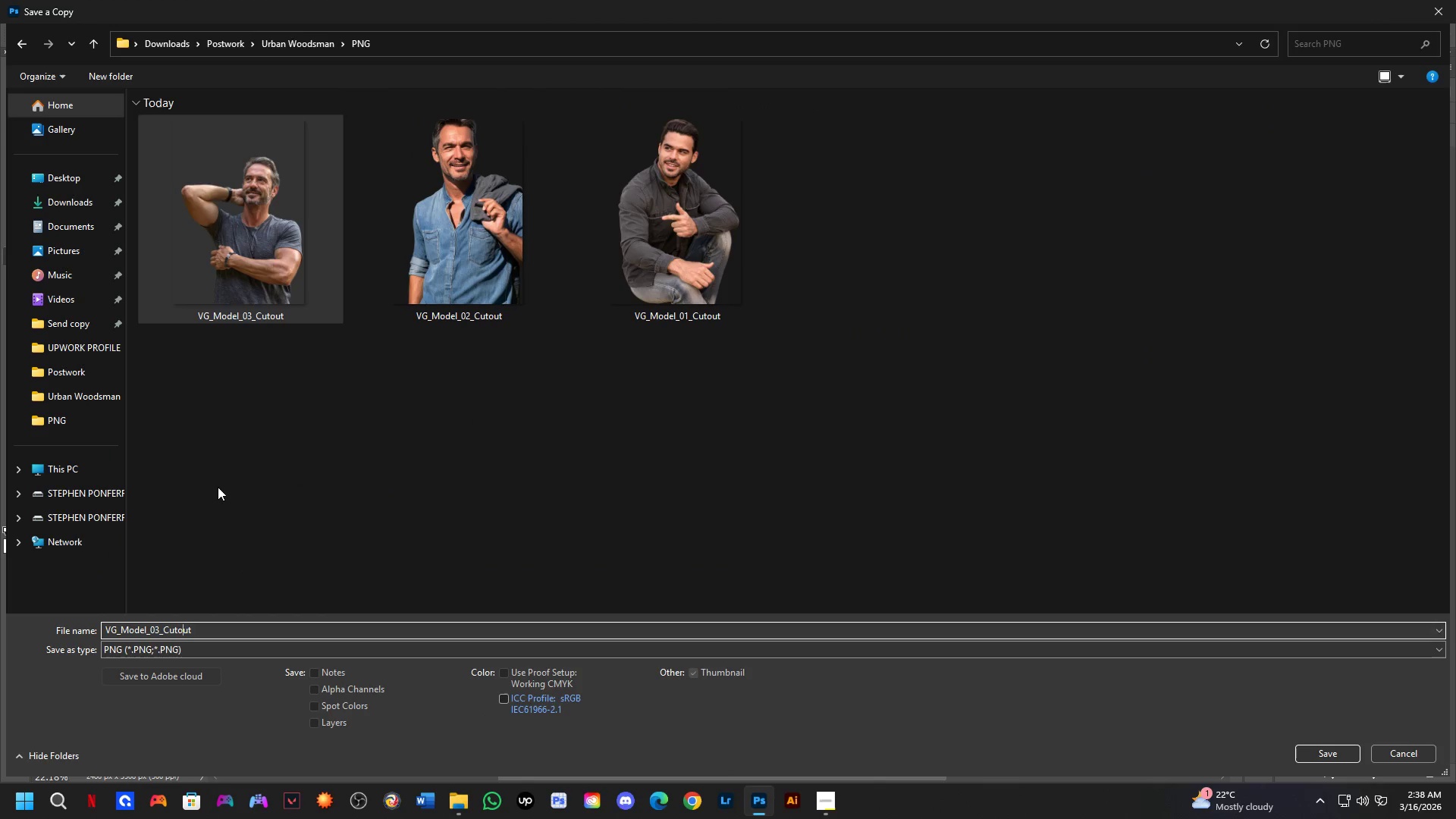 
key(ArrowLeft)
 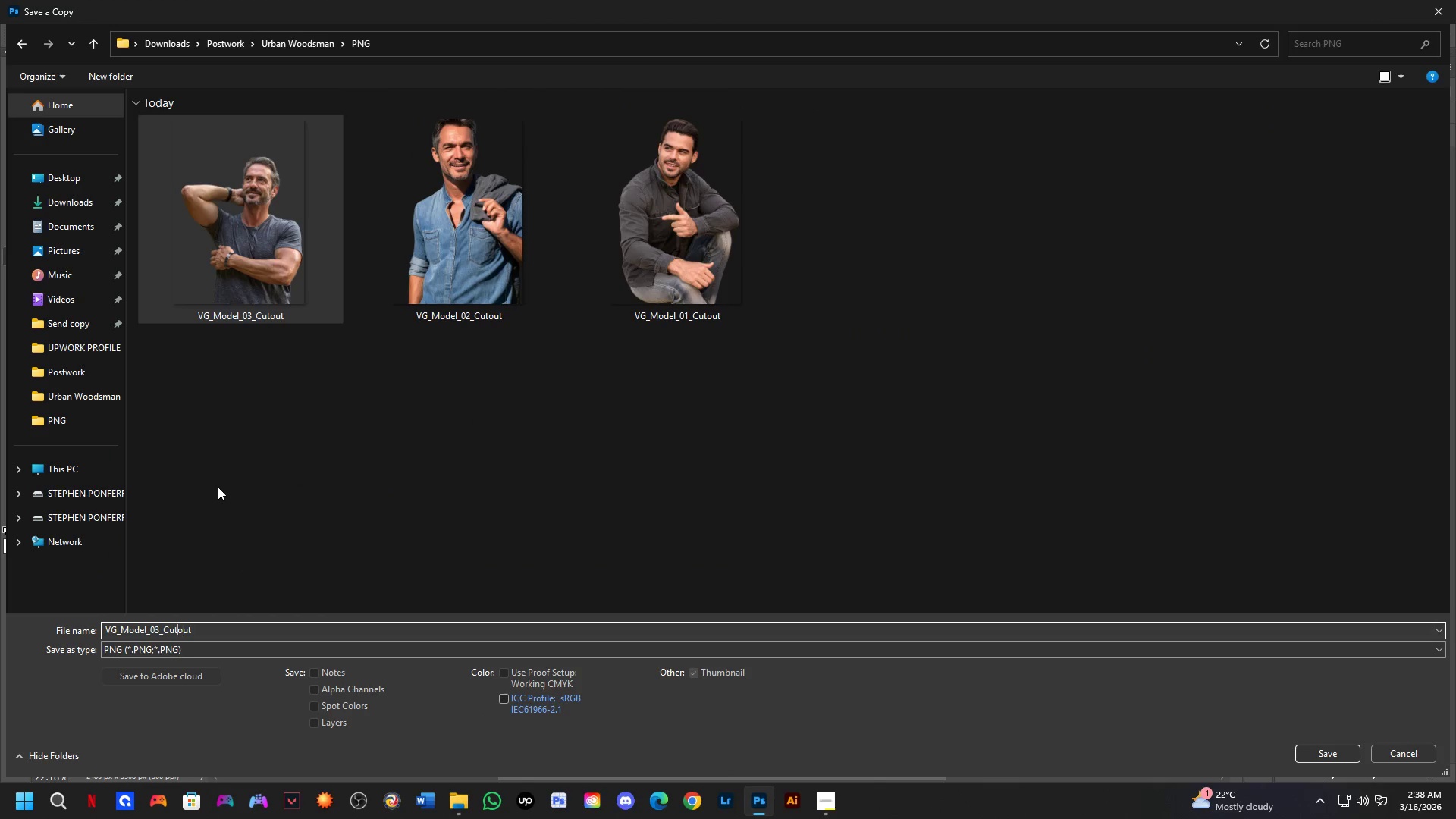 
key(ArrowLeft)
 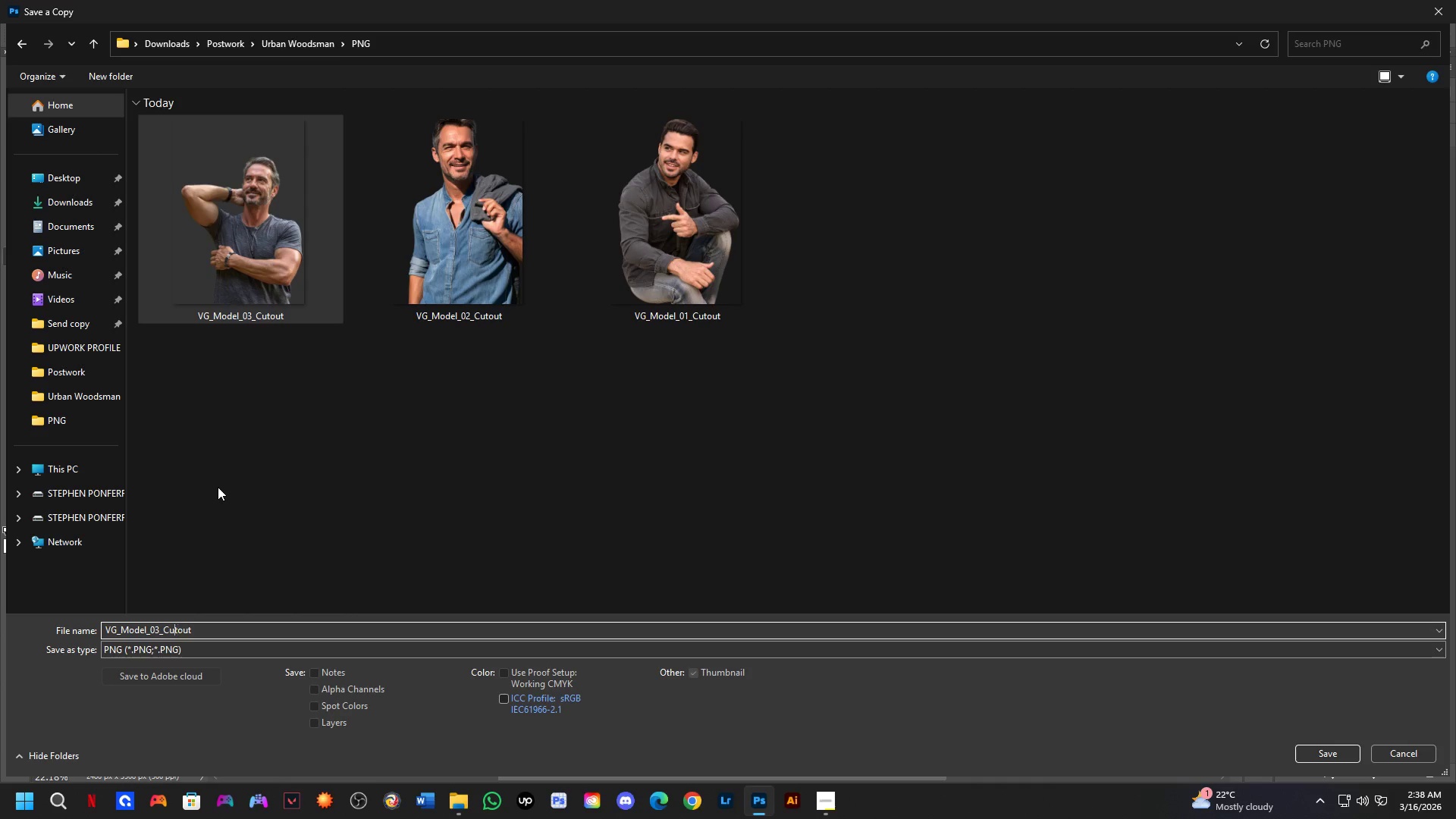 
key(ArrowLeft)
 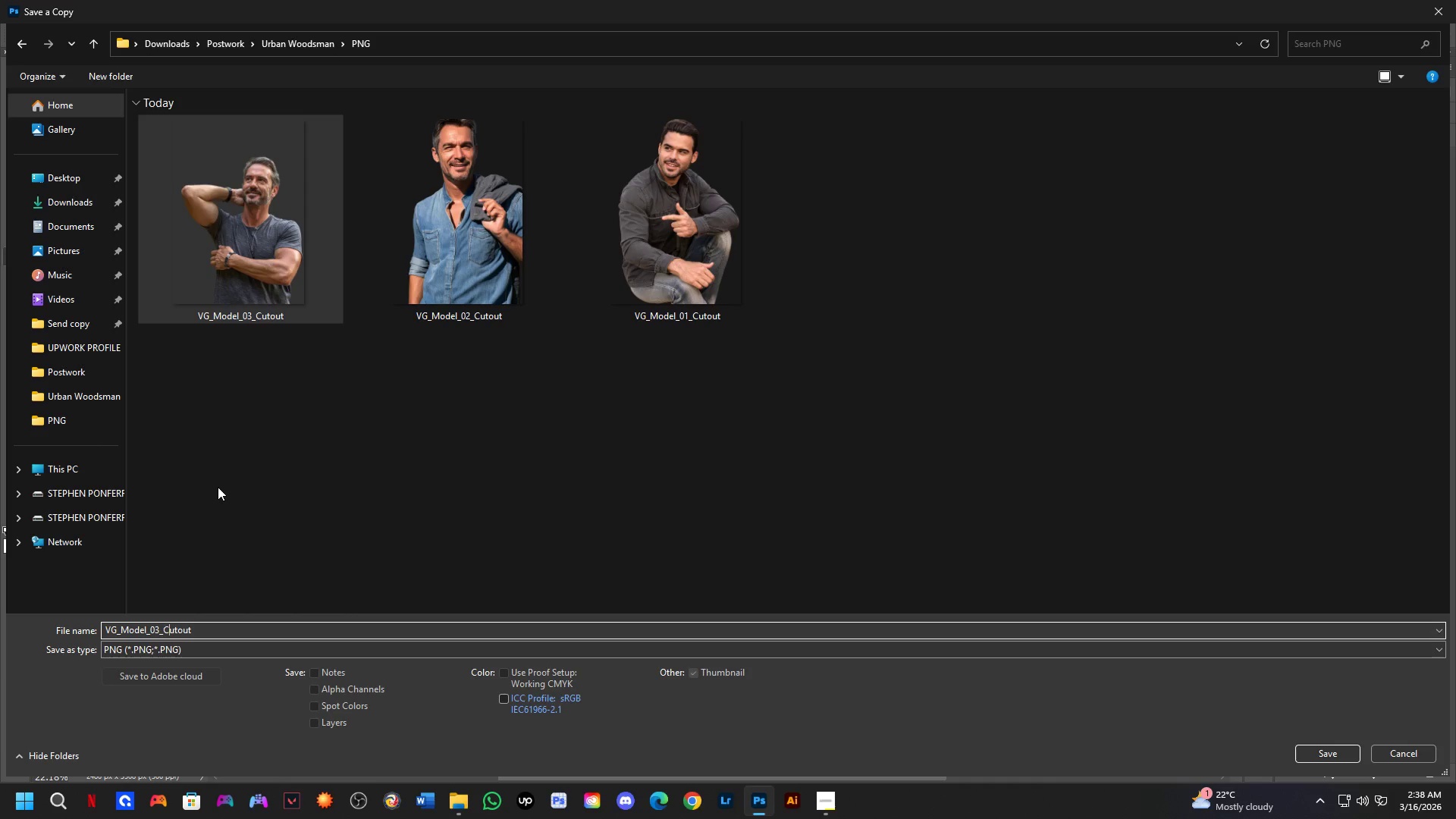 
key(ArrowLeft)
 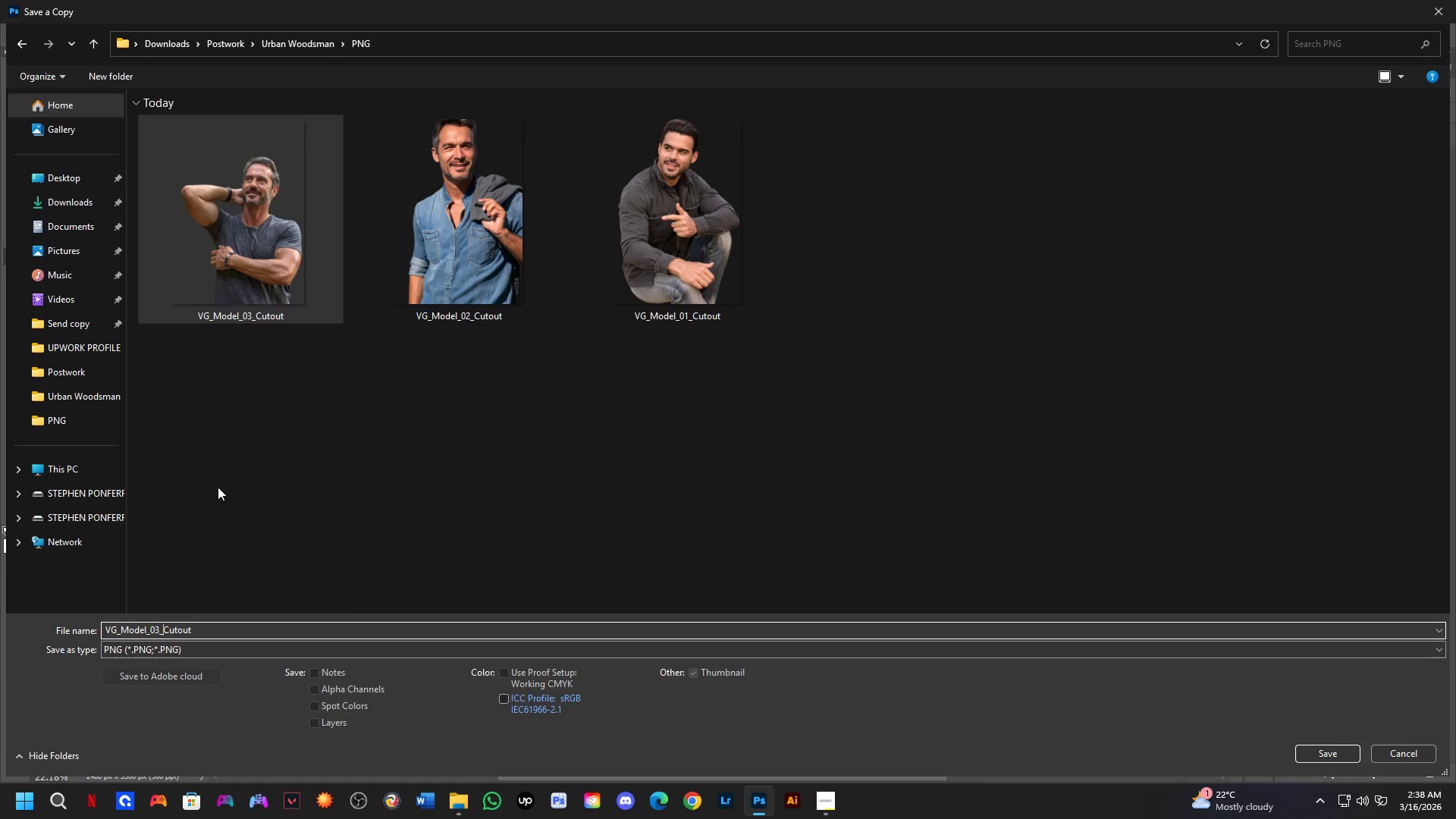 
key(ArrowLeft)
 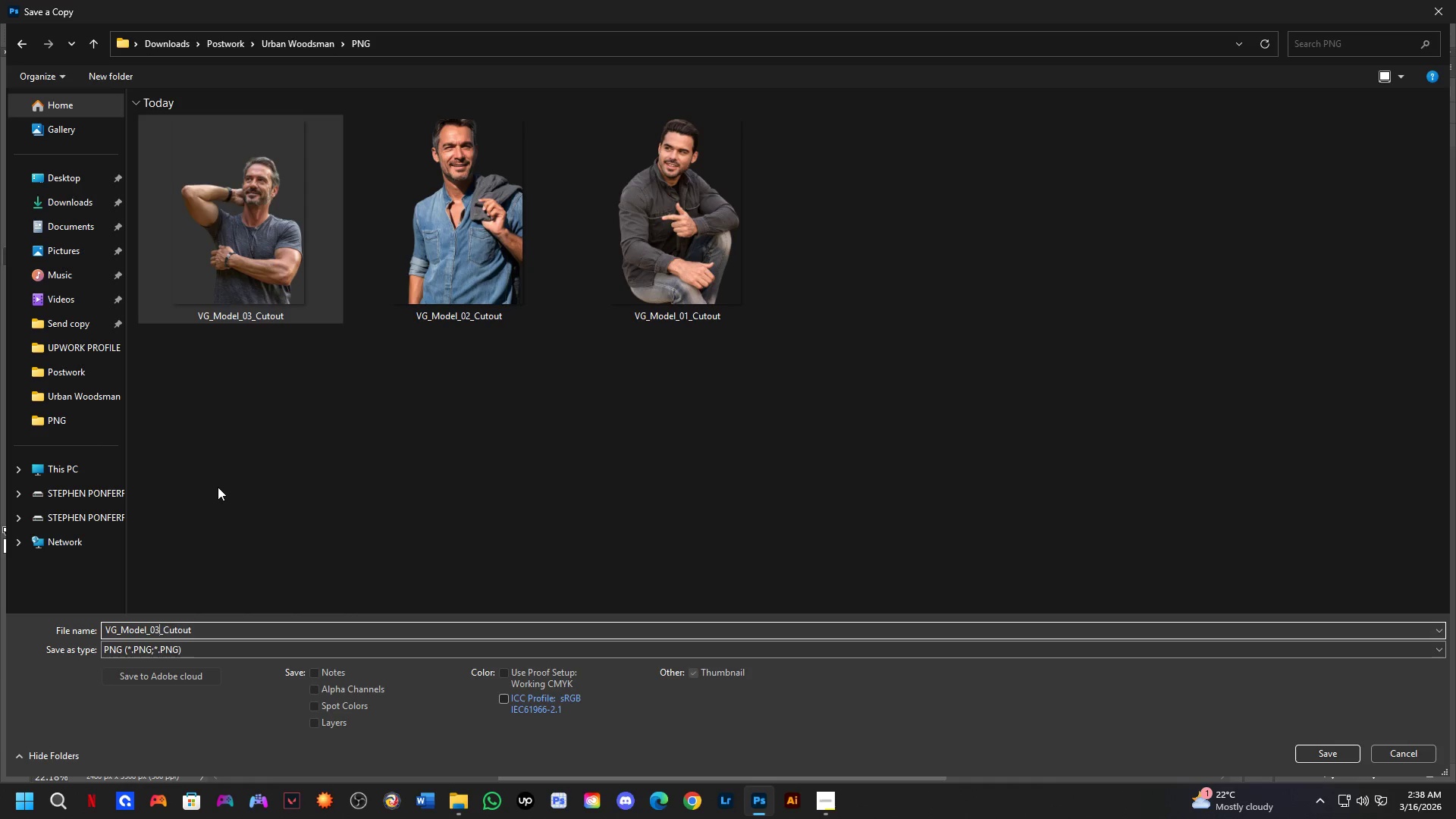 
key(ArrowLeft)
 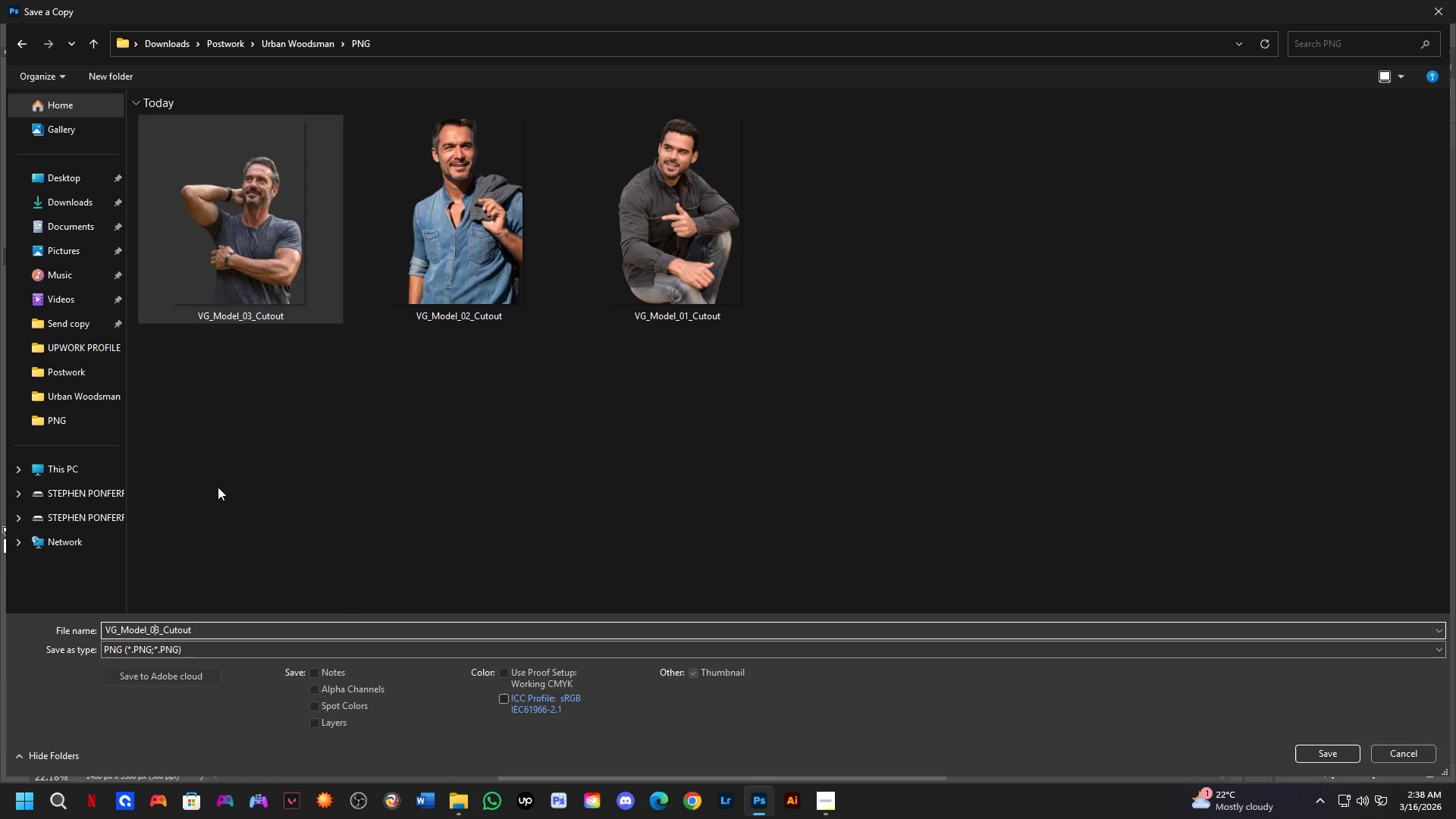 
key(ArrowRight)
 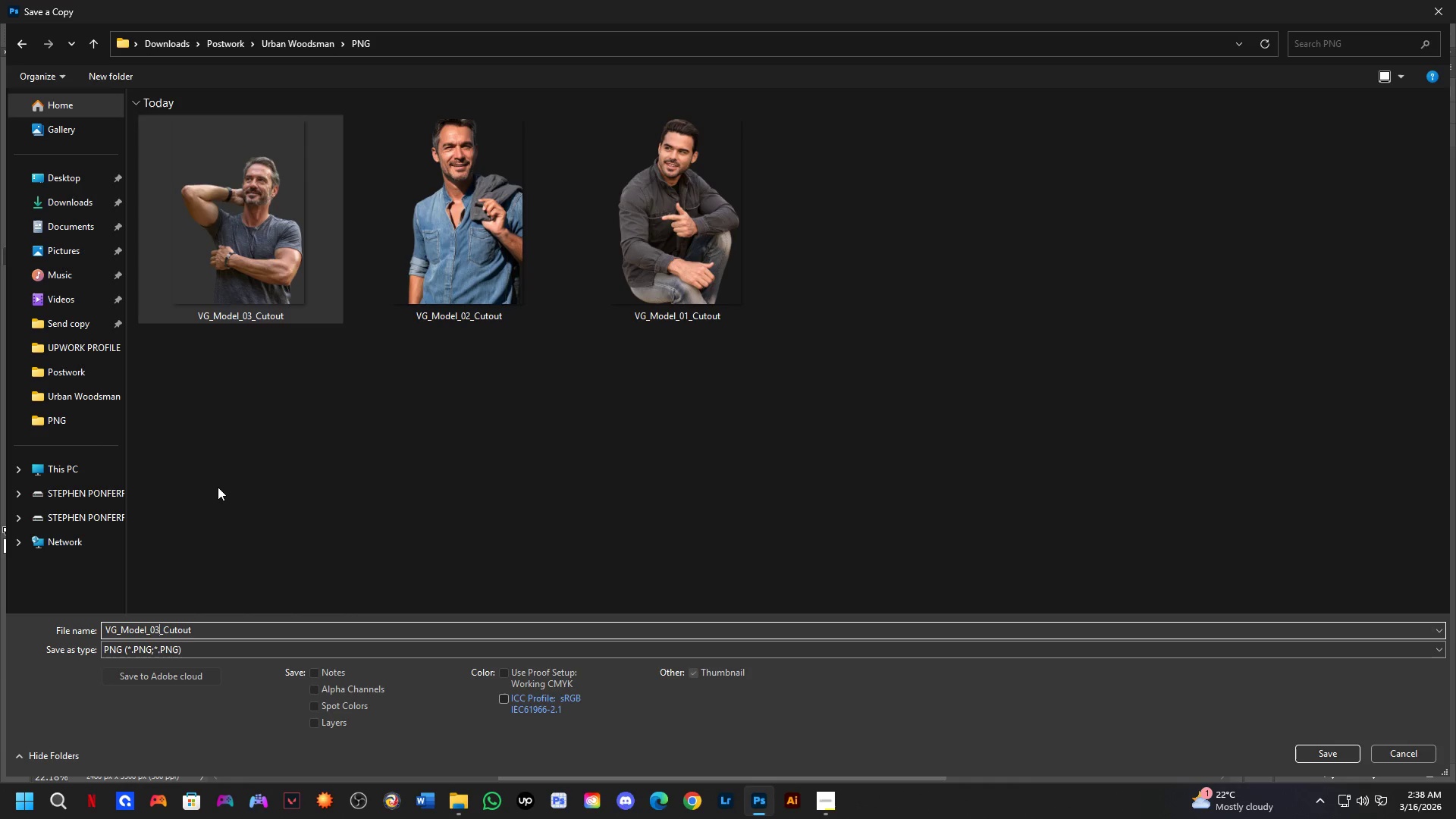 
key(Backspace)
 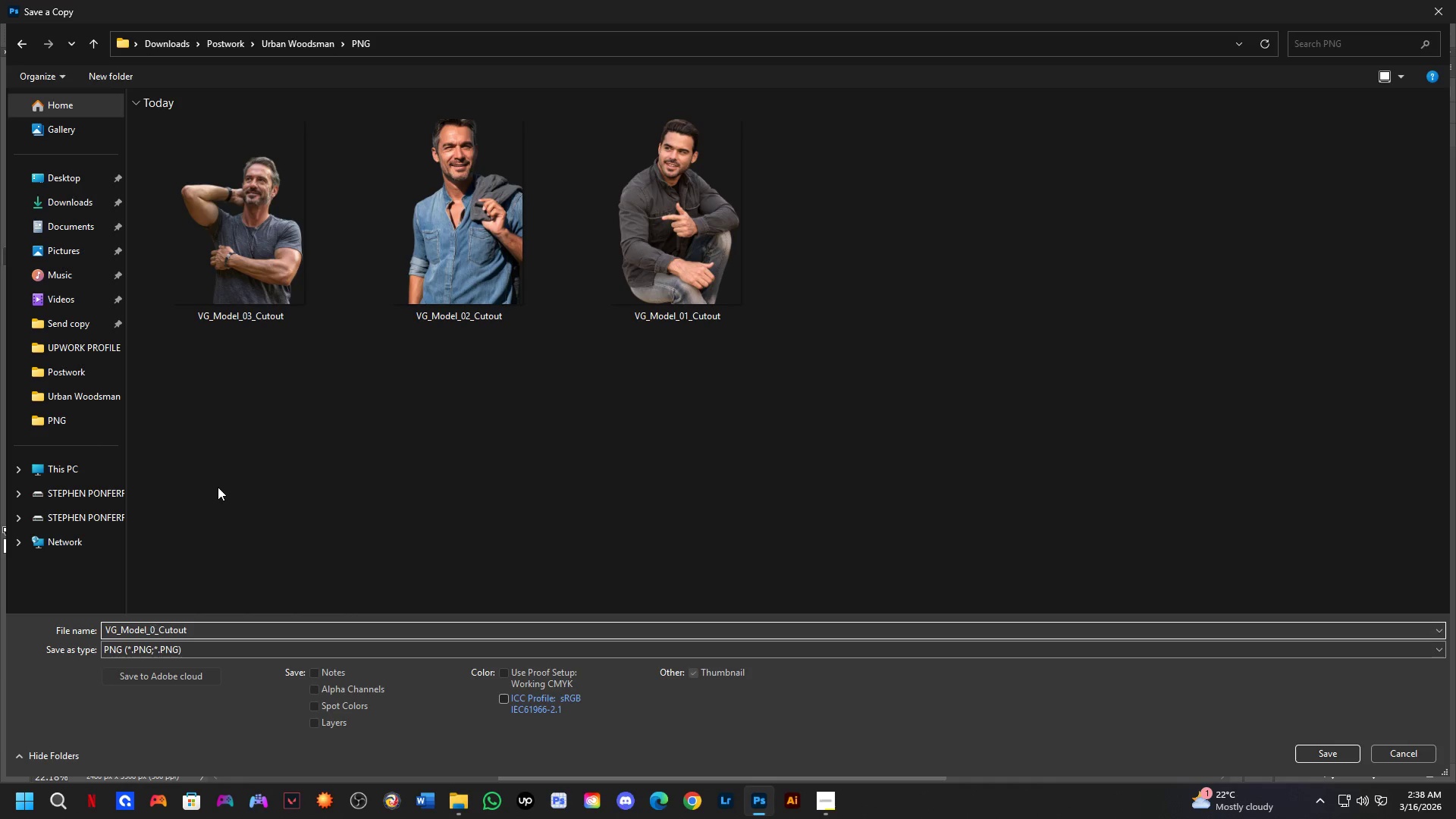 
key(Numpad4)
 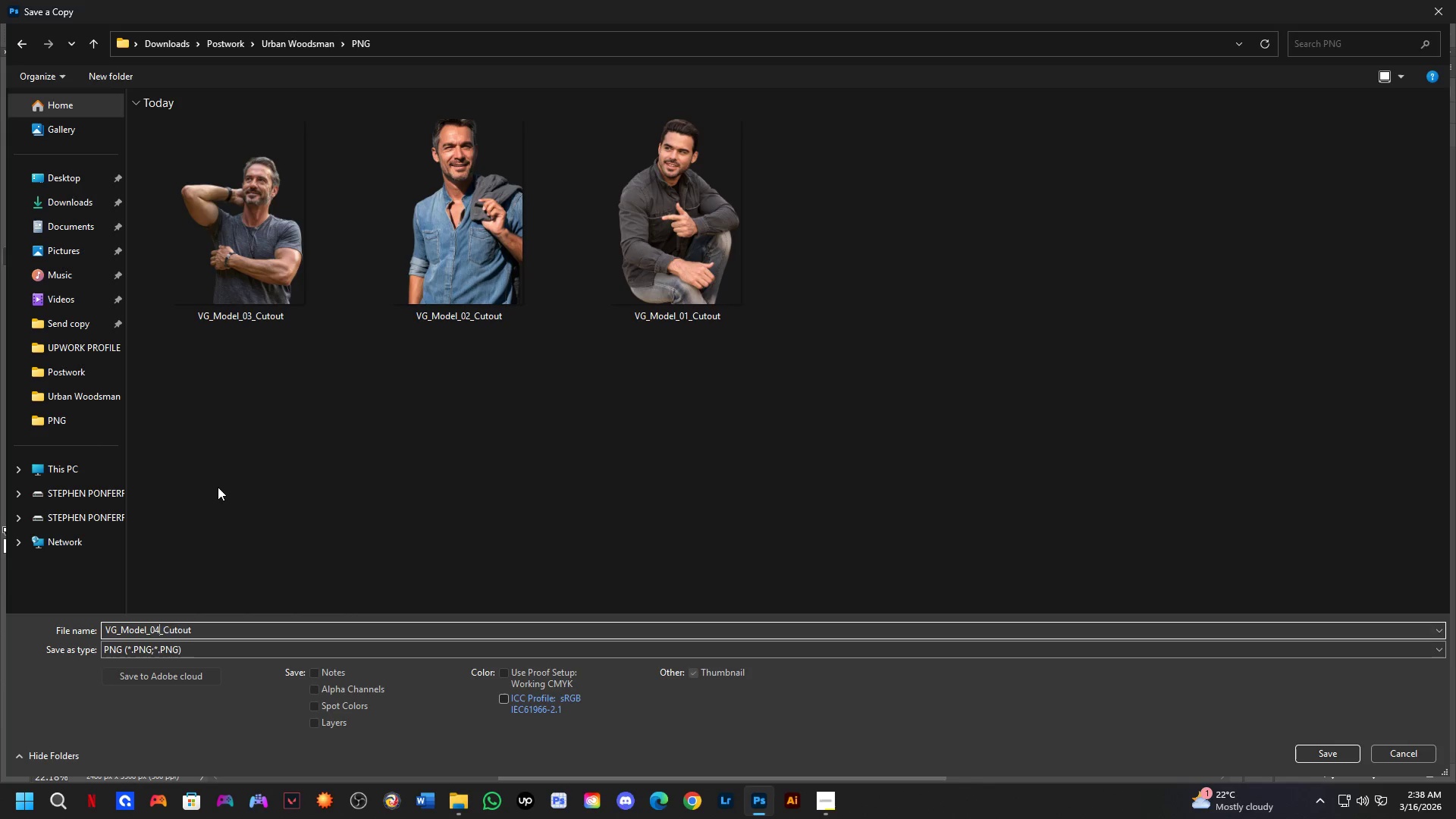 
key(NumpadEnter)
 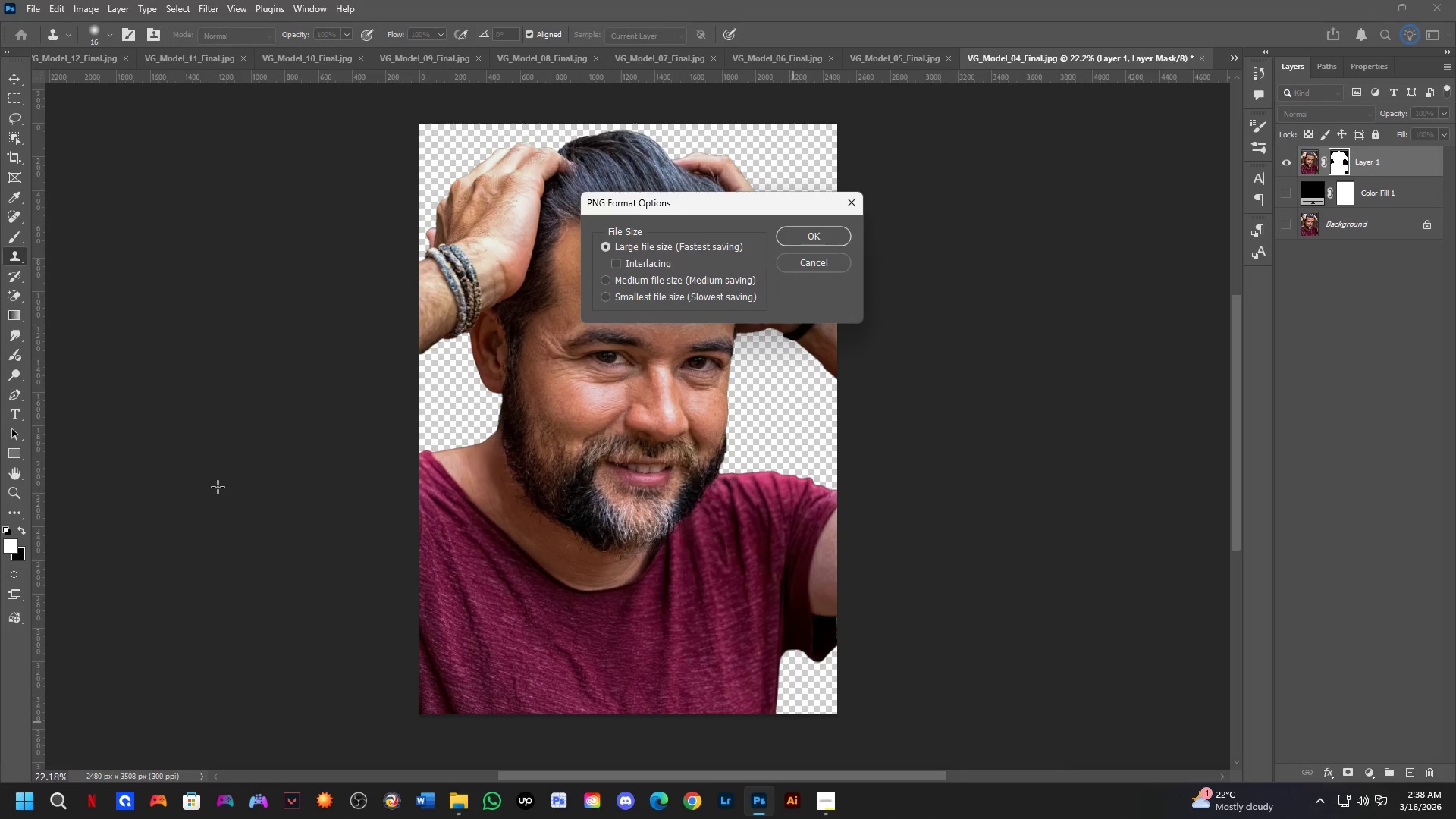 
key(NumpadEnter)
 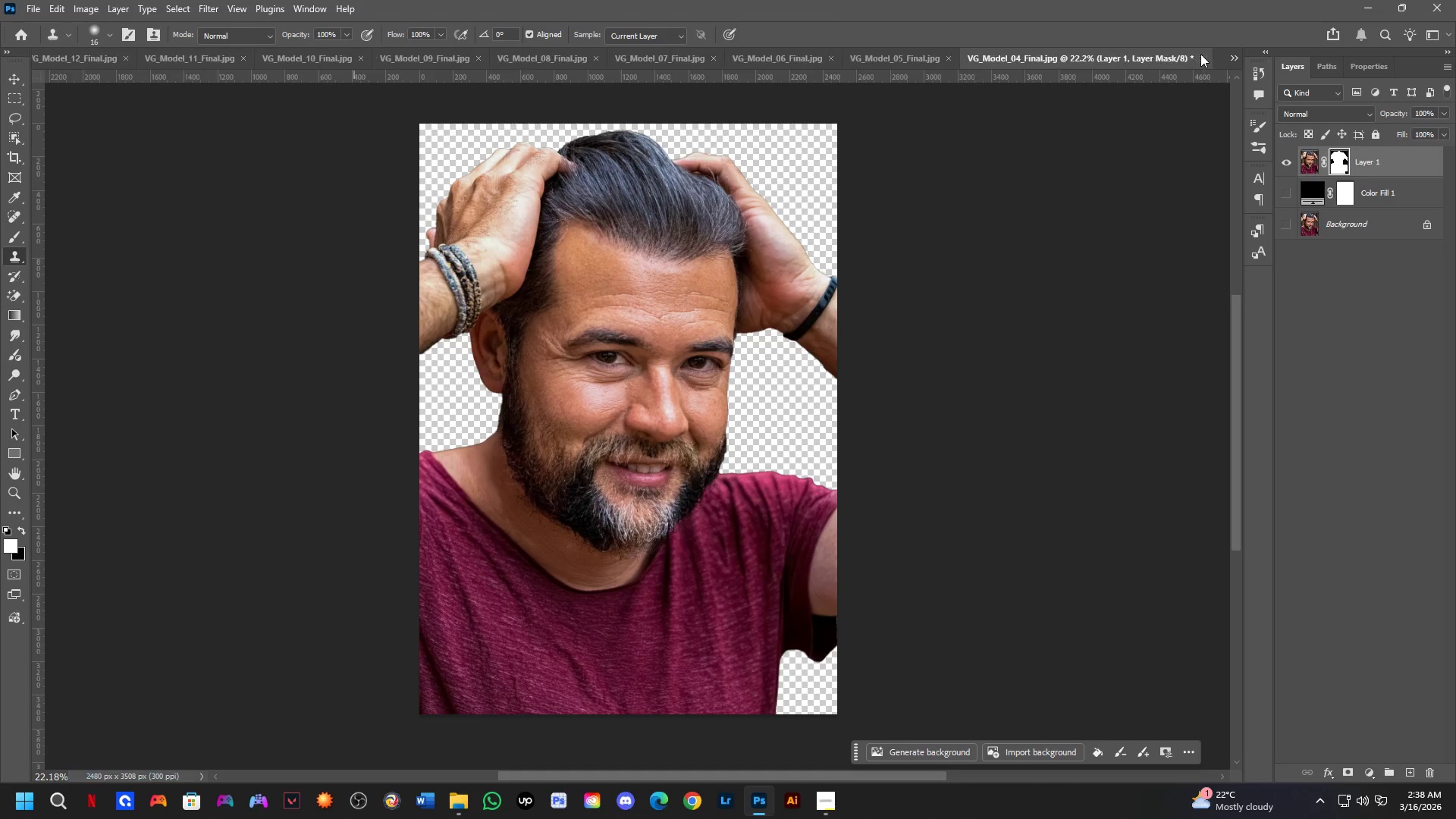 
left_click([1203, 55])
 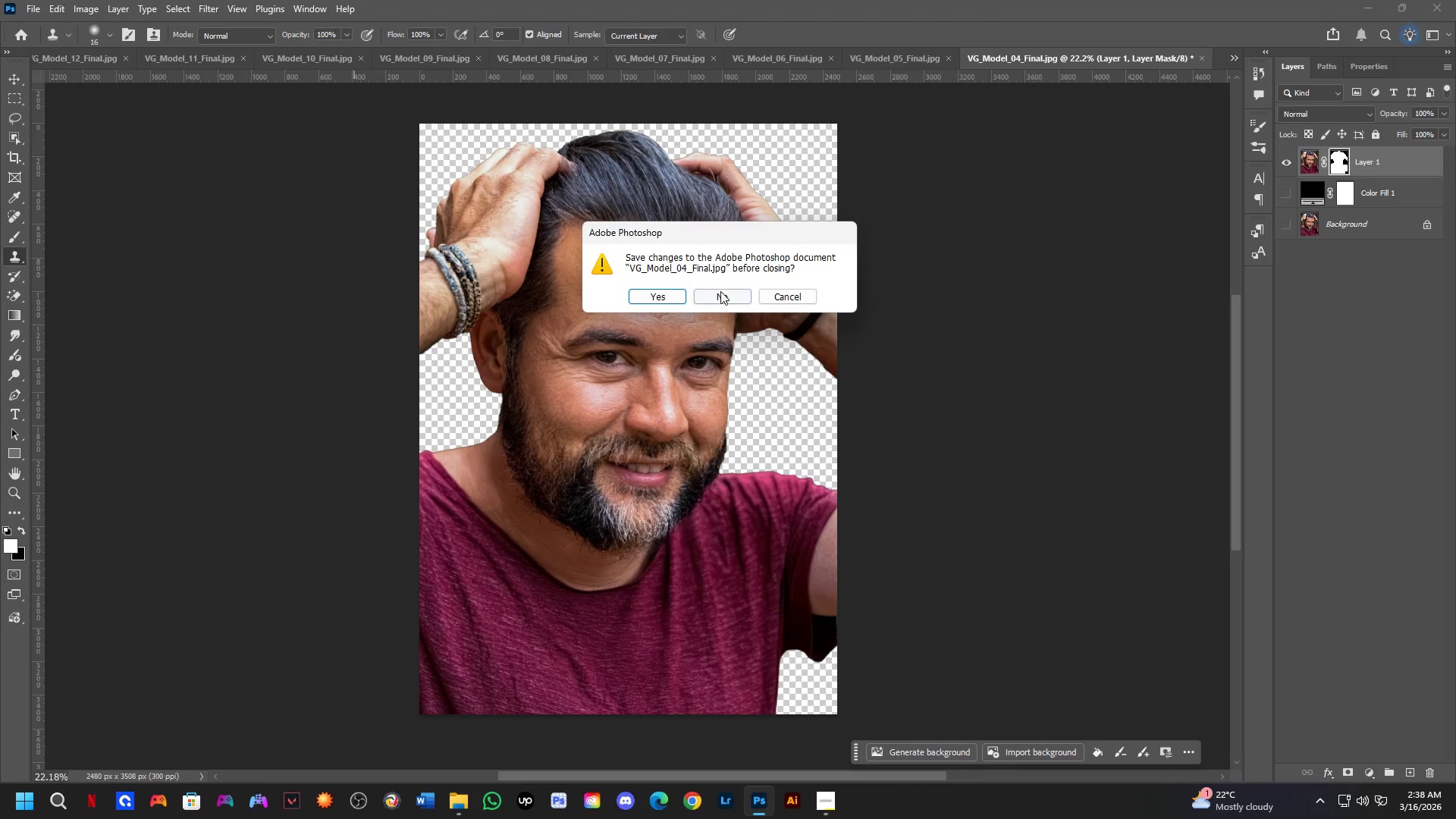 
left_click([724, 296])
 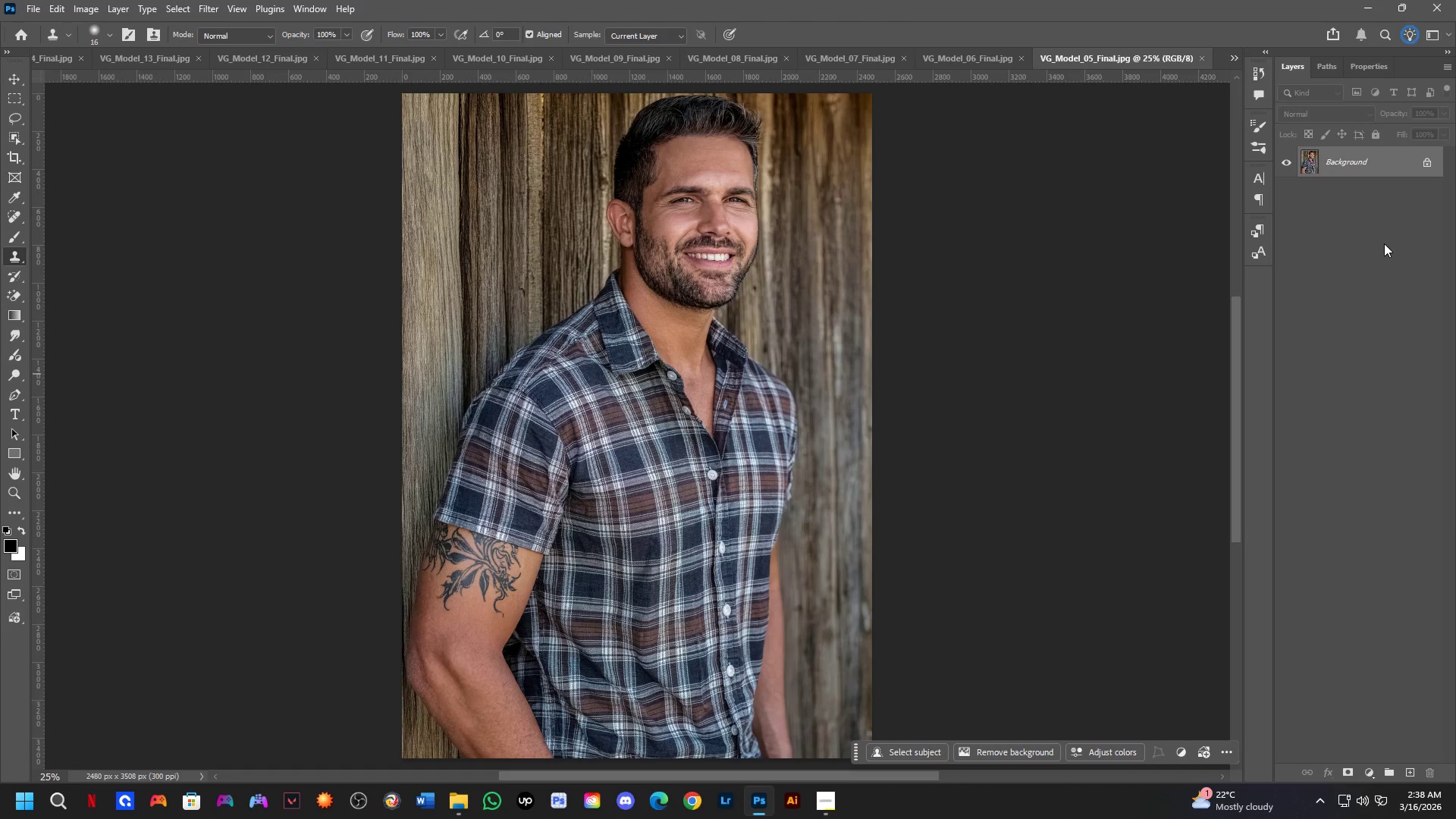 
key(Control+ControlLeft)
 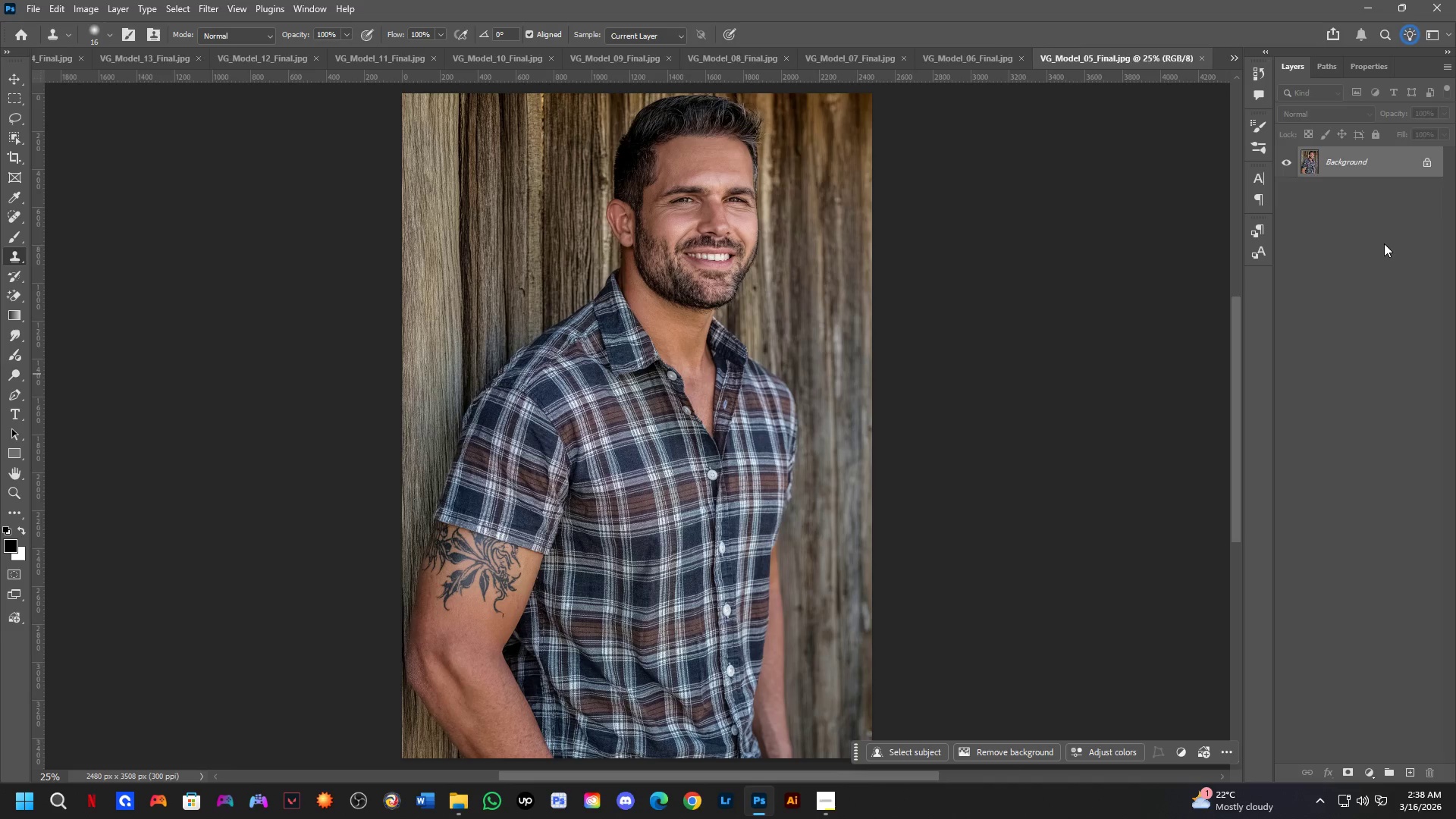 
key(Control+J)
 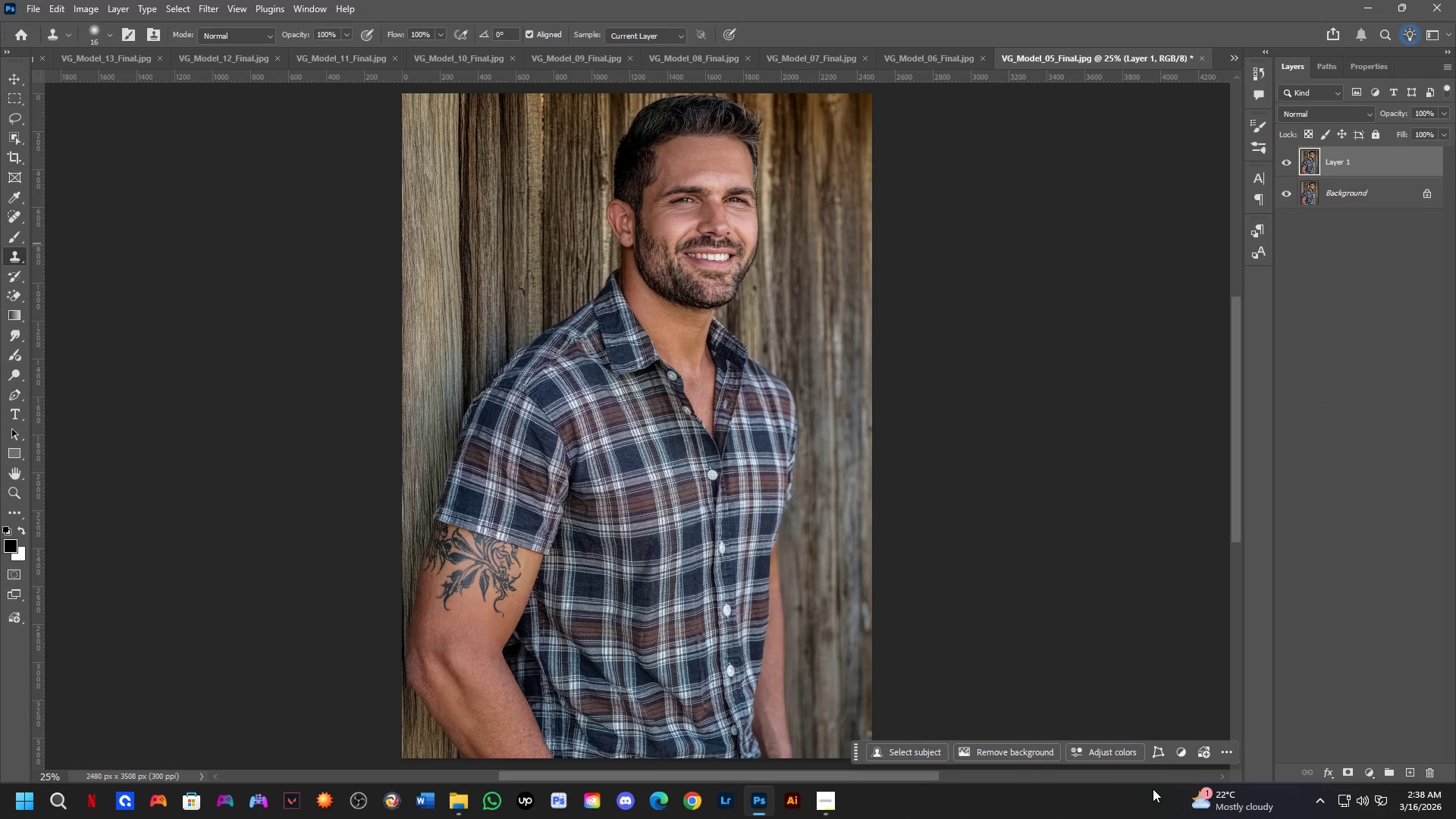 
left_click([1016, 752])
 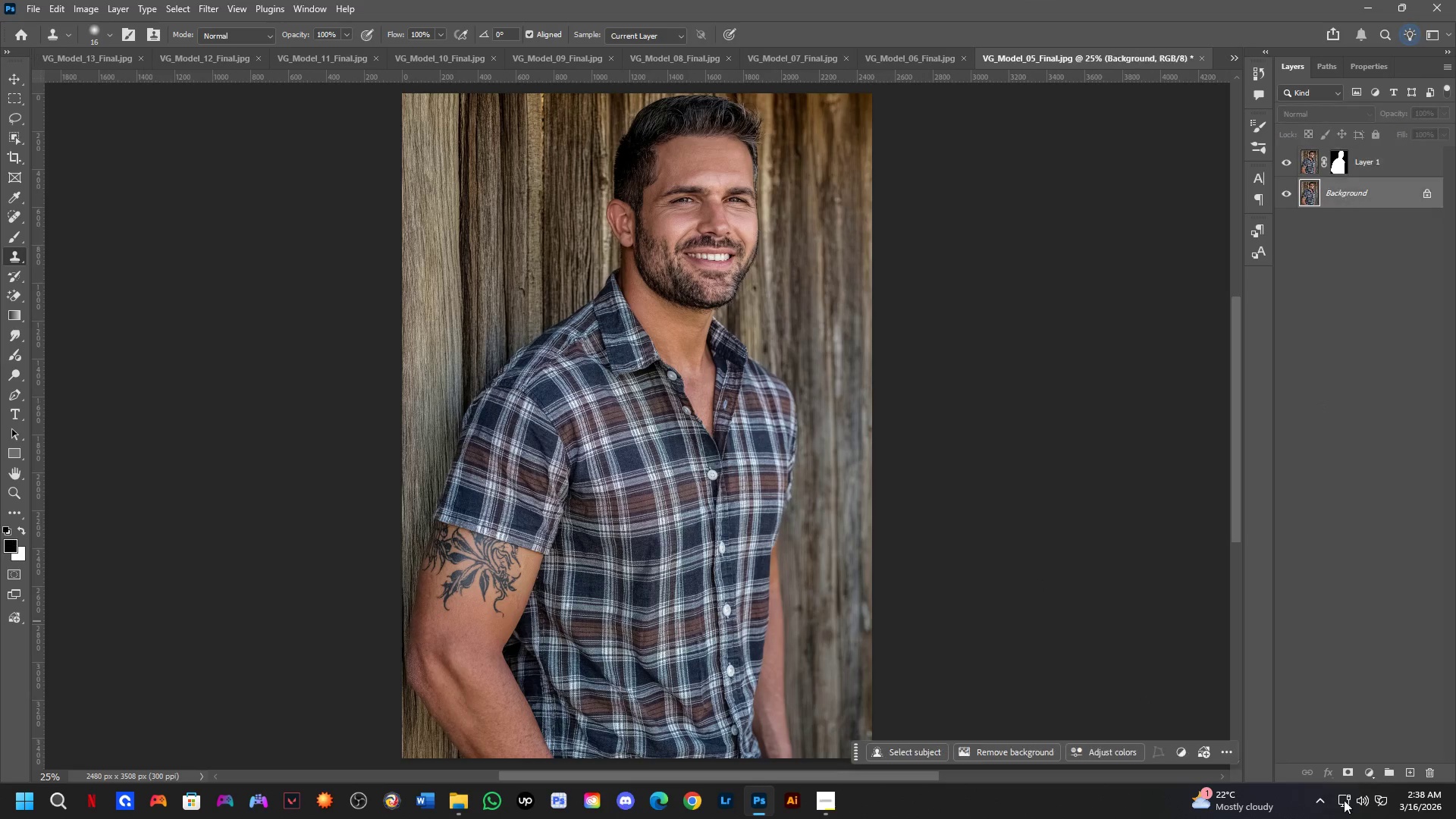 
wait(6.22)
 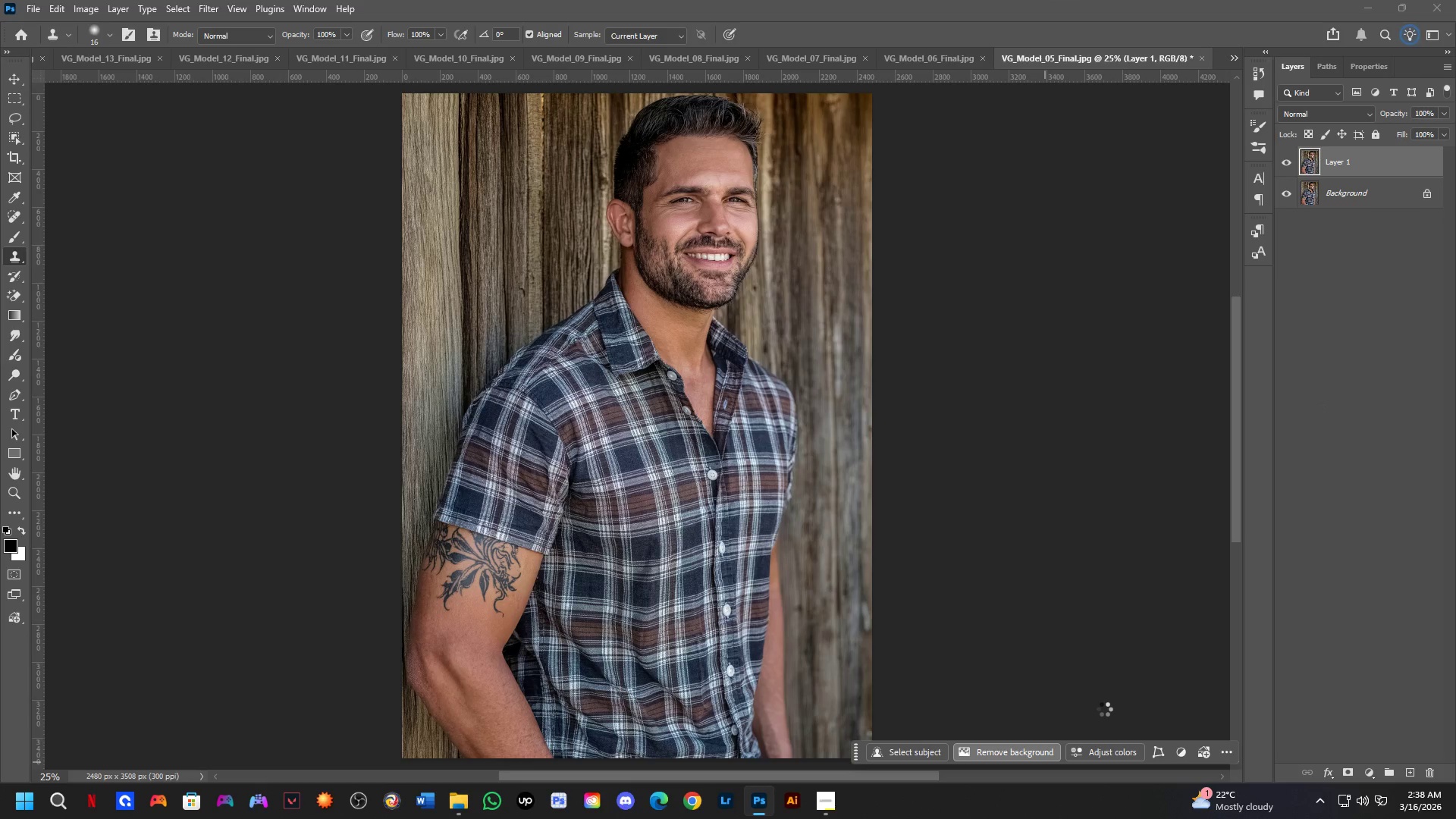 
left_click([1363, 734])
 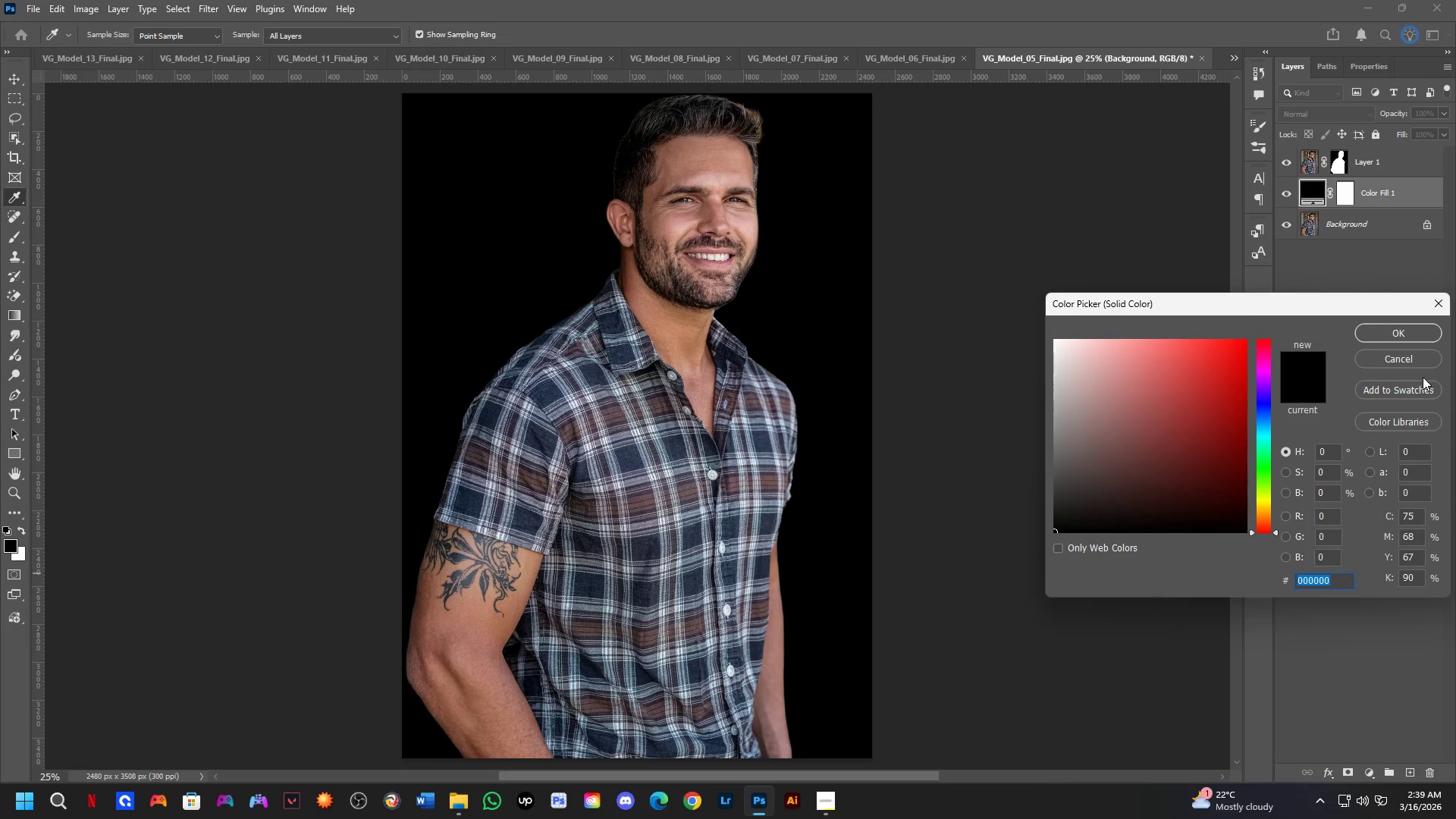 
left_click([1407, 335])
 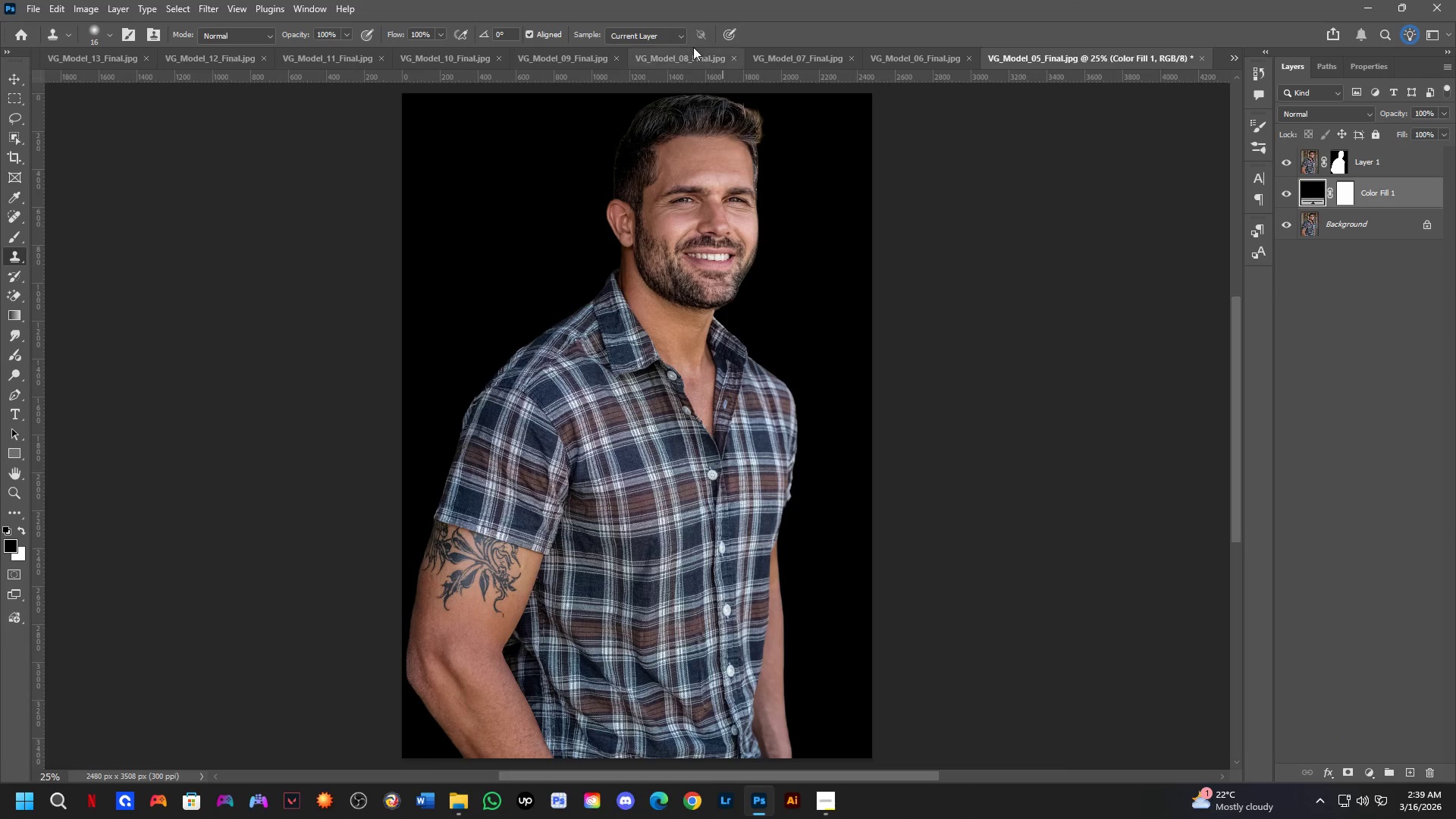 
hold_key(key=Space, duration=1.5)
 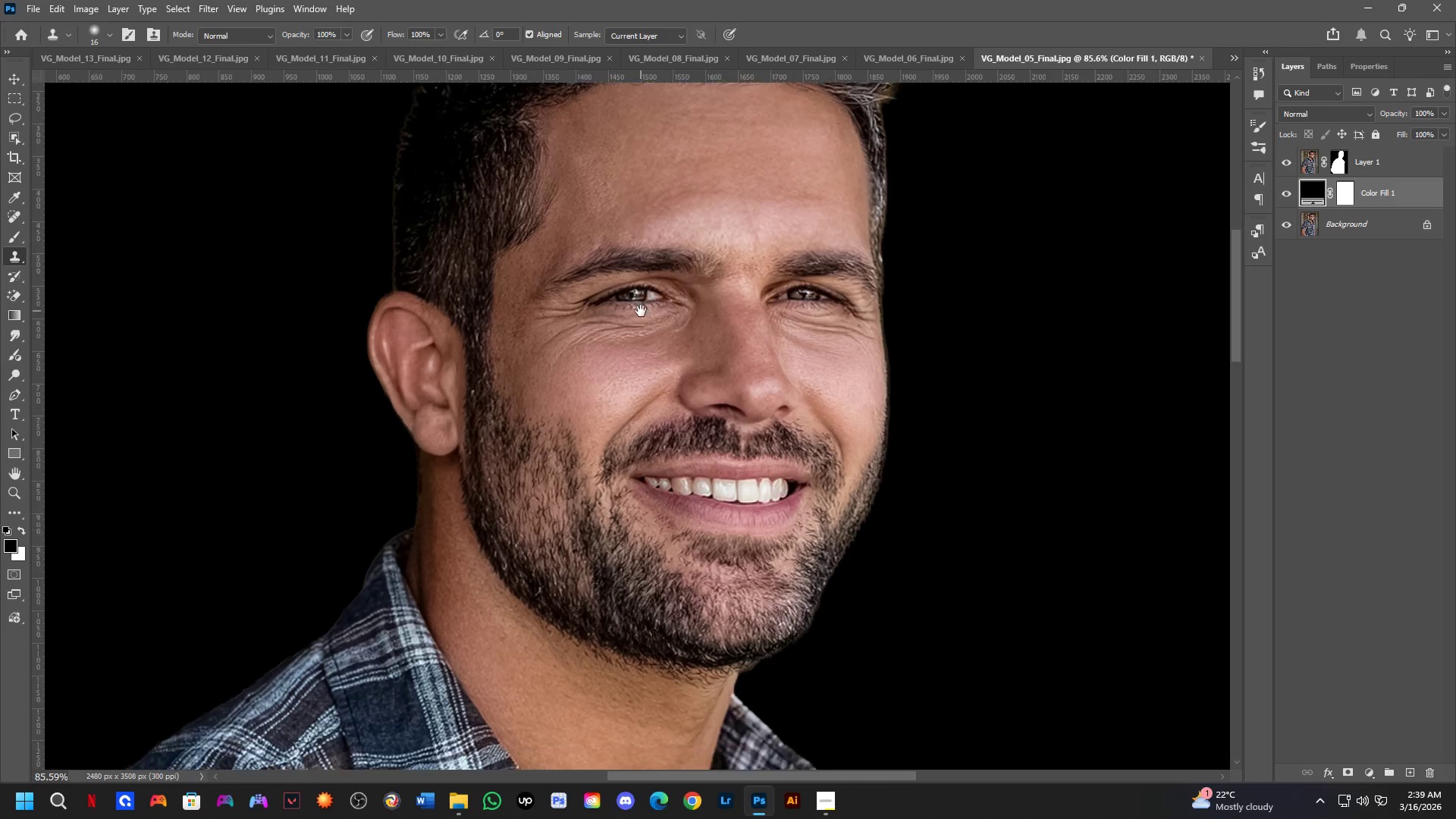 
left_click_drag(start_coordinate=[811, 197], to_coordinate=[629, 348])
 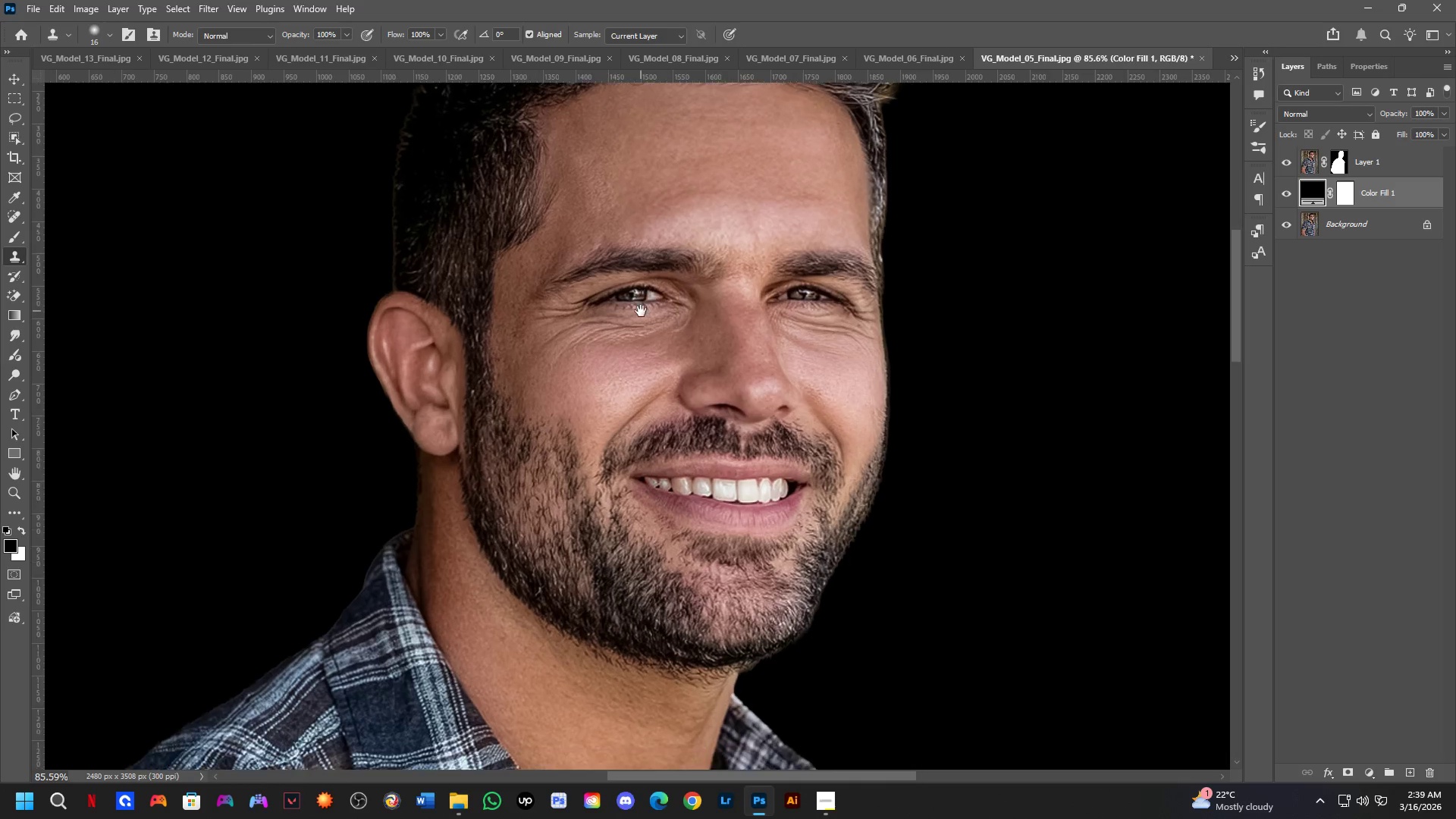 
scroll: coordinate [761, 187], scroll_direction: up, amount: 13.0
 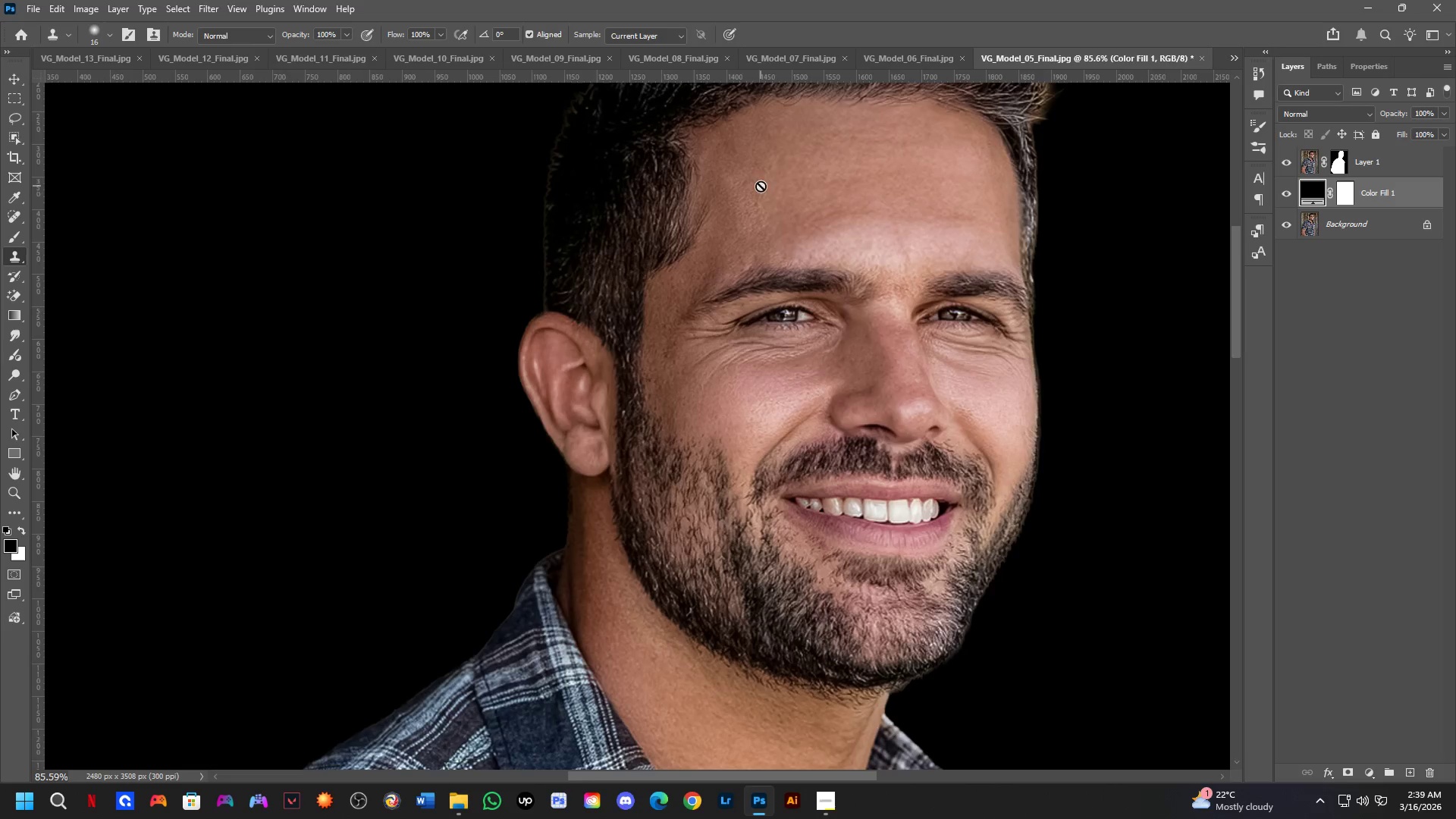 
hold_key(key=Space, duration=1.53)
 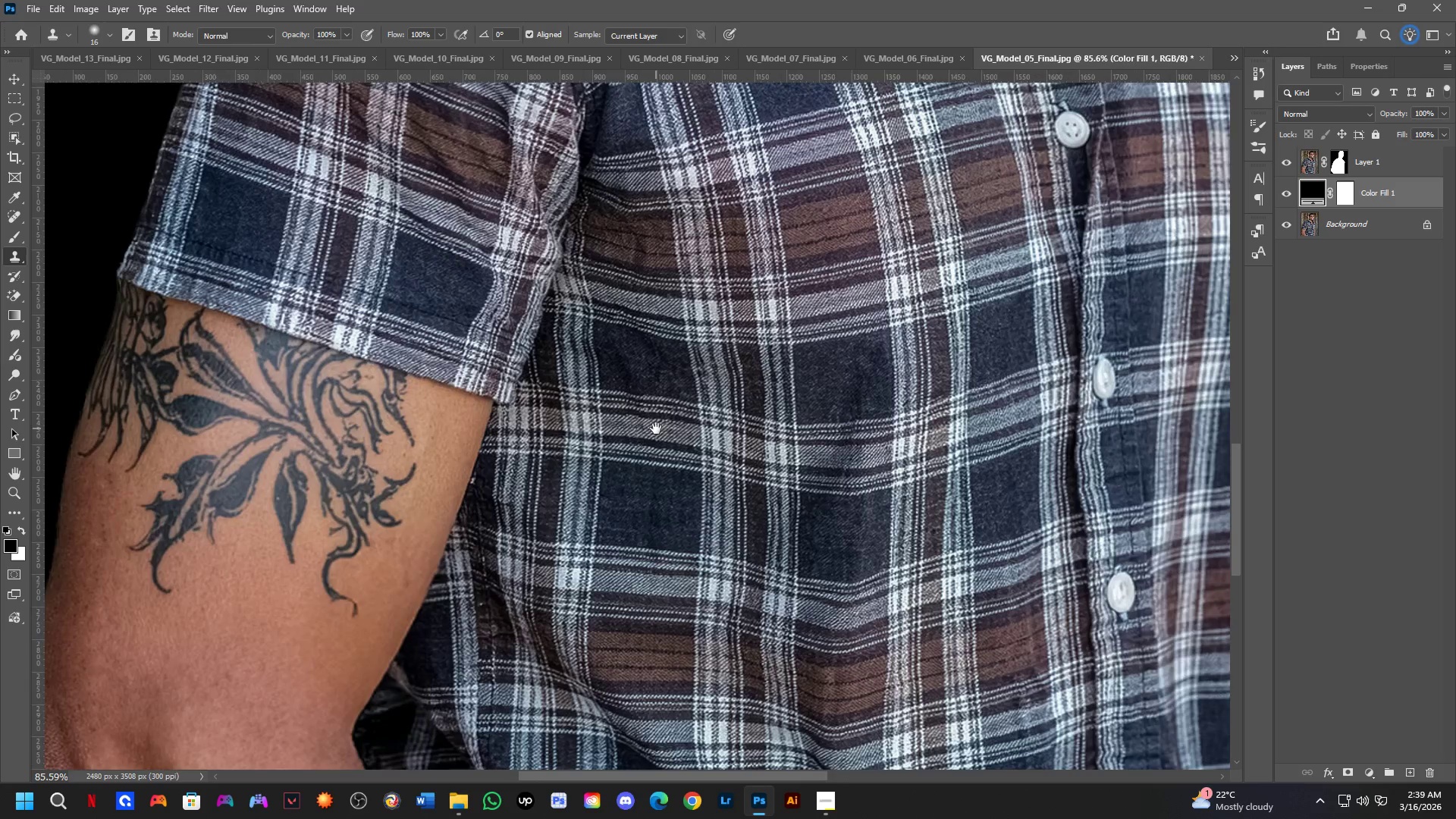 
left_click_drag(start_coordinate=[610, 482], to_coordinate=[641, 311])
 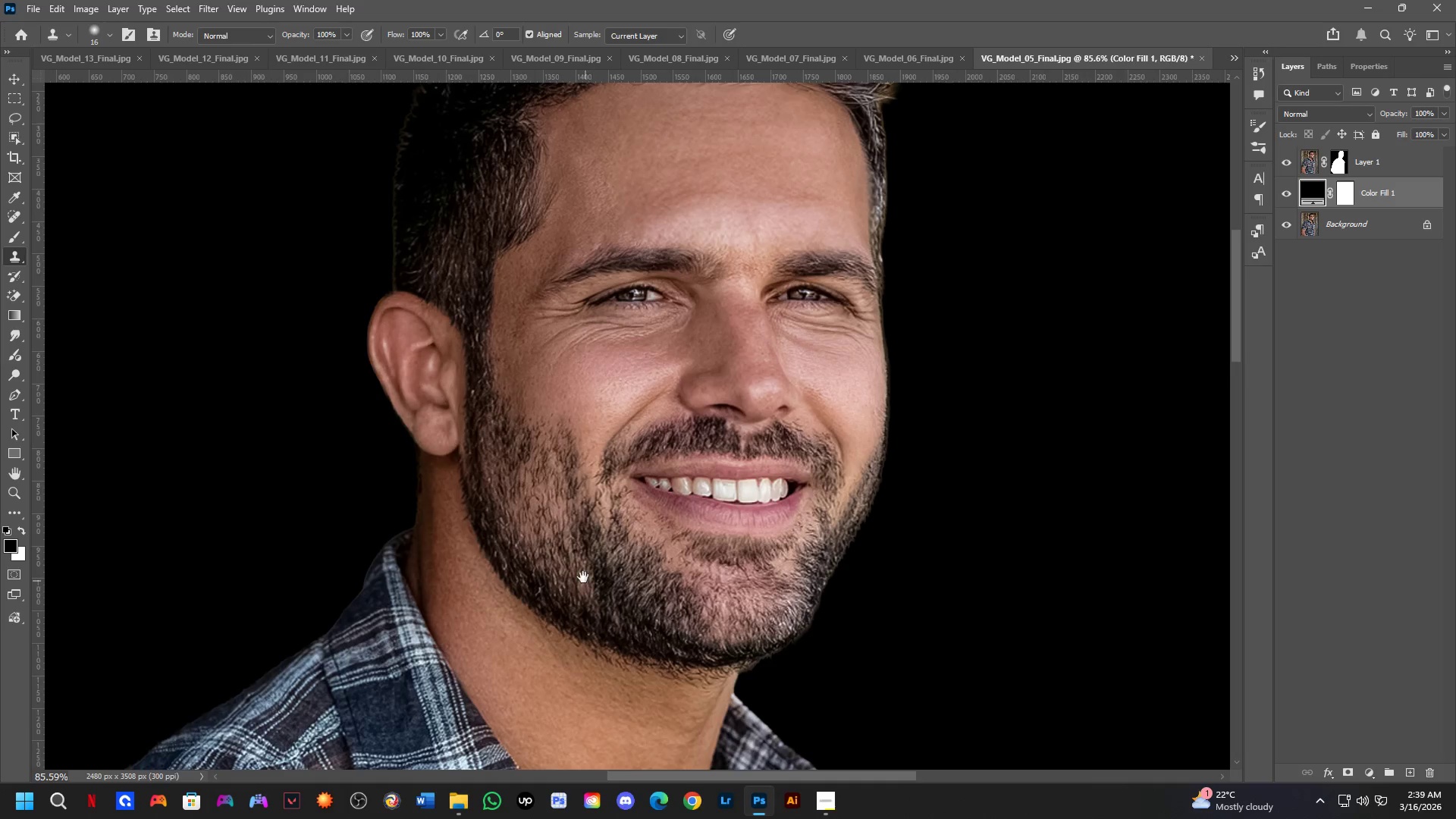 
left_click_drag(start_coordinate=[579, 570], to_coordinate=[678, 265])
 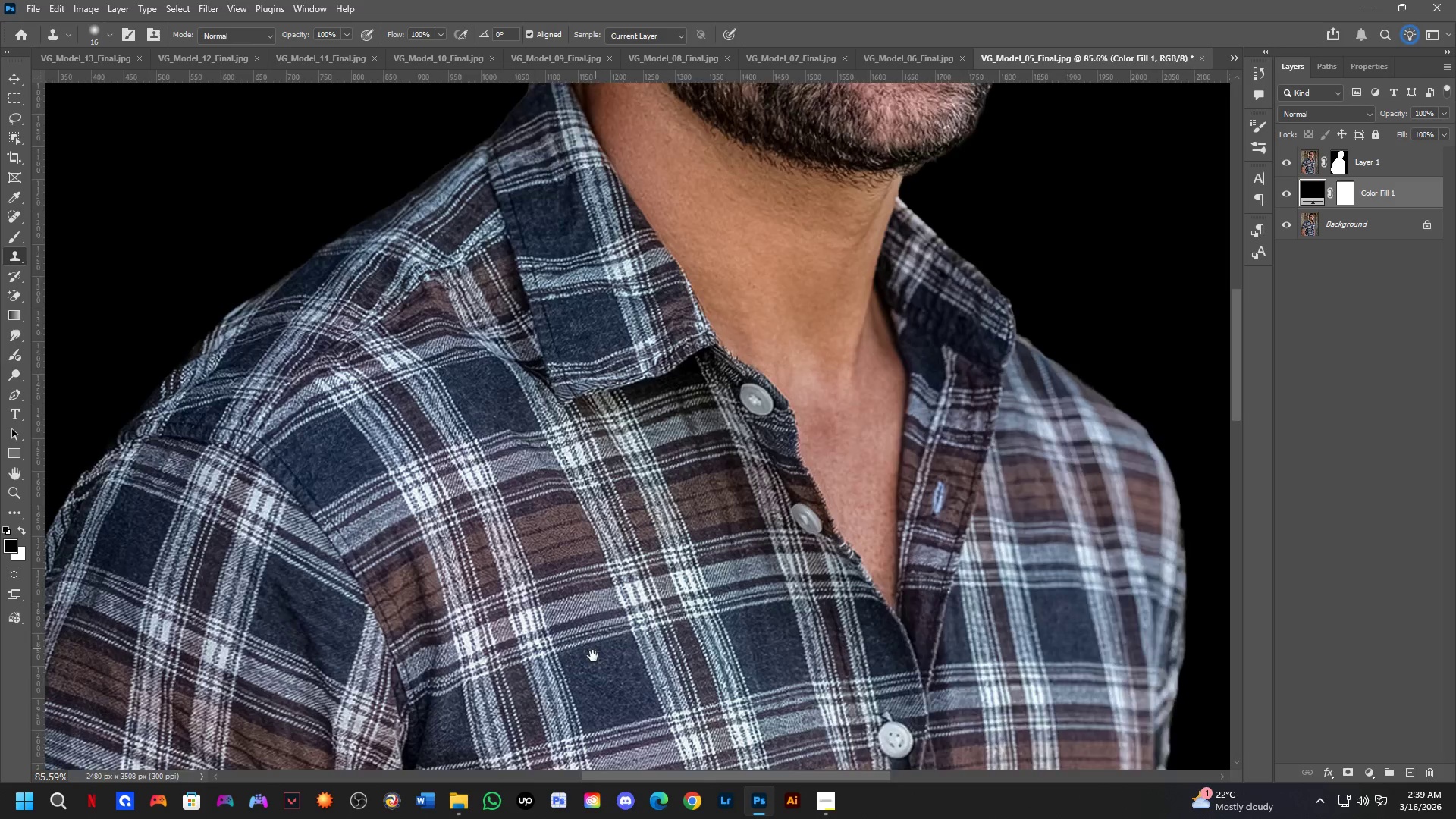 
left_click_drag(start_coordinate=[592, 657], to_coordinate=[656, 429])
 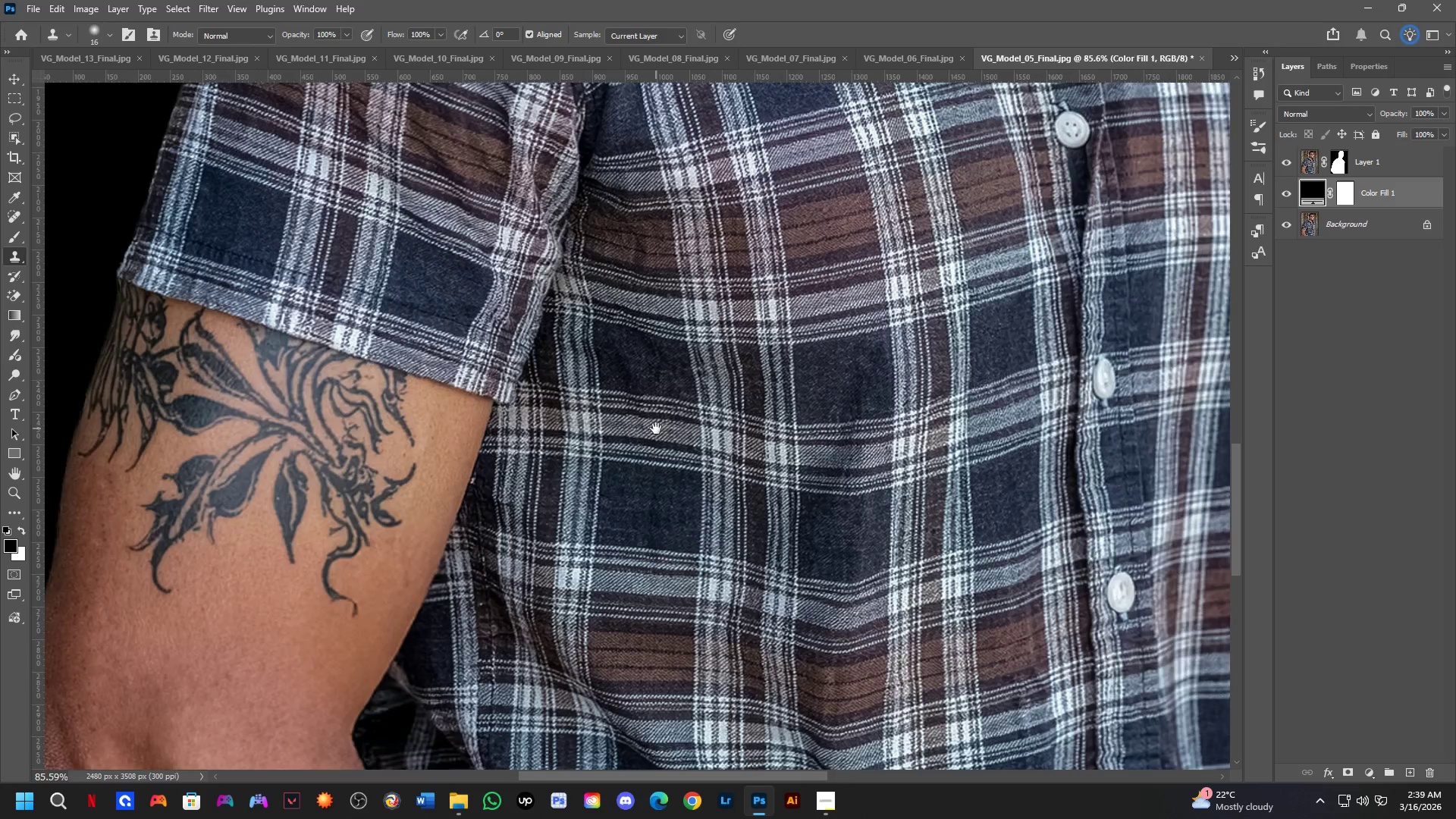 
hold_key(key=Space, duration=0.77)
 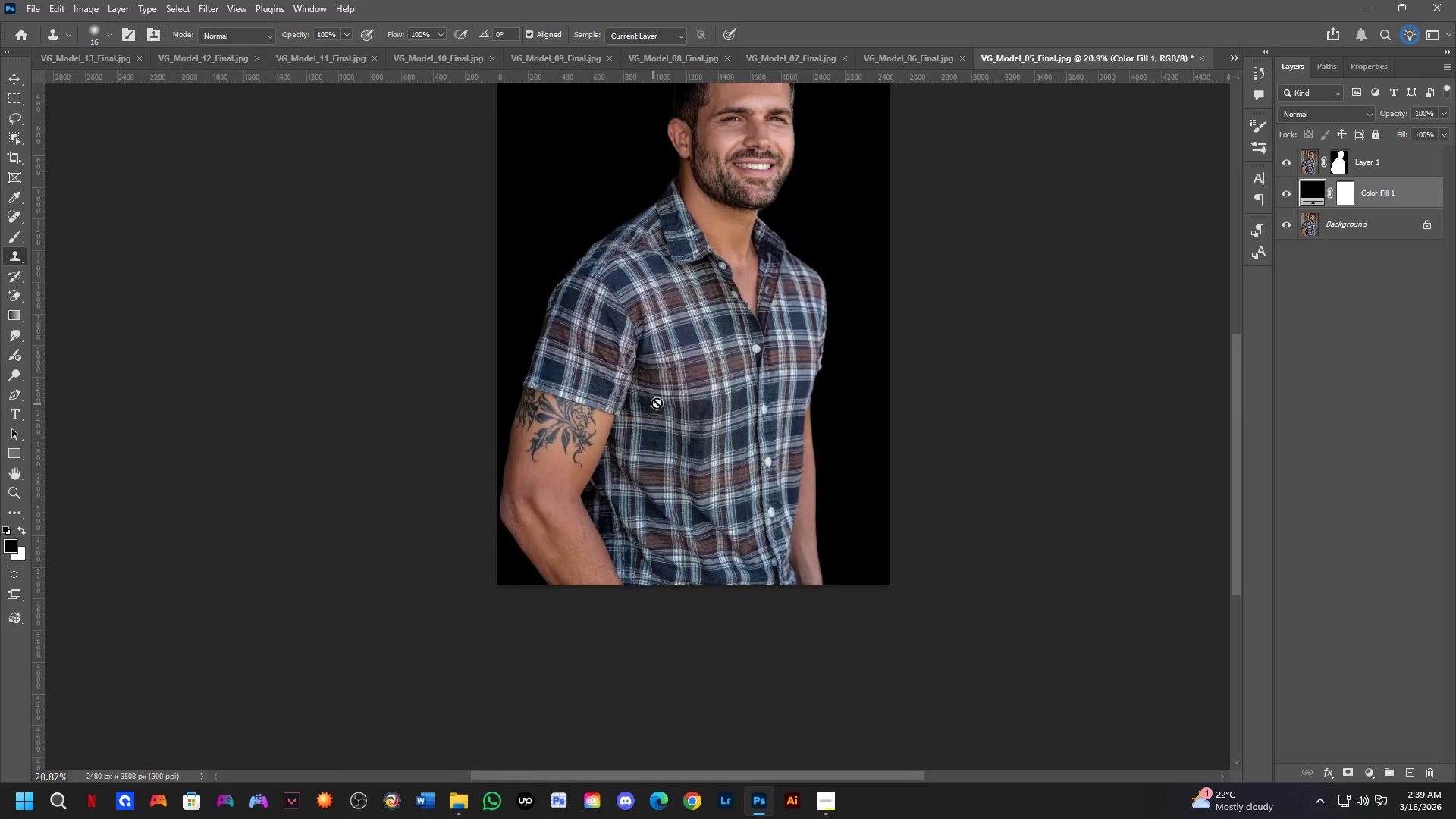 
key(Shift+ShiftLeft)
 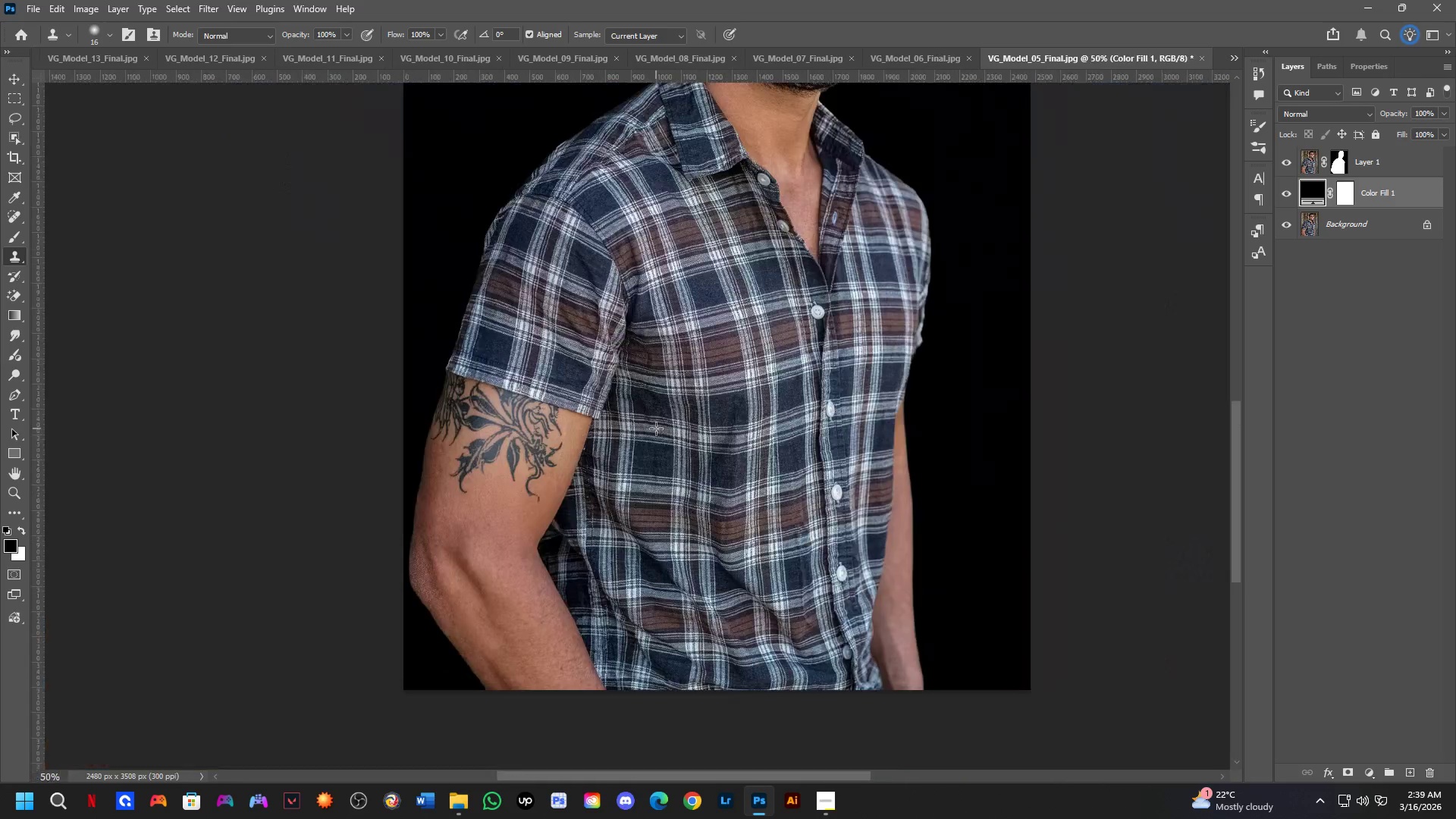 
hold_key(key=Space, duration=0.5)
 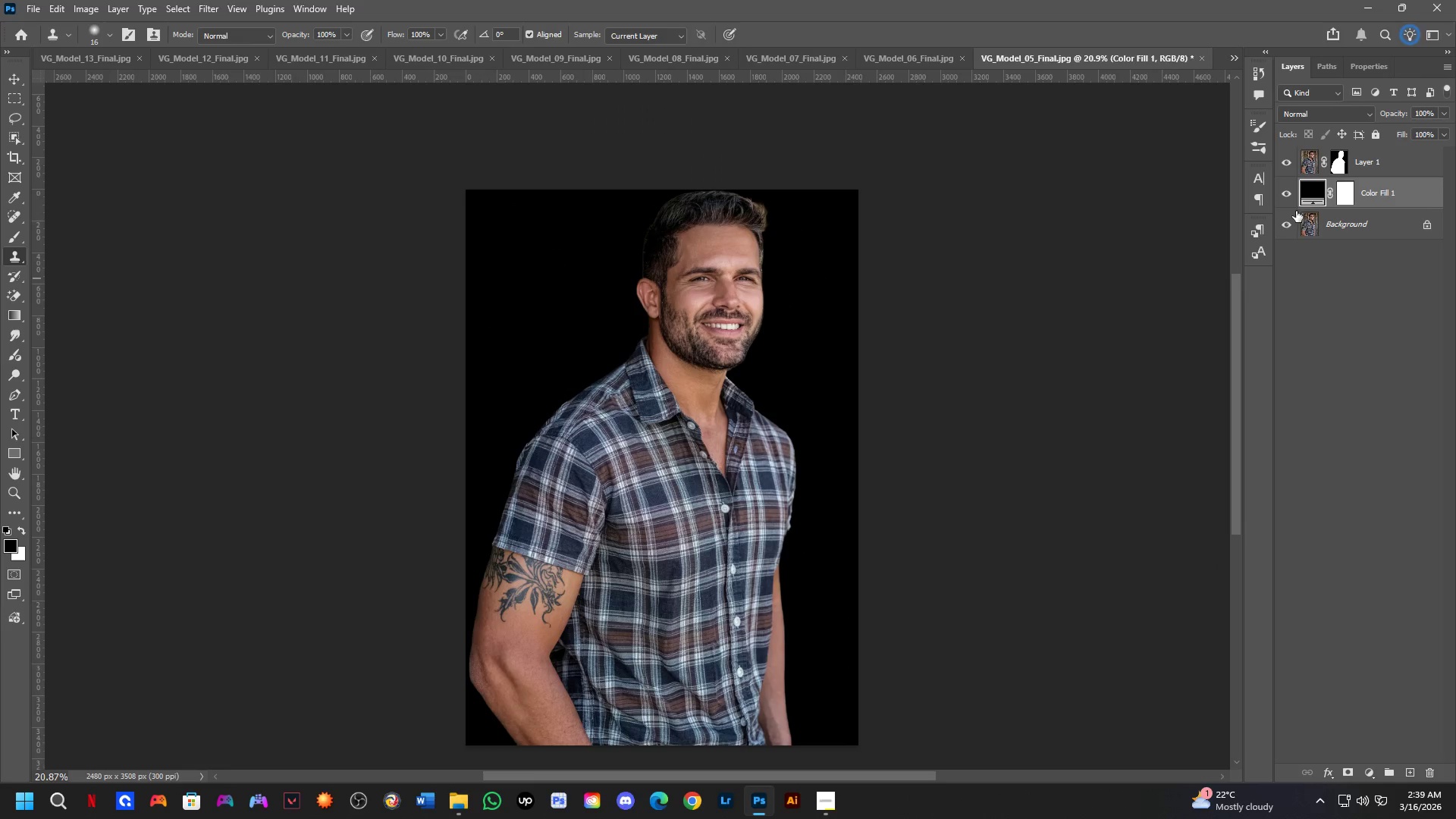 
left_click_drag(start_coordinate=[715, 366], to_coordinate=[684, 526])
 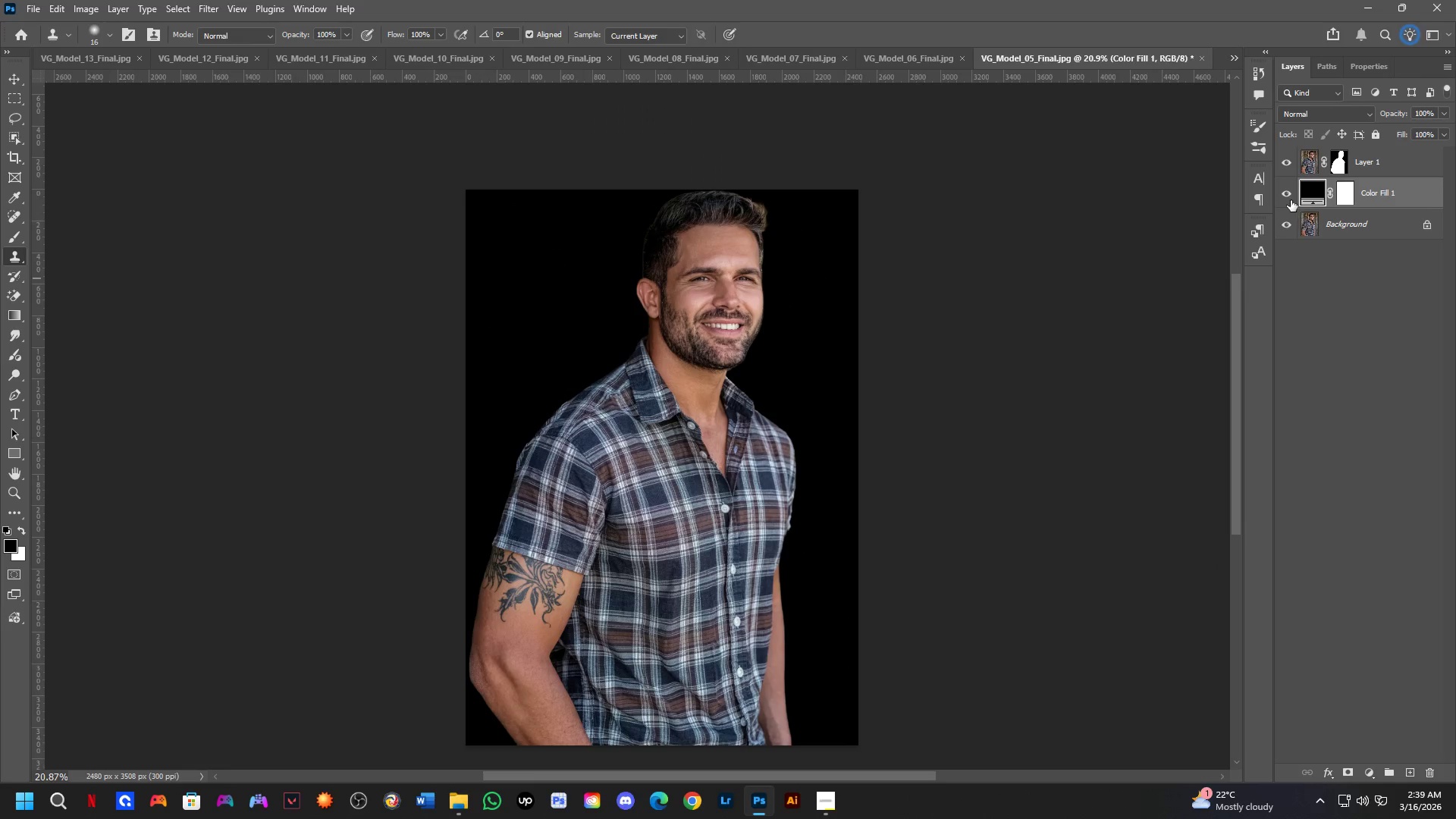 
scroll: coordinate [652, 406], scroll_direction: down, amount: 10.0
 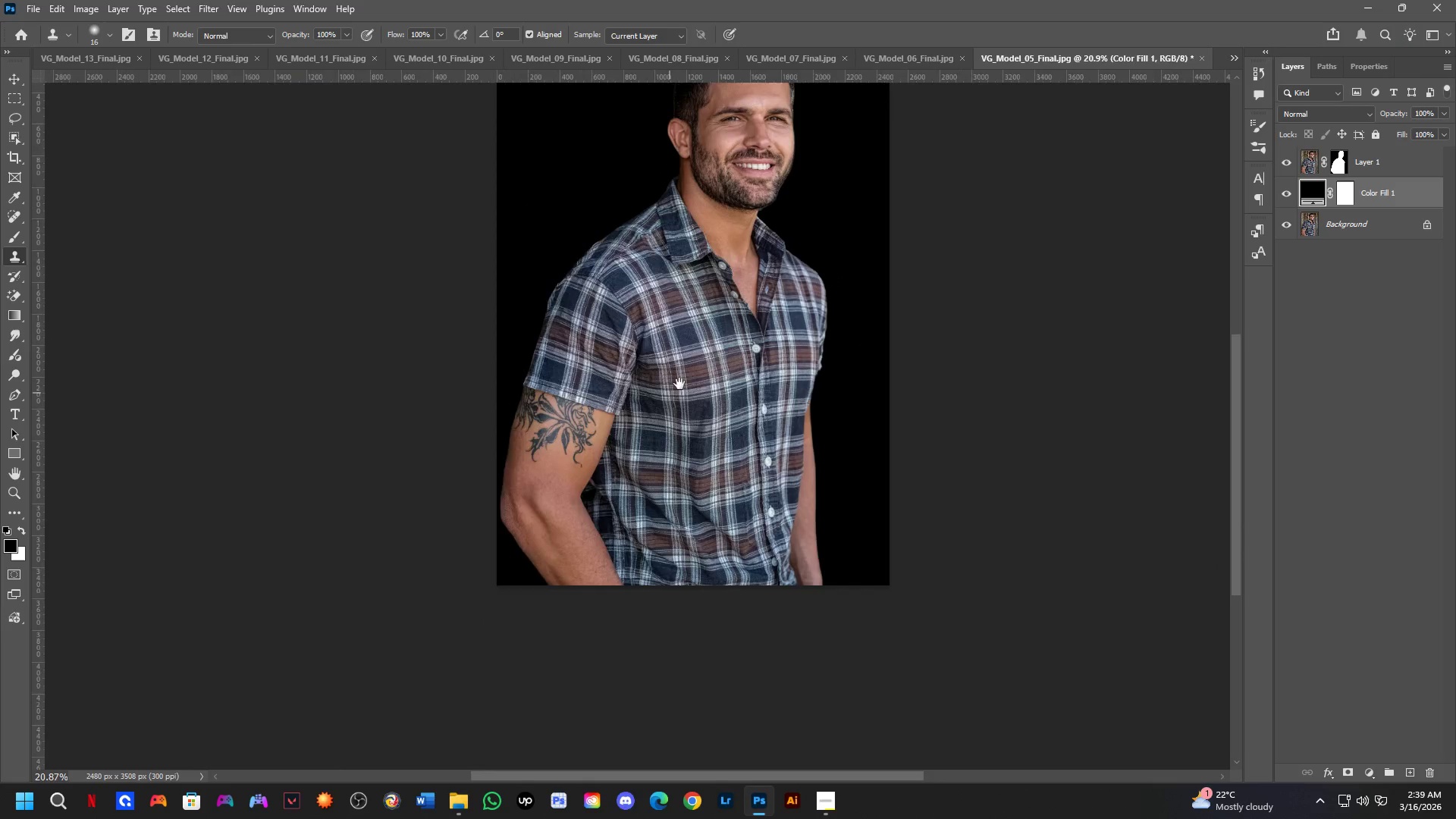 
left_click_drag(start_coordinate=[1289, 195], to_coordinate=[1288, 215])
 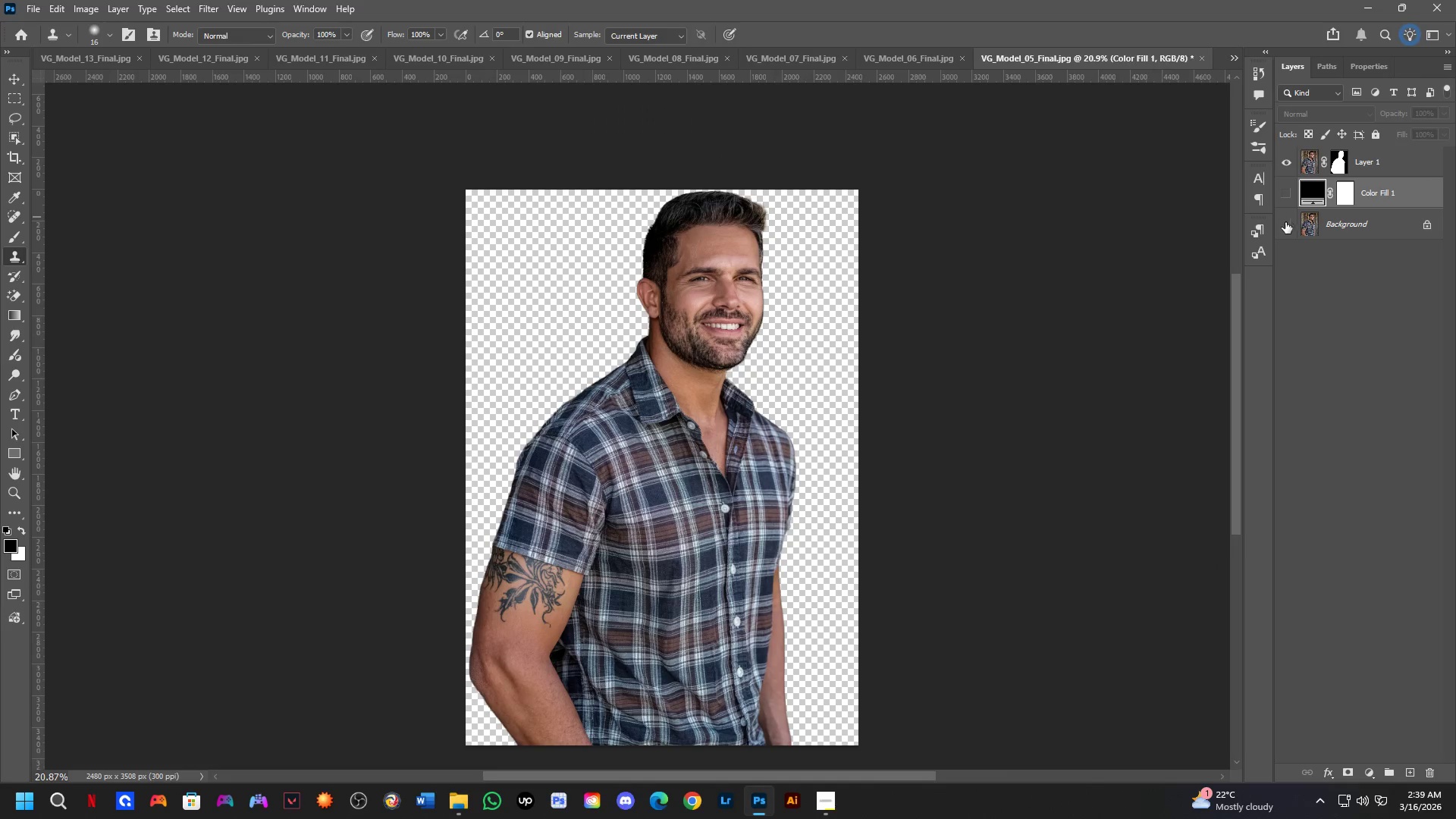 
key(Control+Shift+S)
 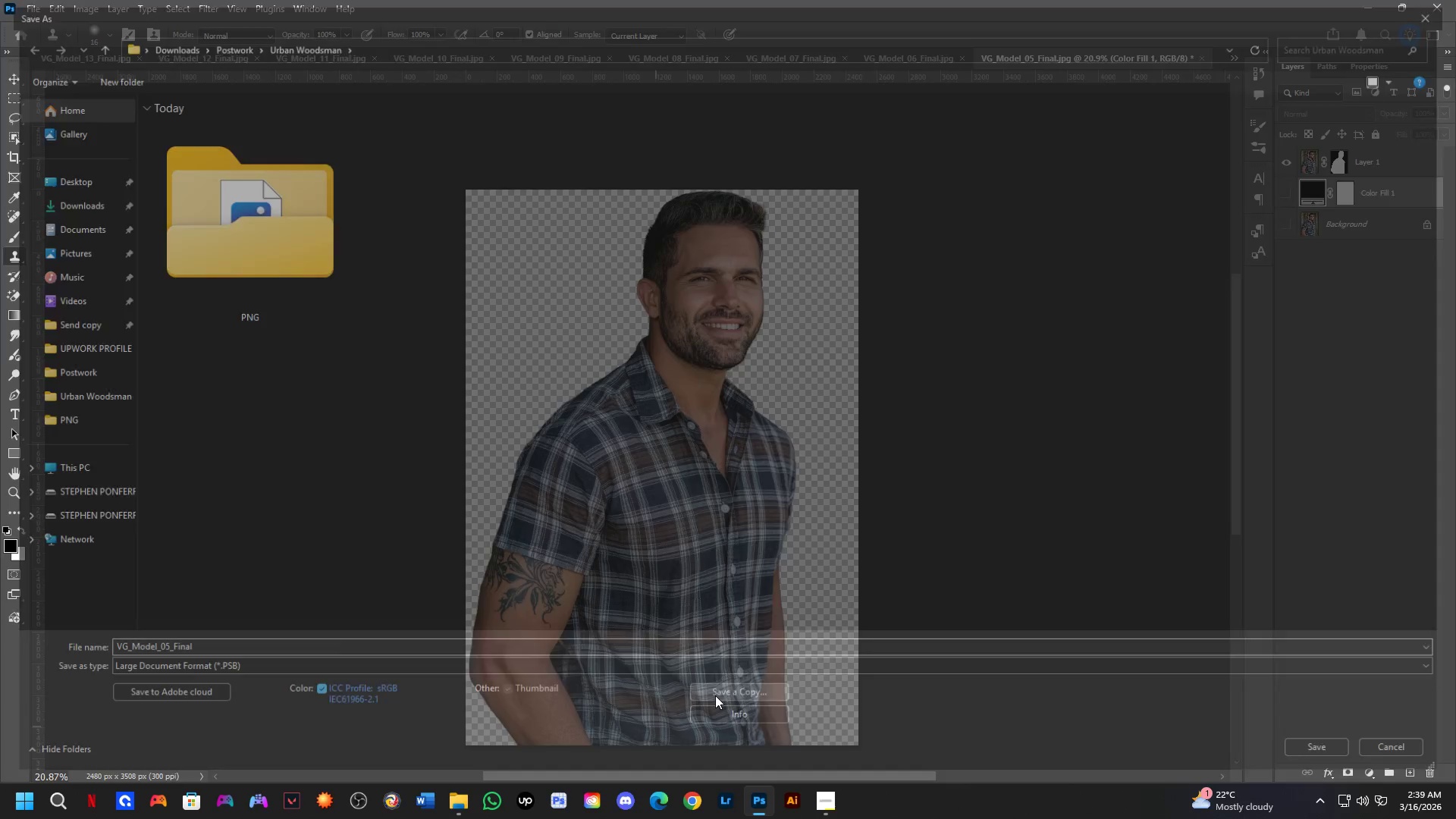 
left_click([633, 657])
 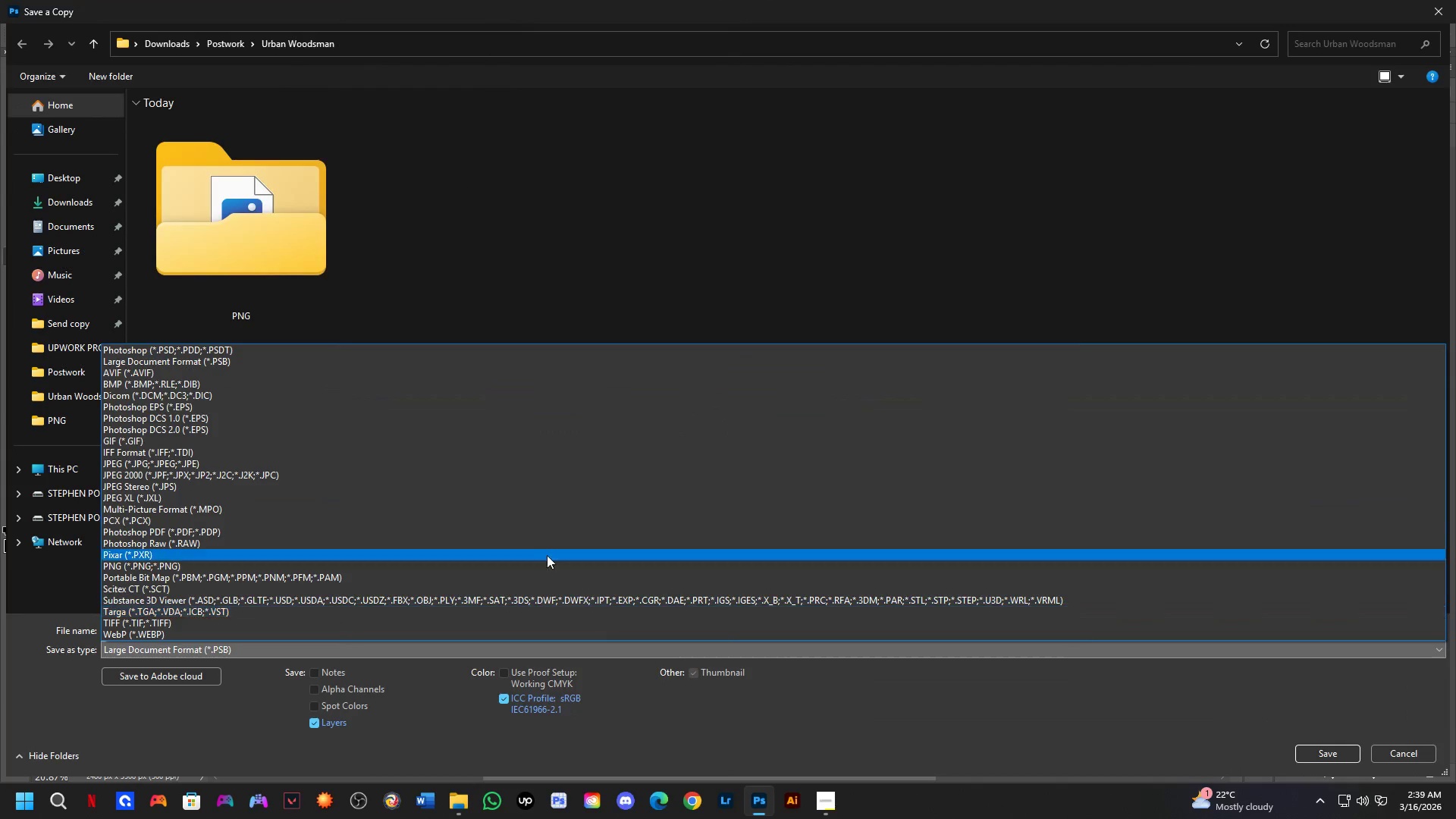 
left_click_drag(start_coordinate=[527, 523], to_coordinate=[581, 467])
 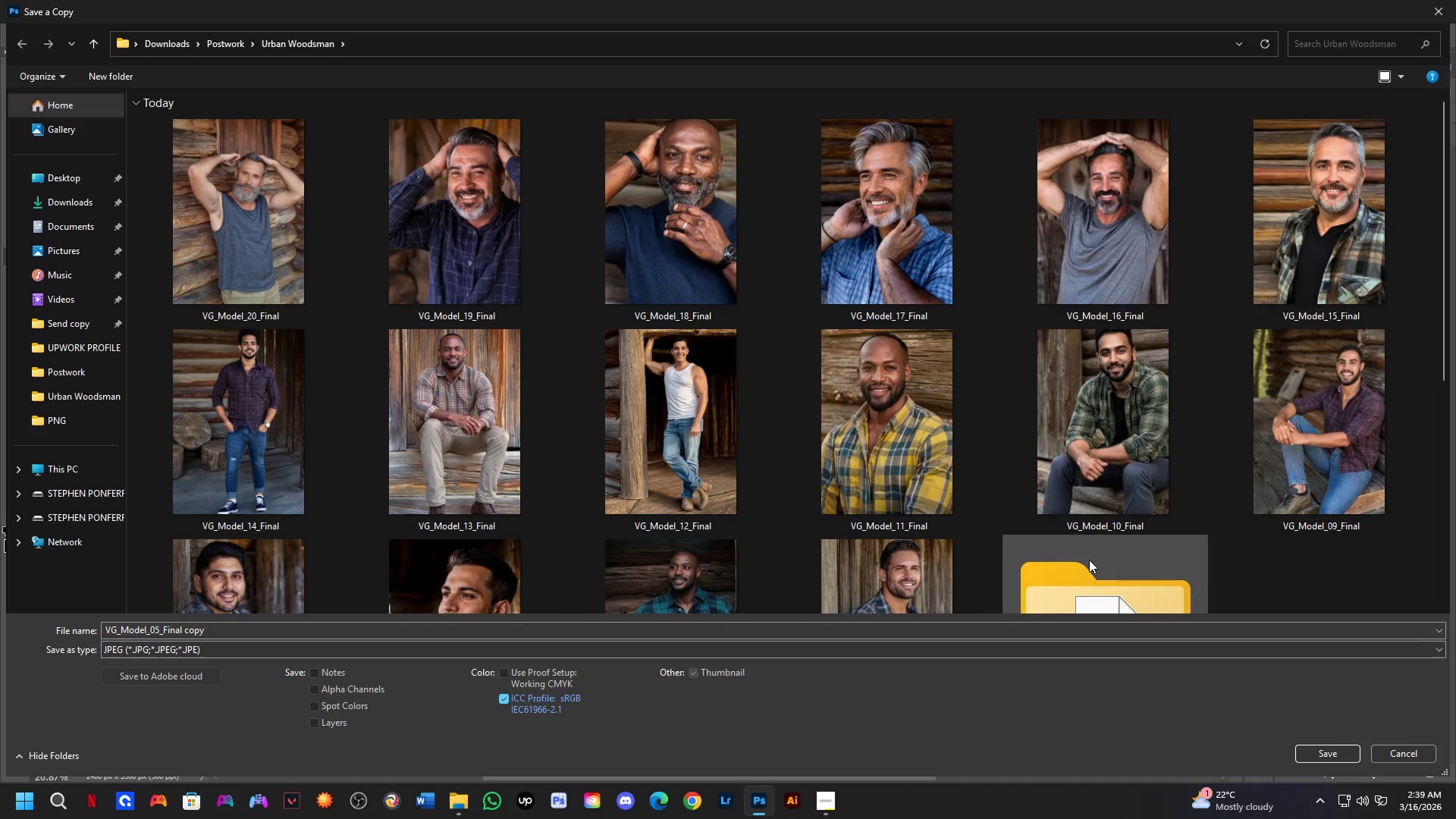 
double_click([1087, 559])
 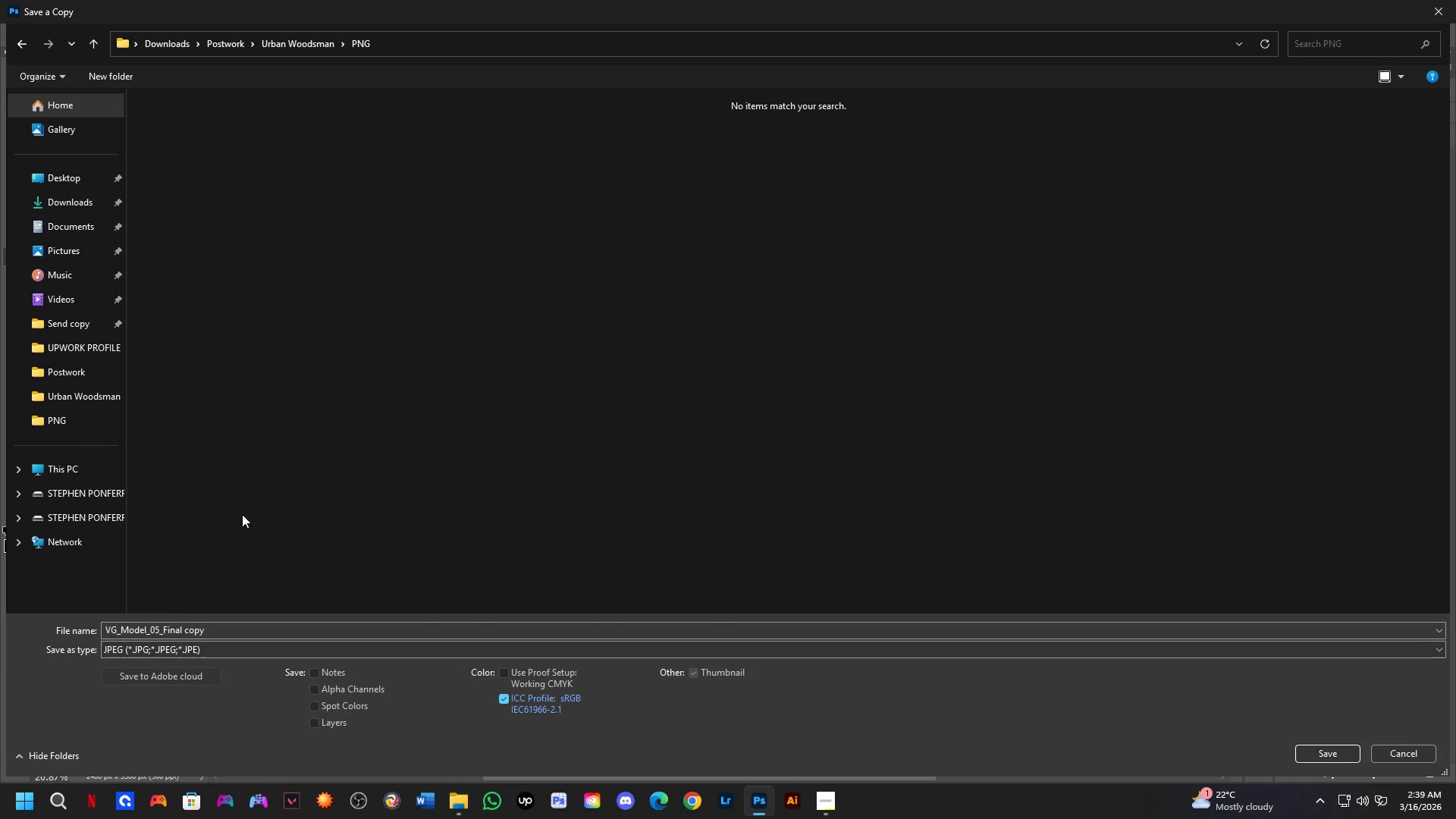 
left_click([202, 650])
 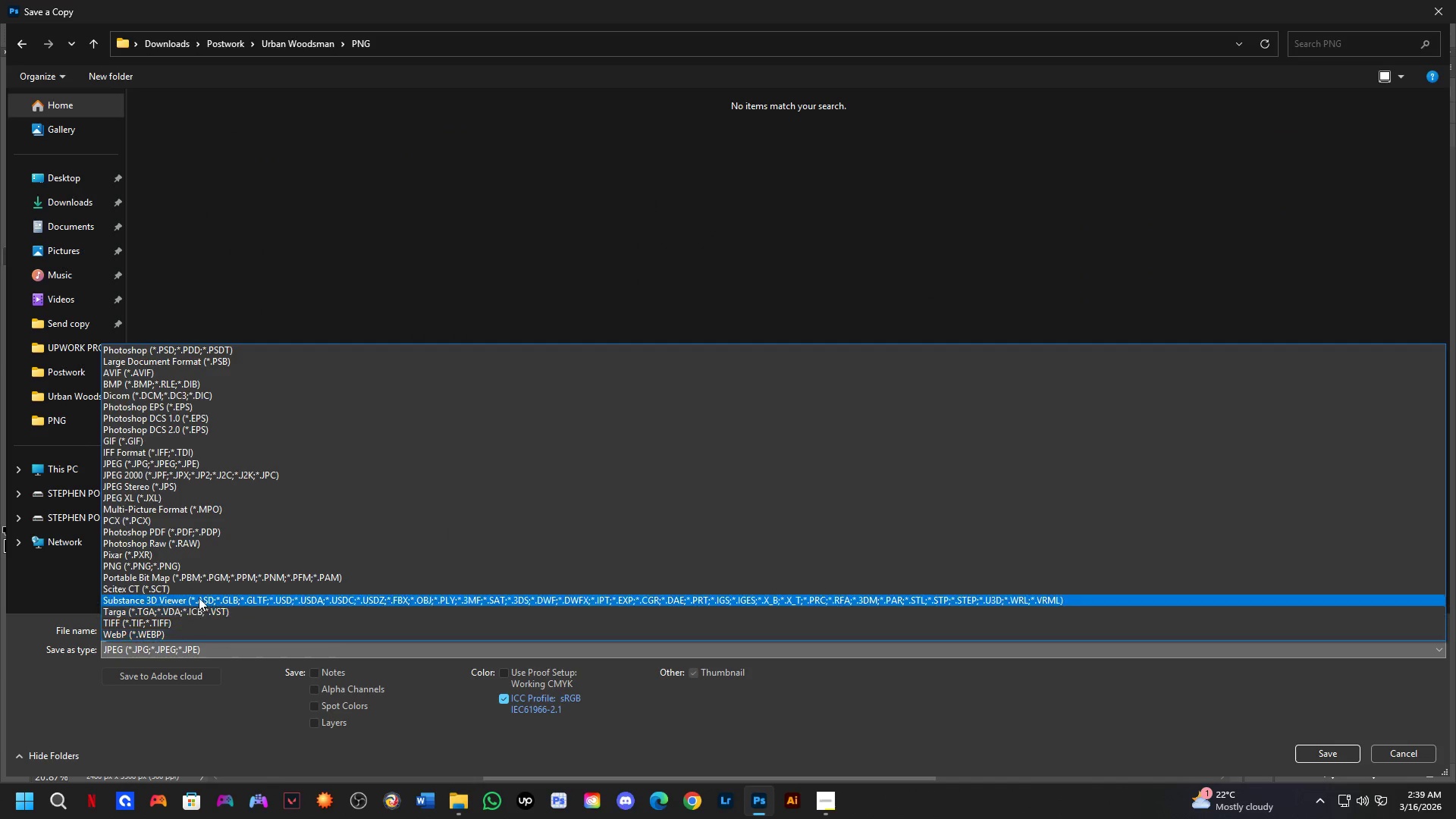 
left_click_drag(start_coordinate=[220, 557], to_coordinate=[268, 563])
 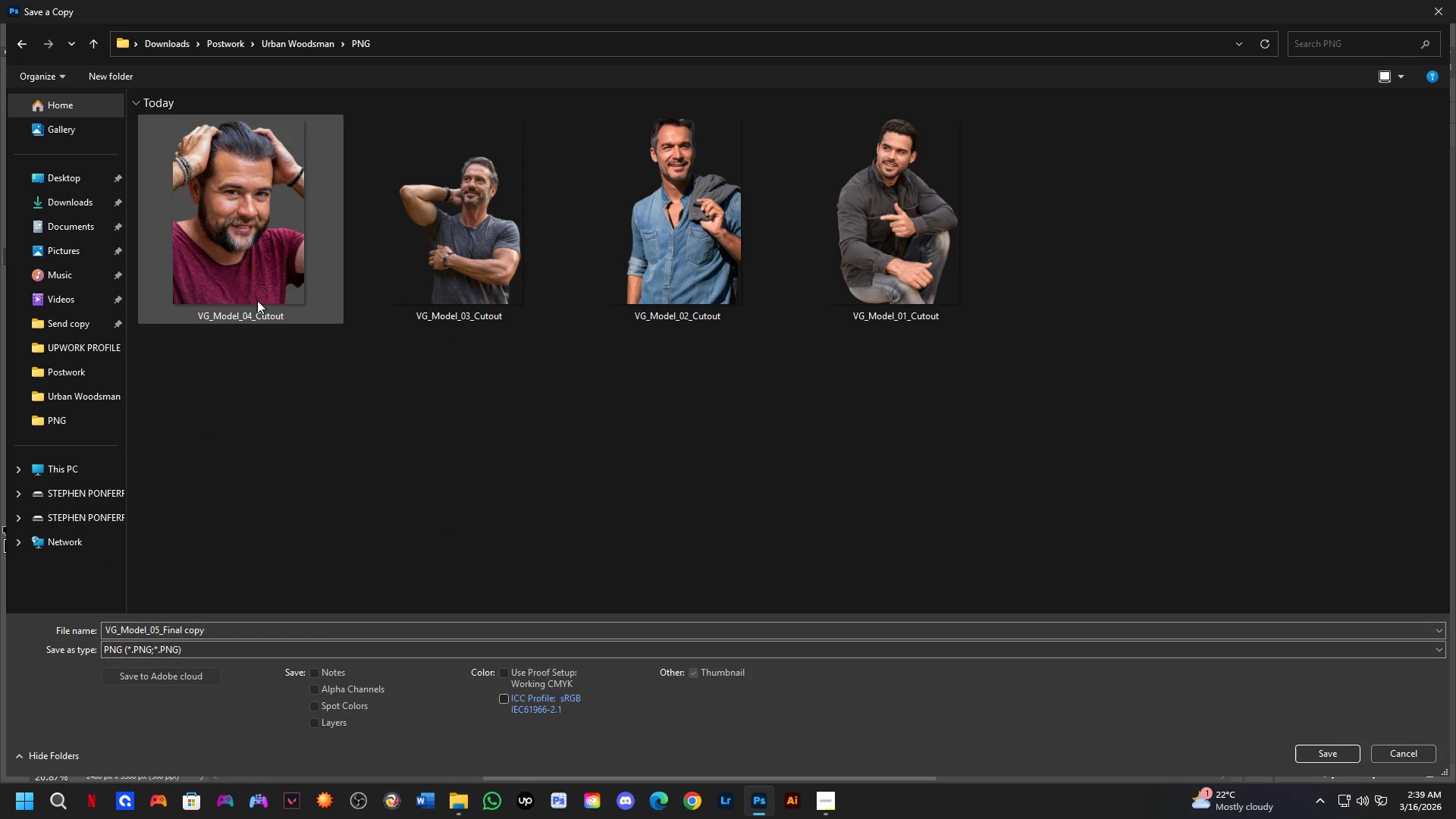 
left_click([240, 240])
 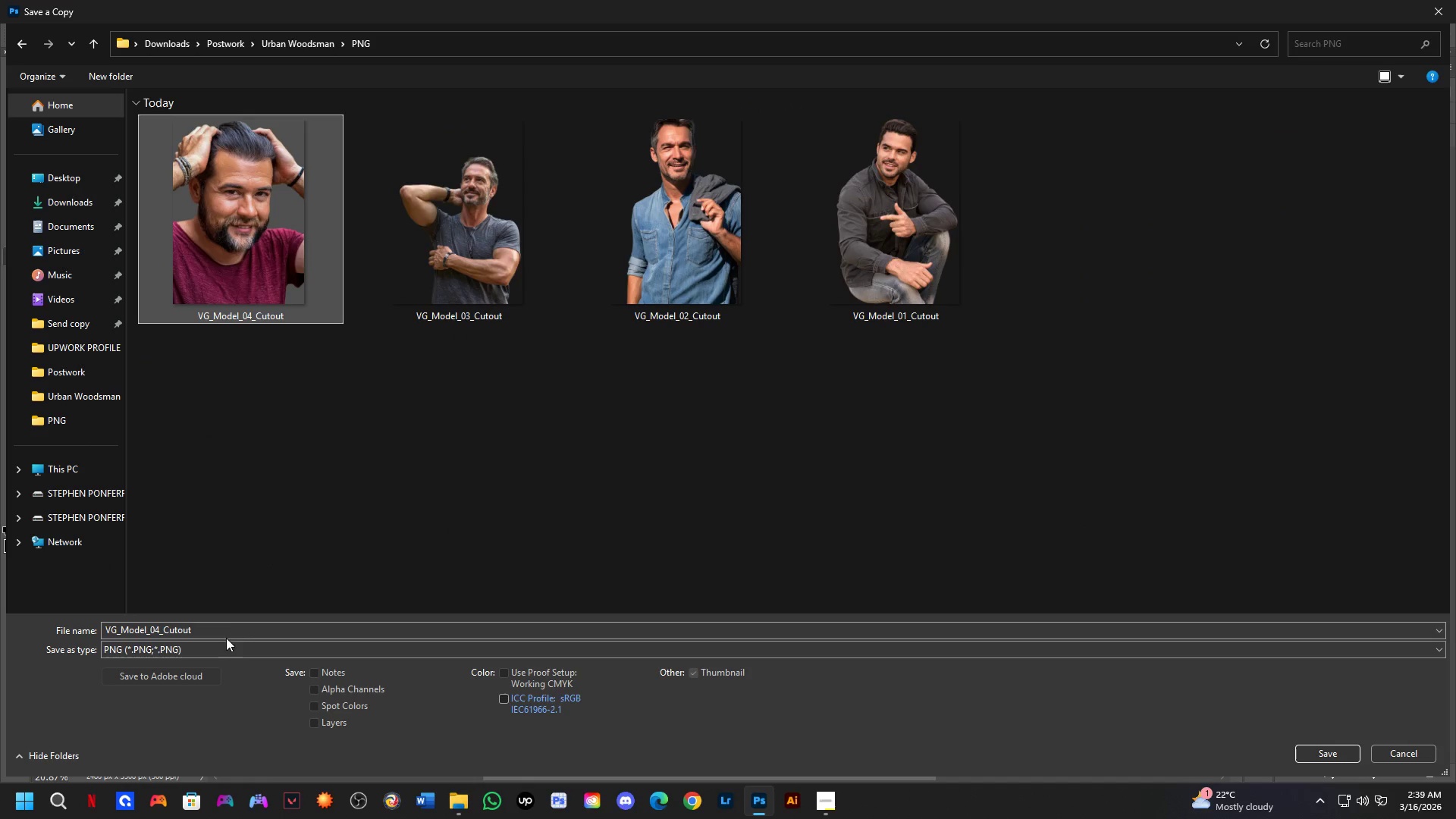 
left_click([234, 625])
 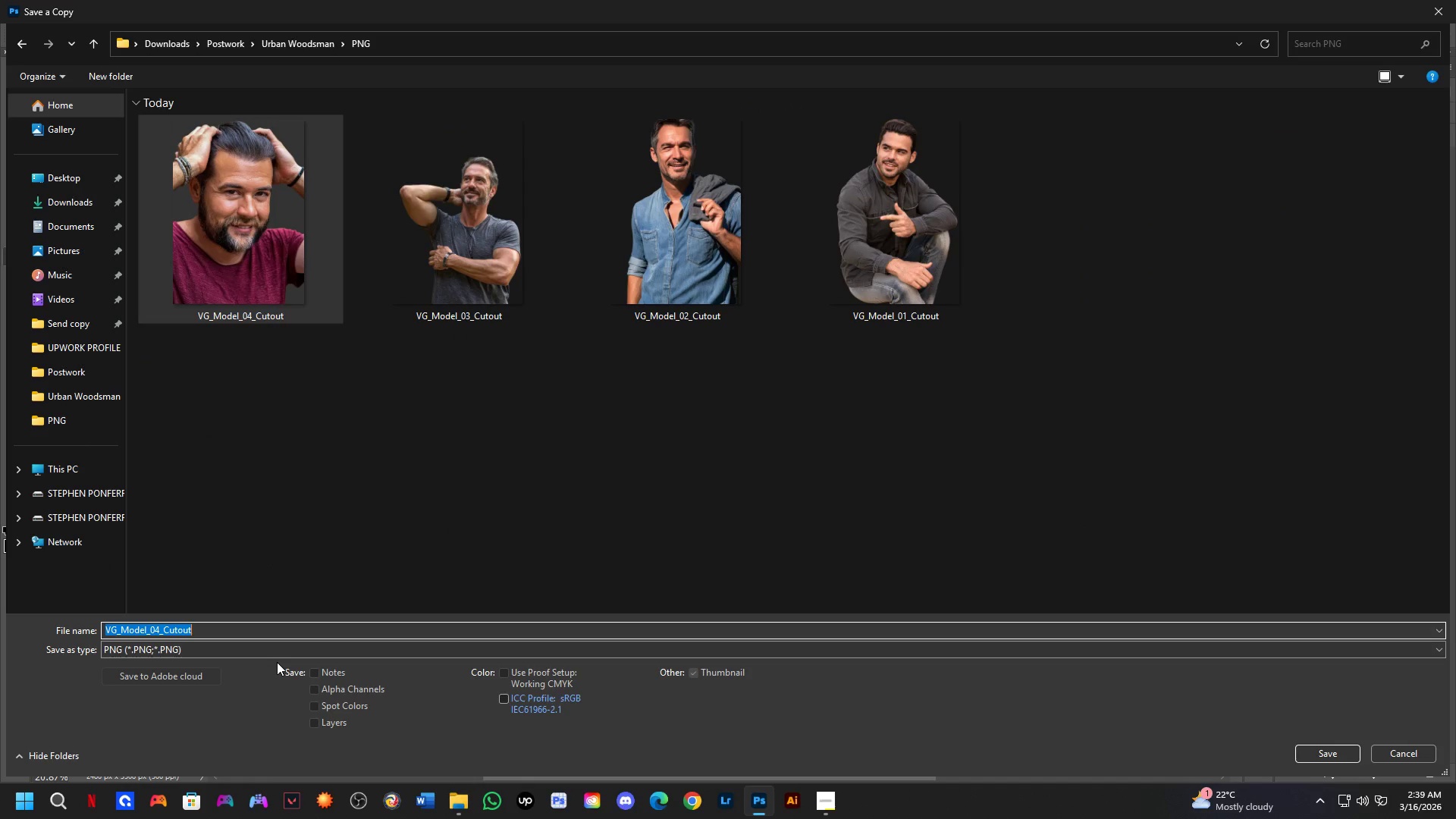 
key(ArrowRight)
 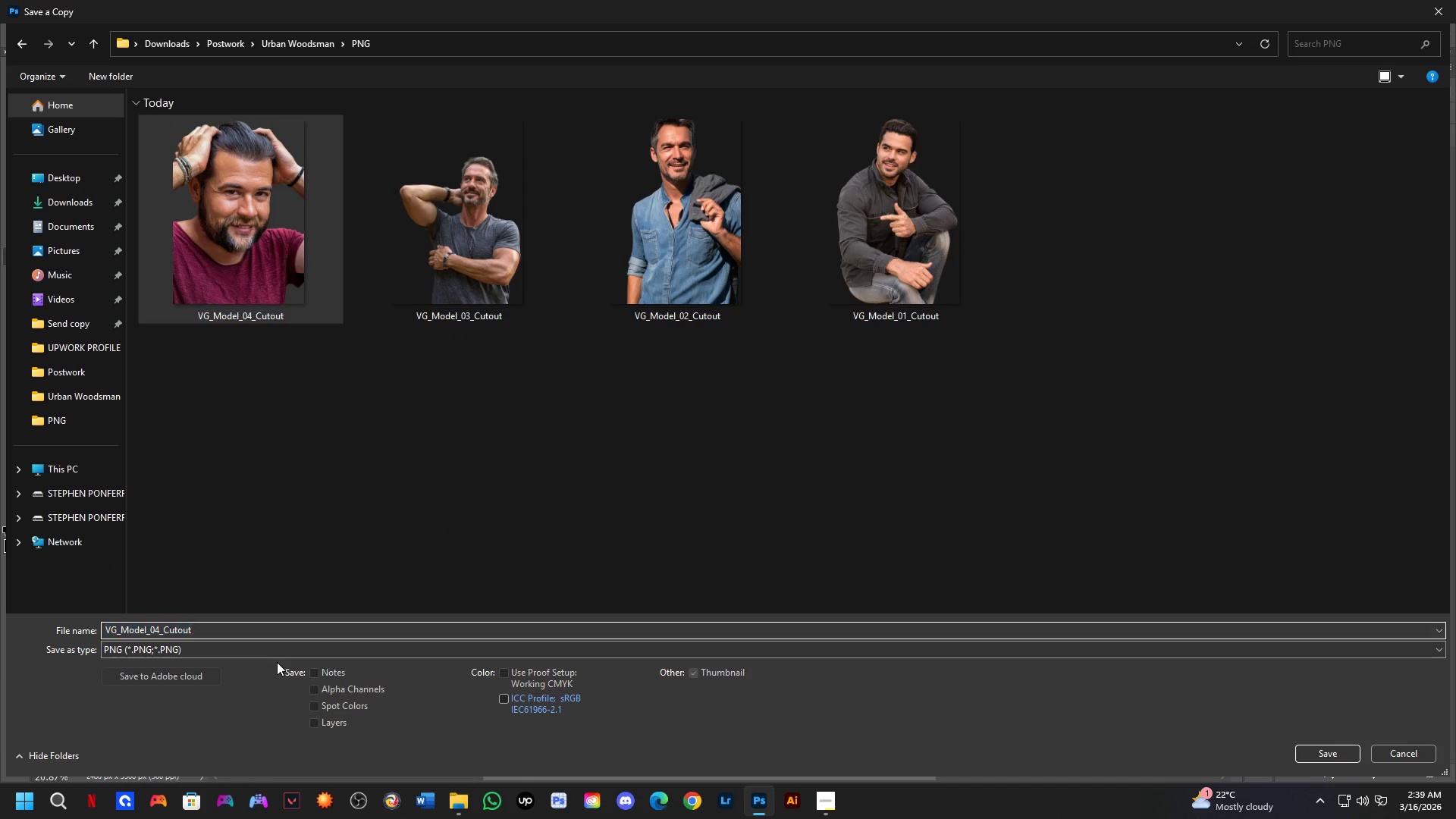 
key(ArrowLeft)
 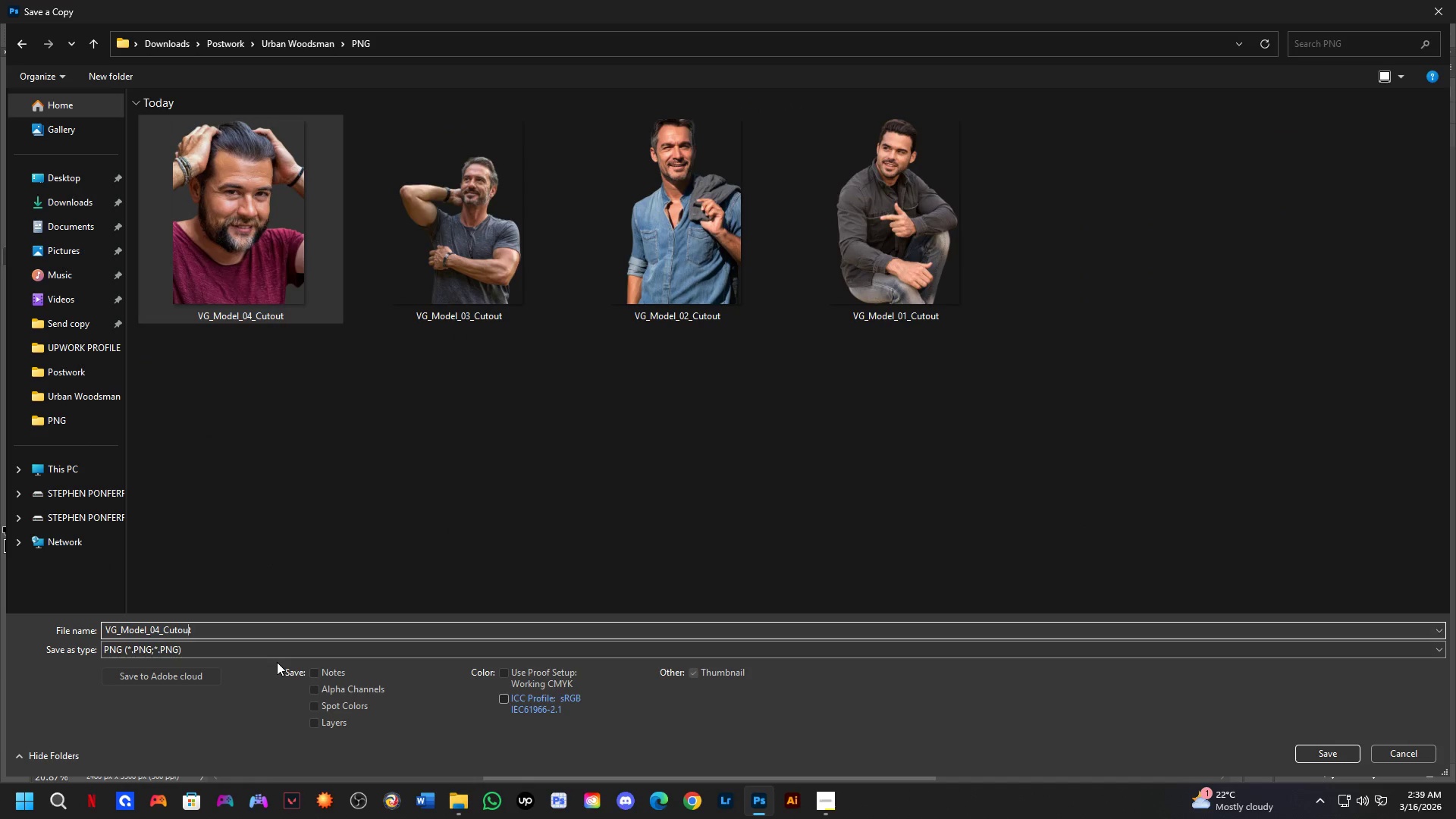 
key(ArrowLeft)
 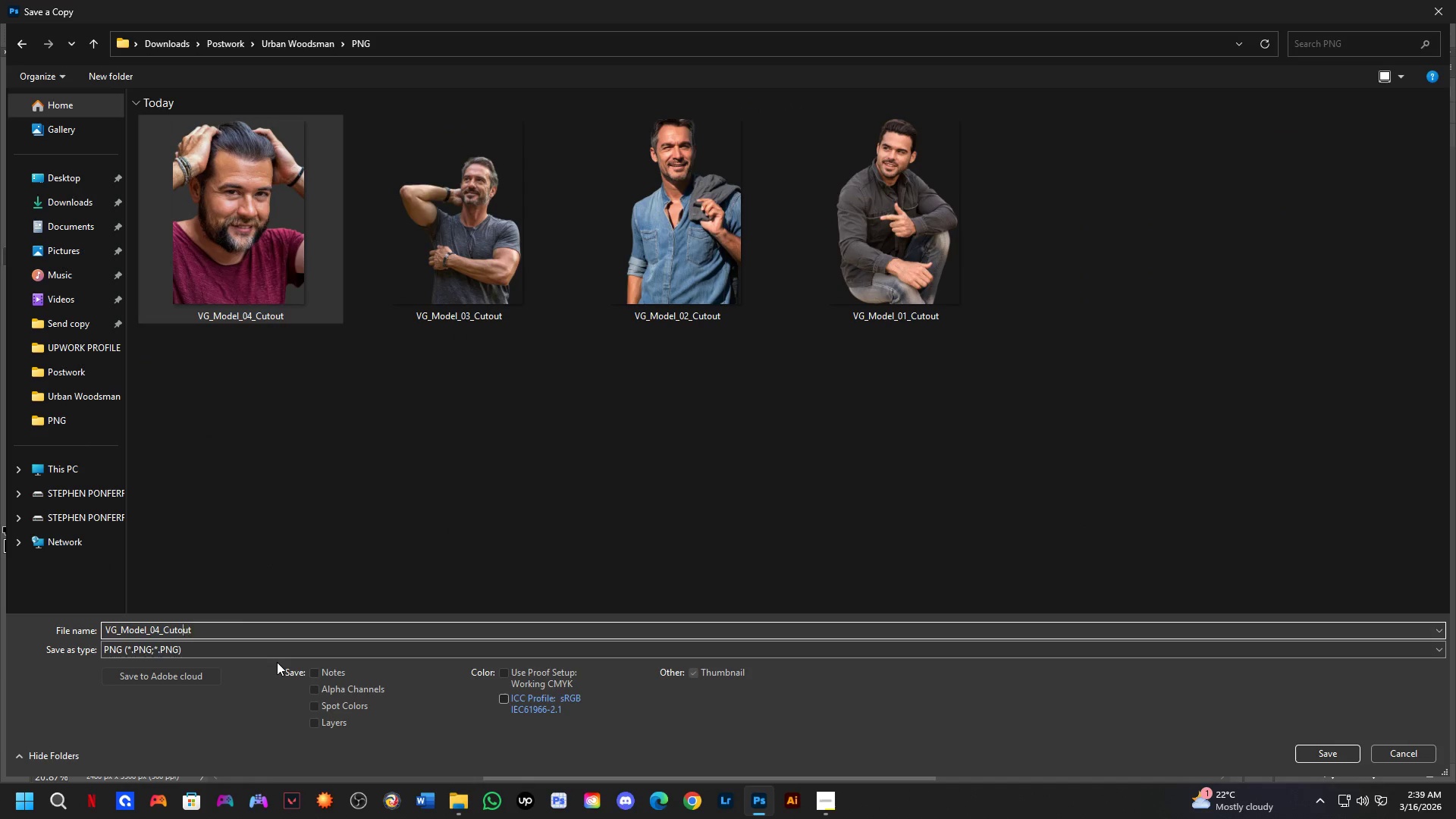 
key(ArrowLeft)
 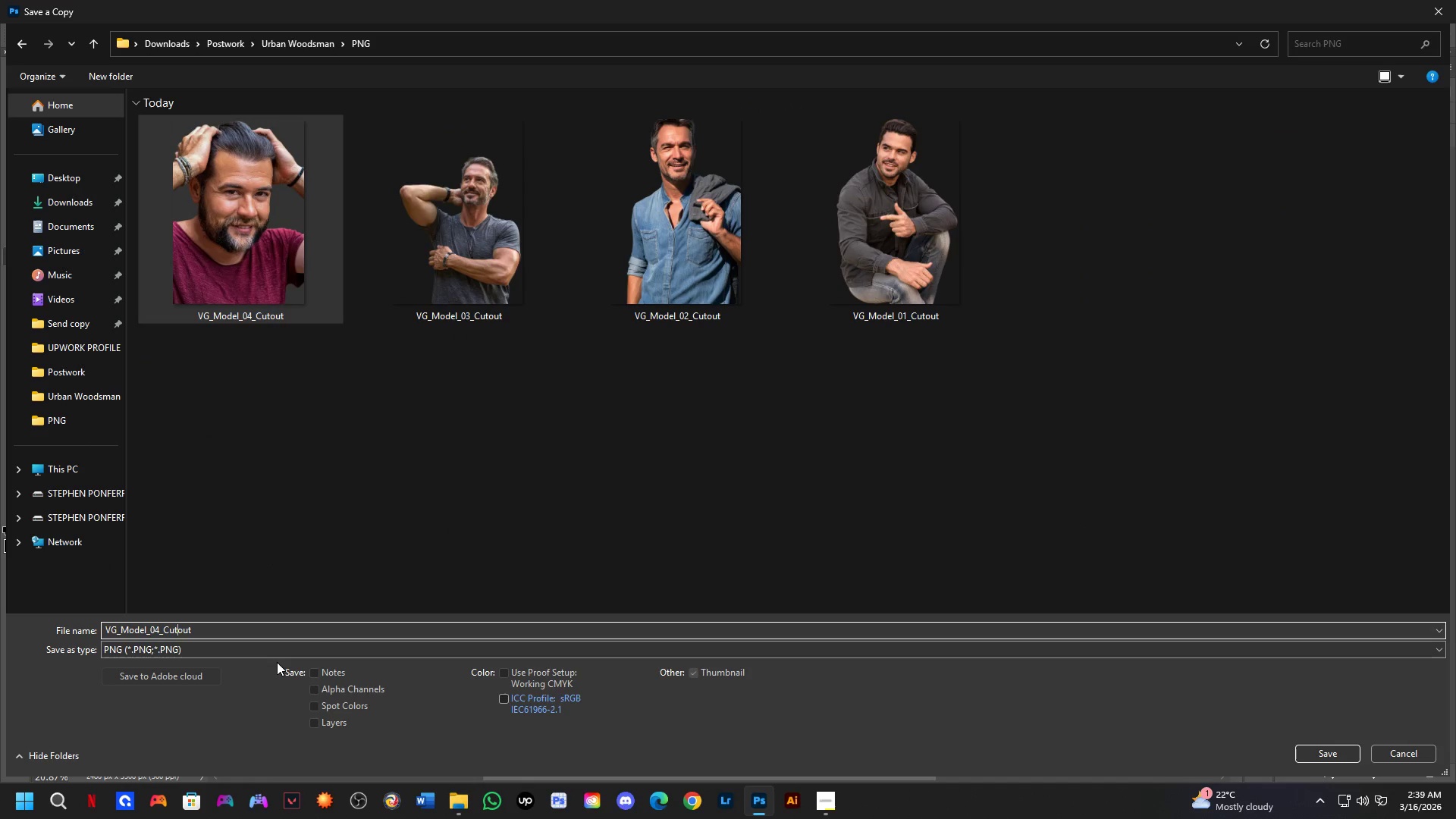 
key(ArrowLeft)
 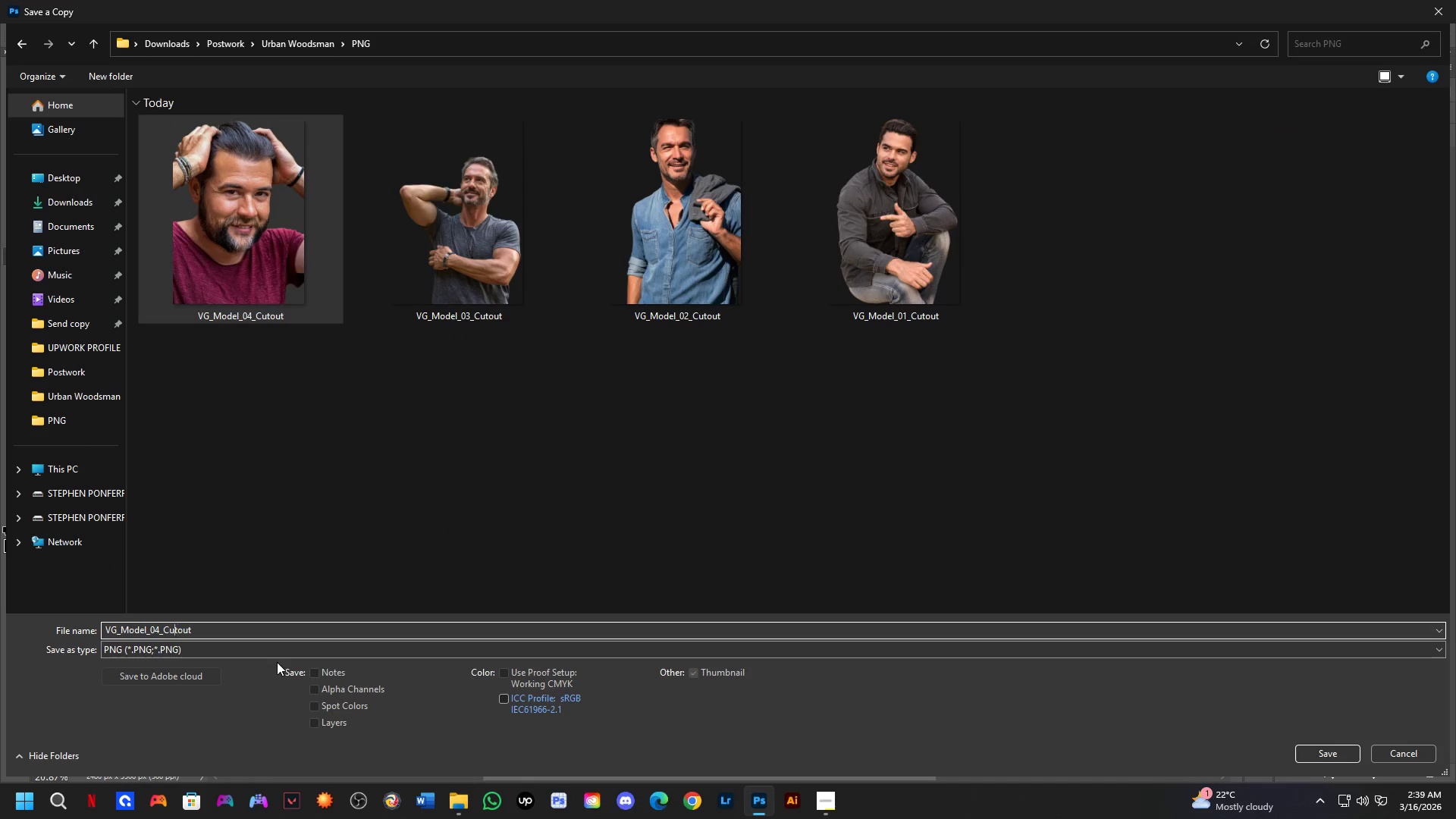 
key(ArrowLeft)
 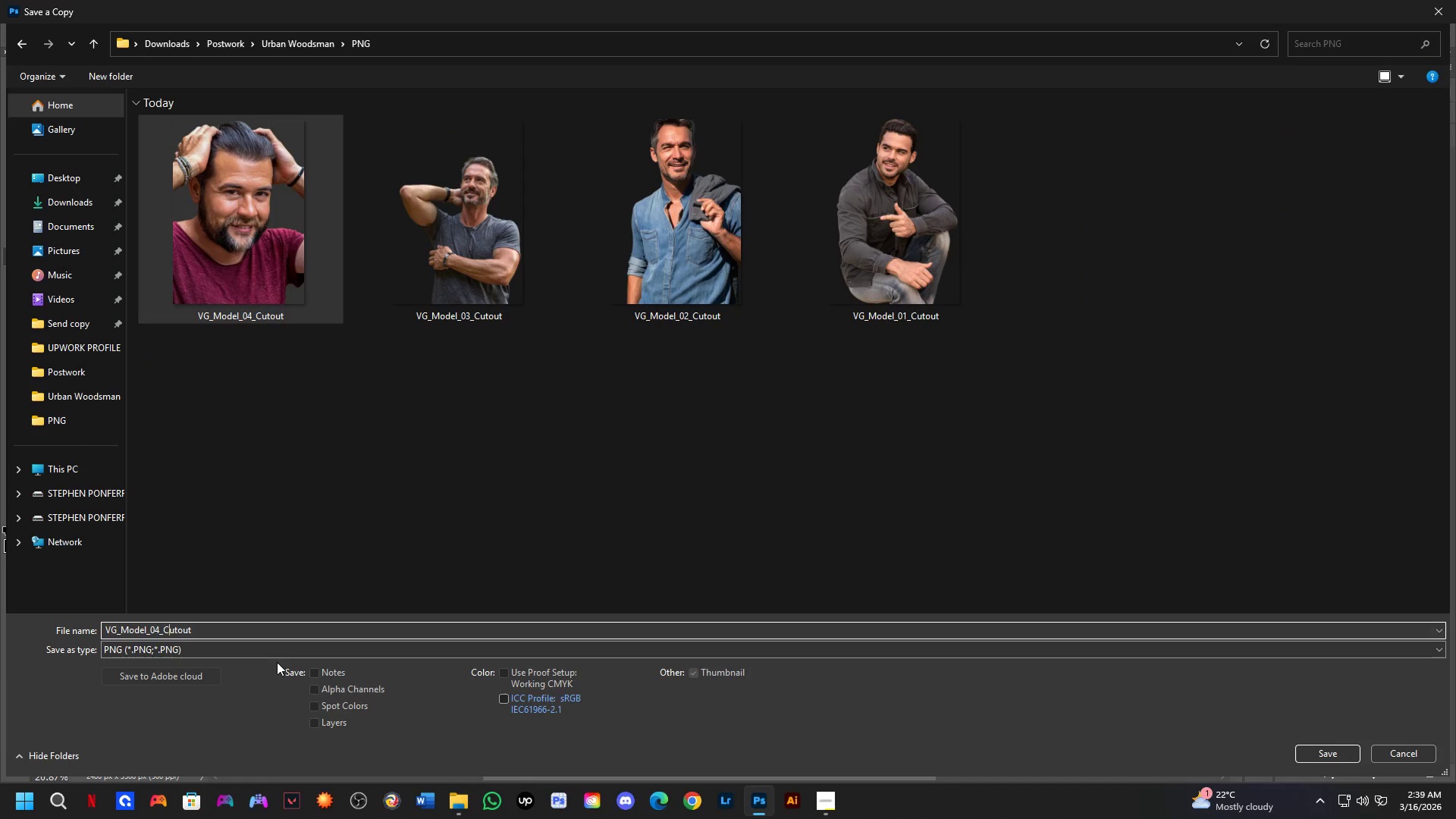 
key(ArrowLeft)
 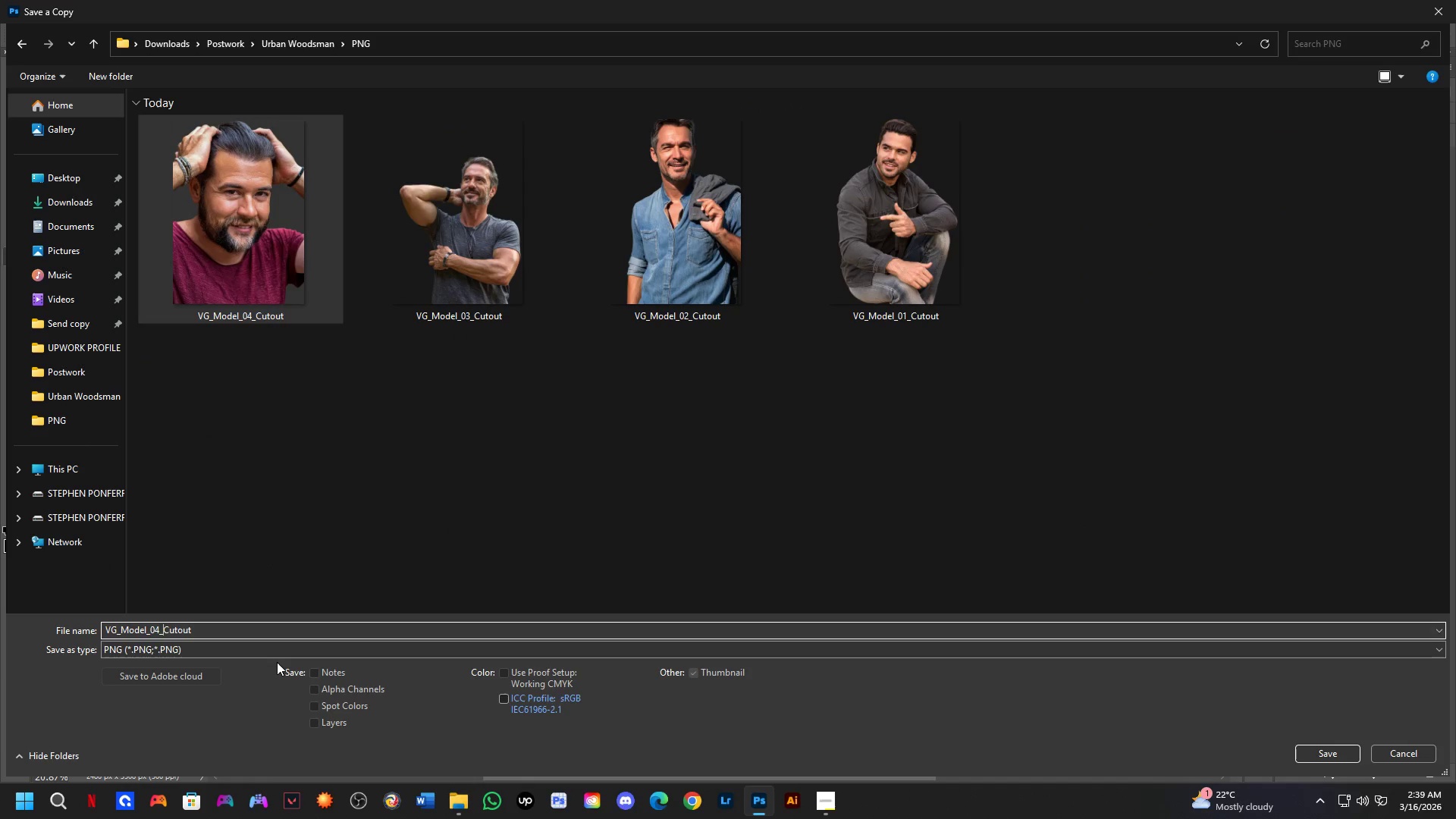 
key(ArrowLeft)
 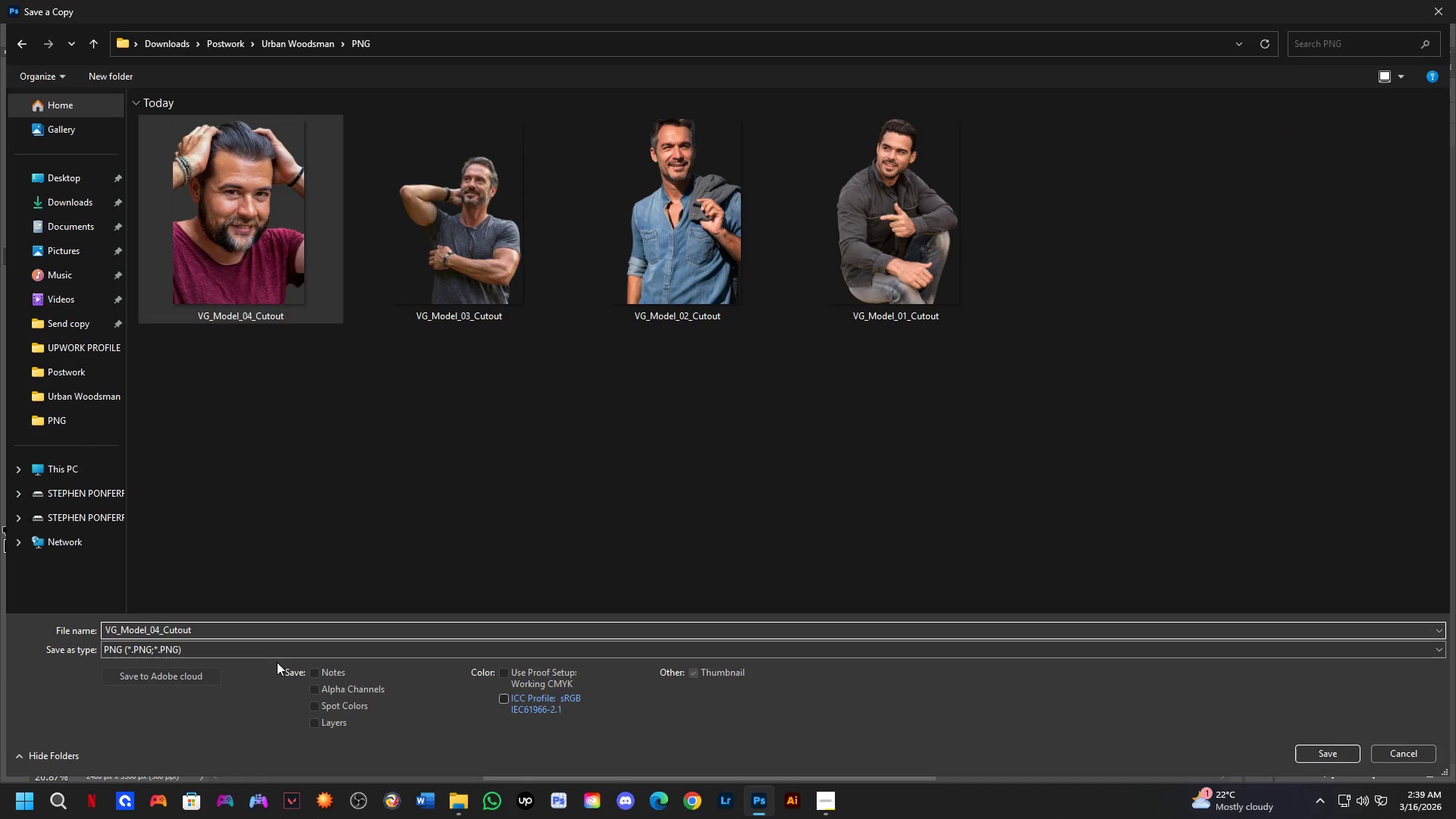 
key(Backspace)
 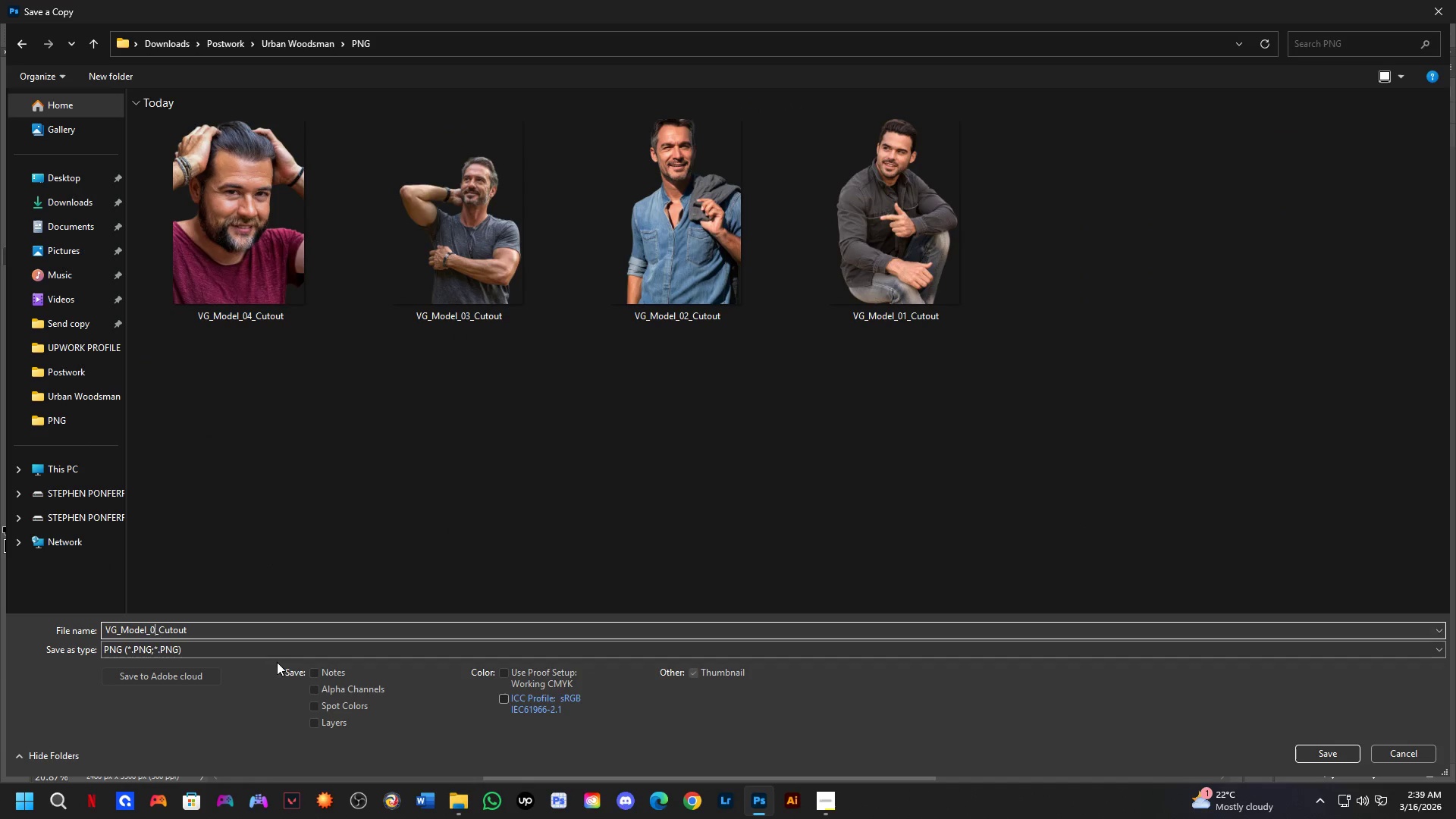 
key(Numpad5)
 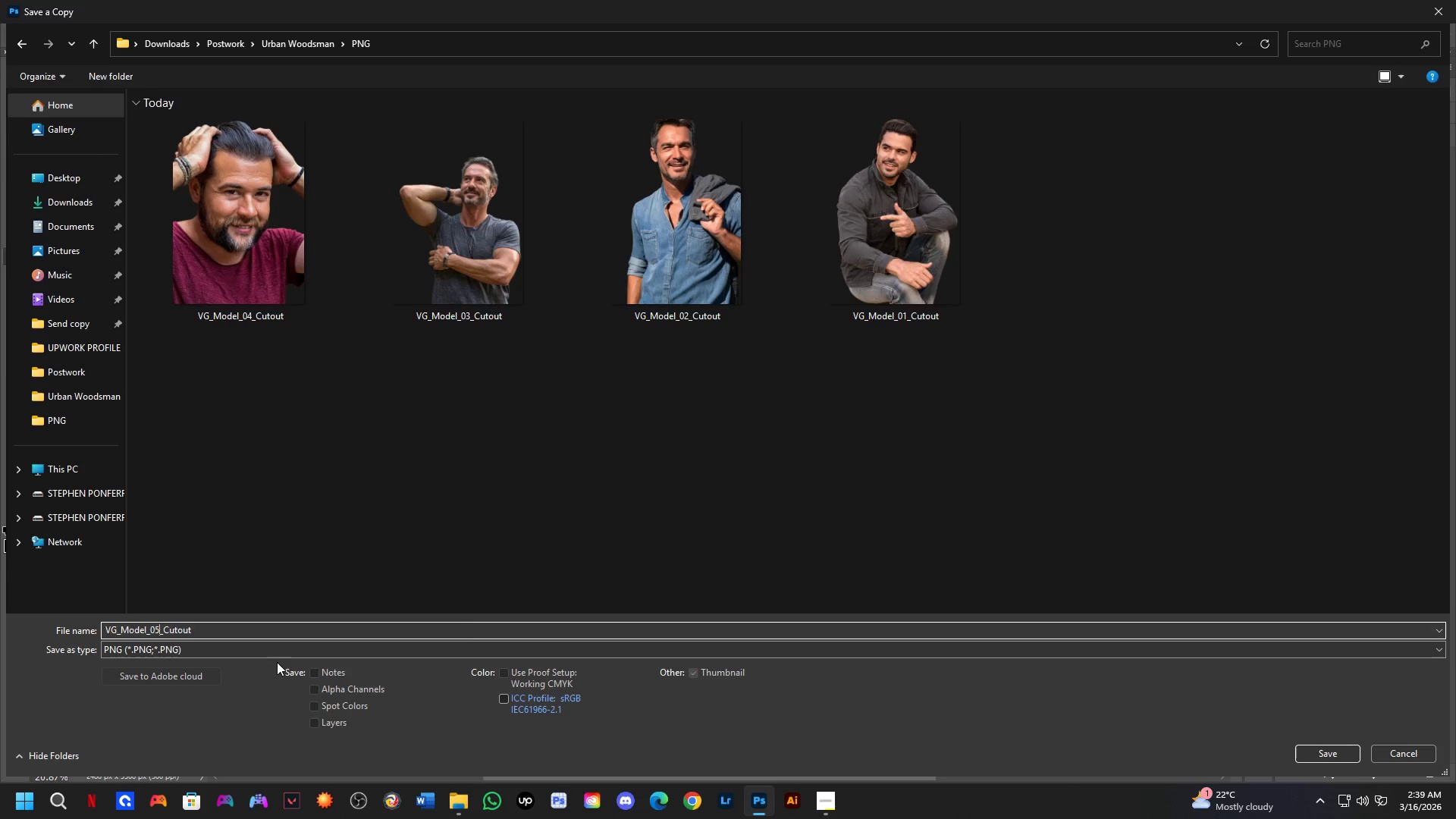 
key(NumpadEnter)
 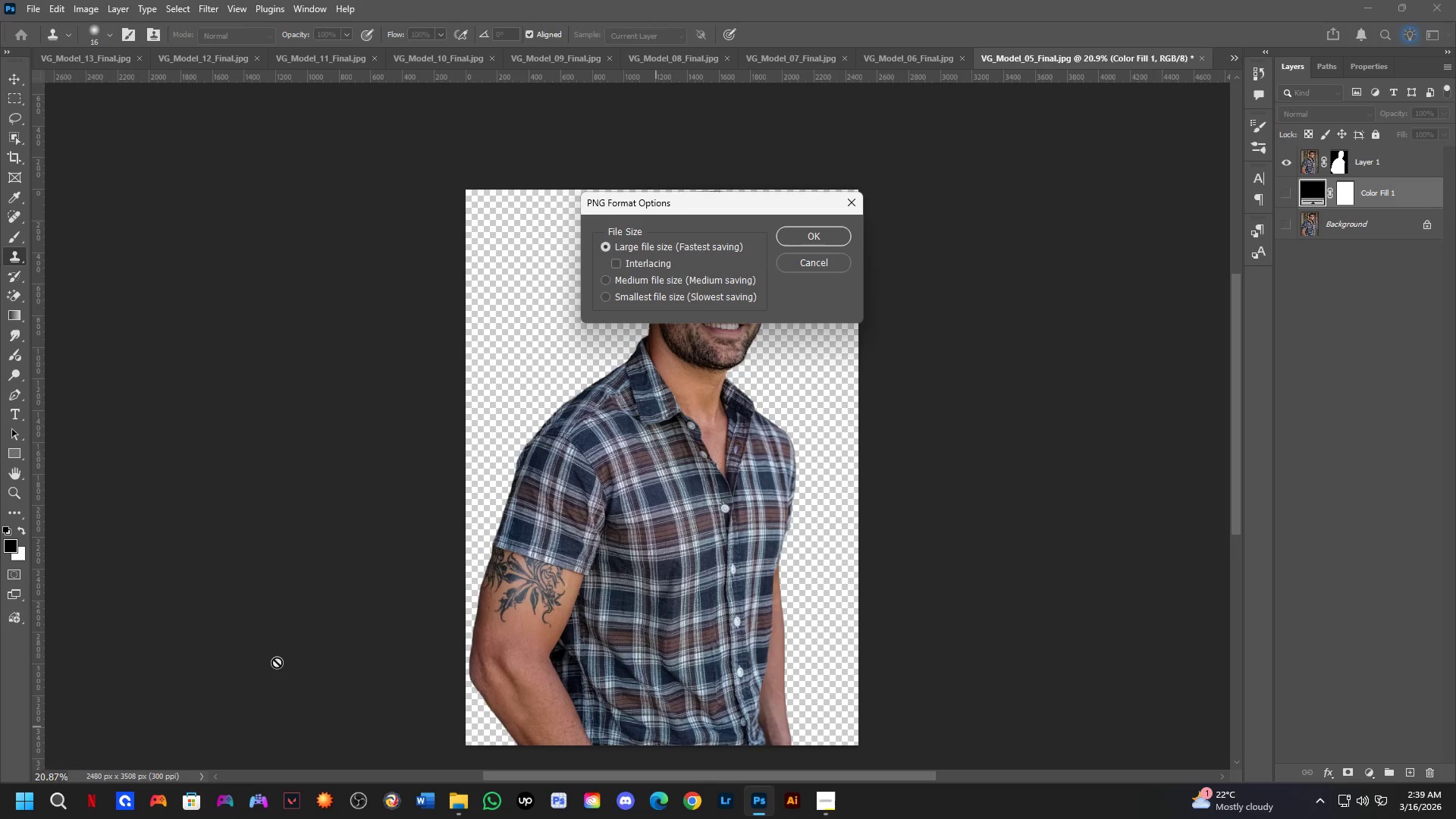 
key(NumpadEnter)
 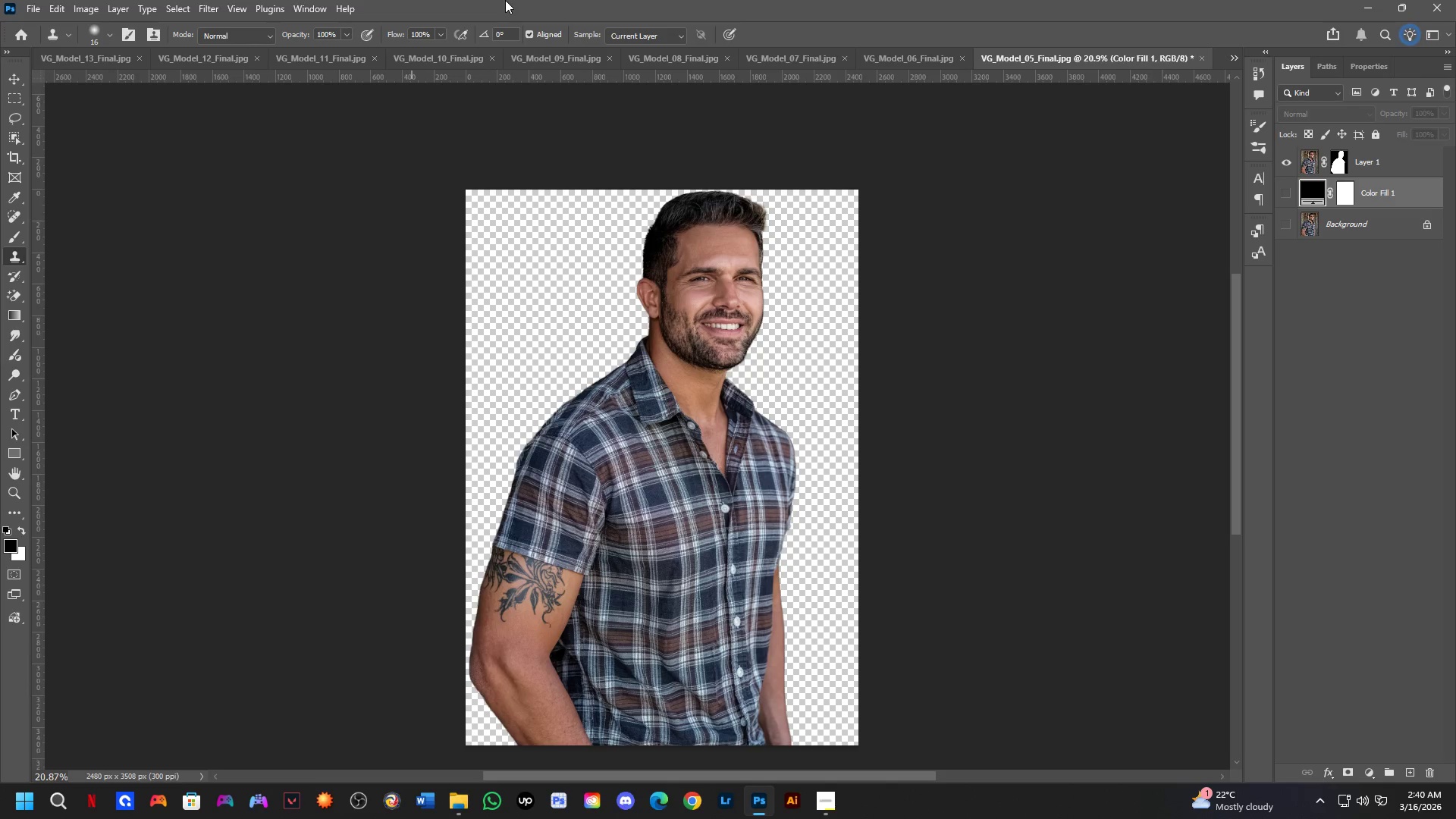 
wait(60.77)
 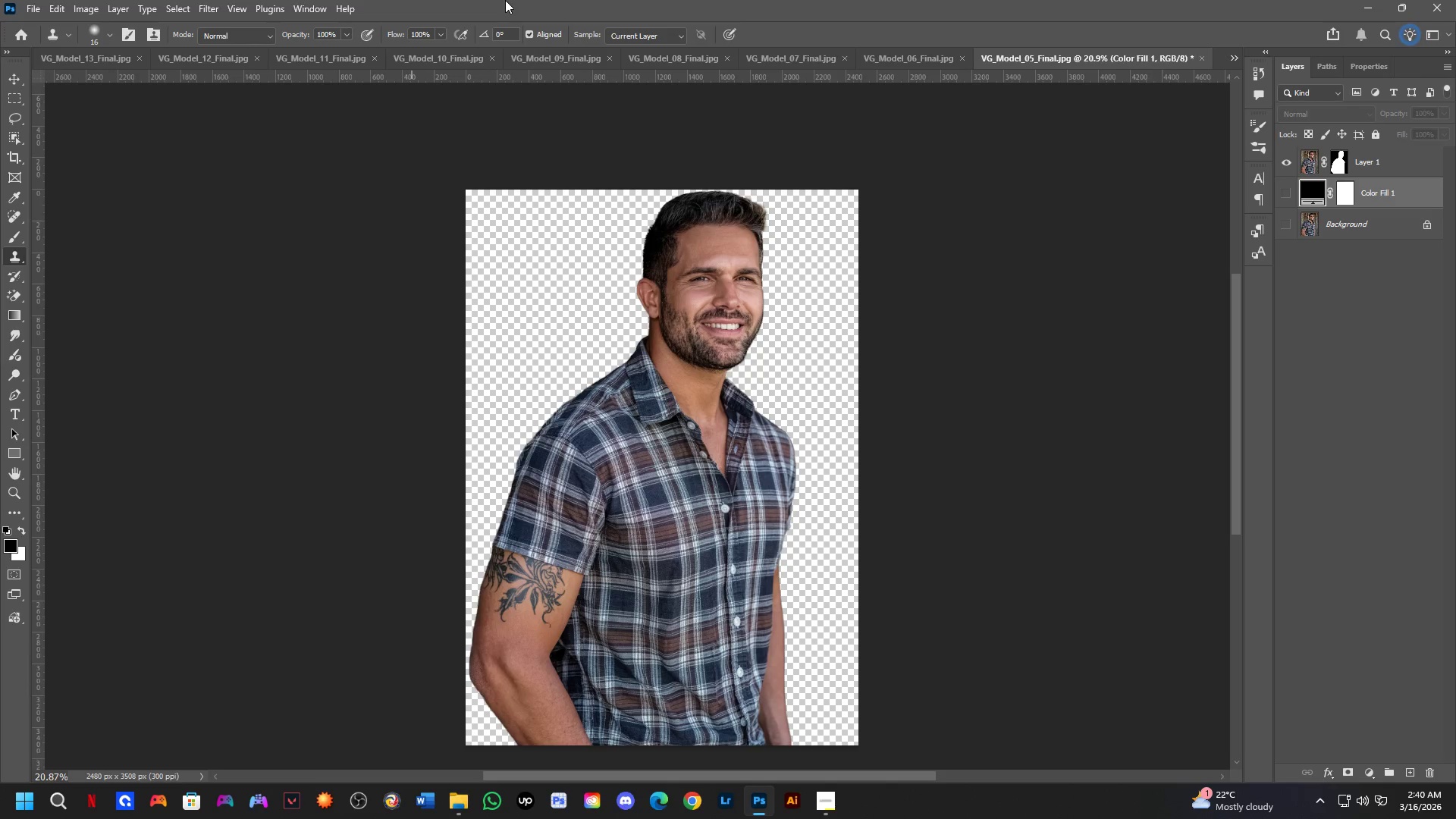 
left_click([447, 808])
 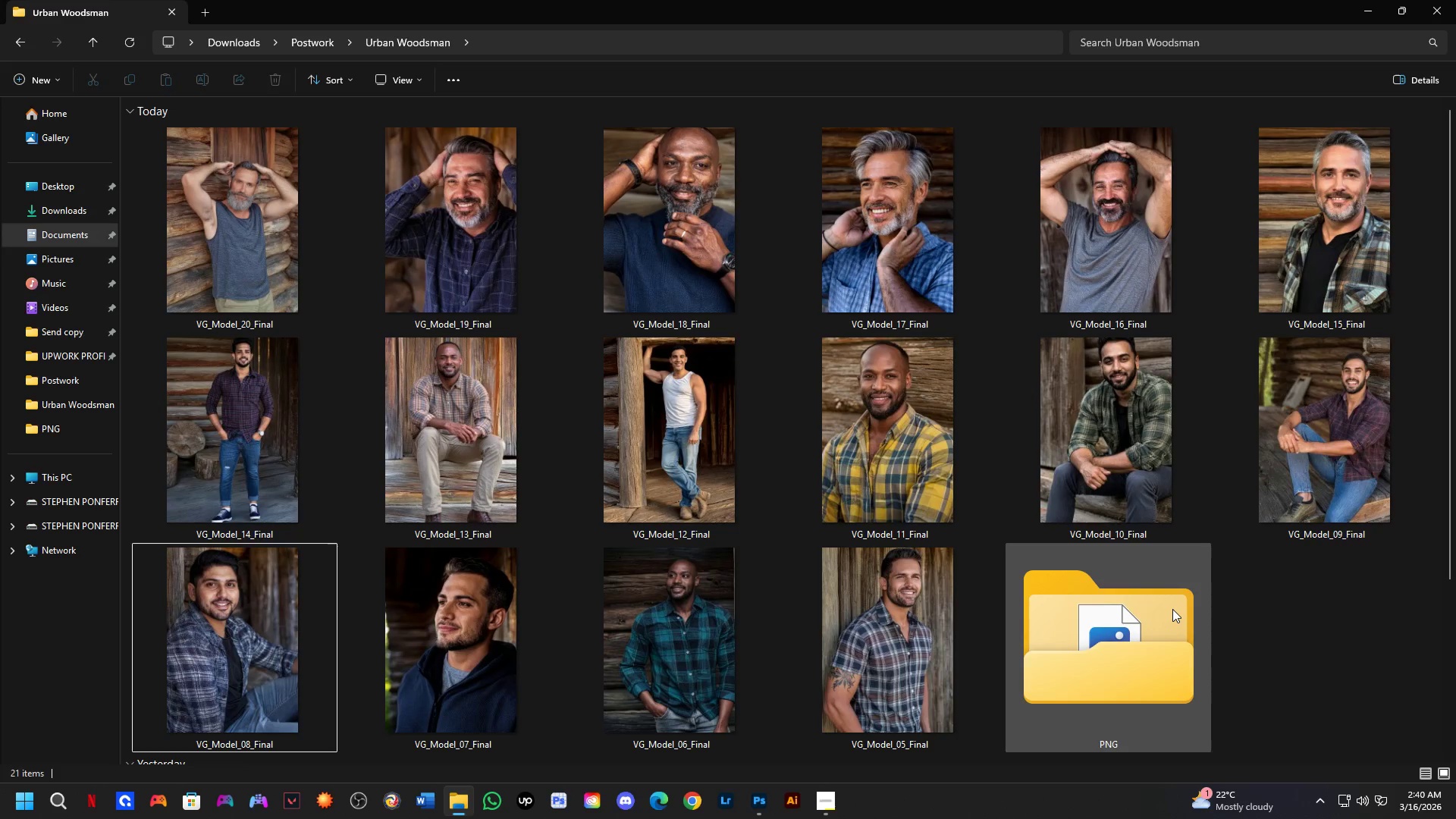 
double_click([1169, 606])
 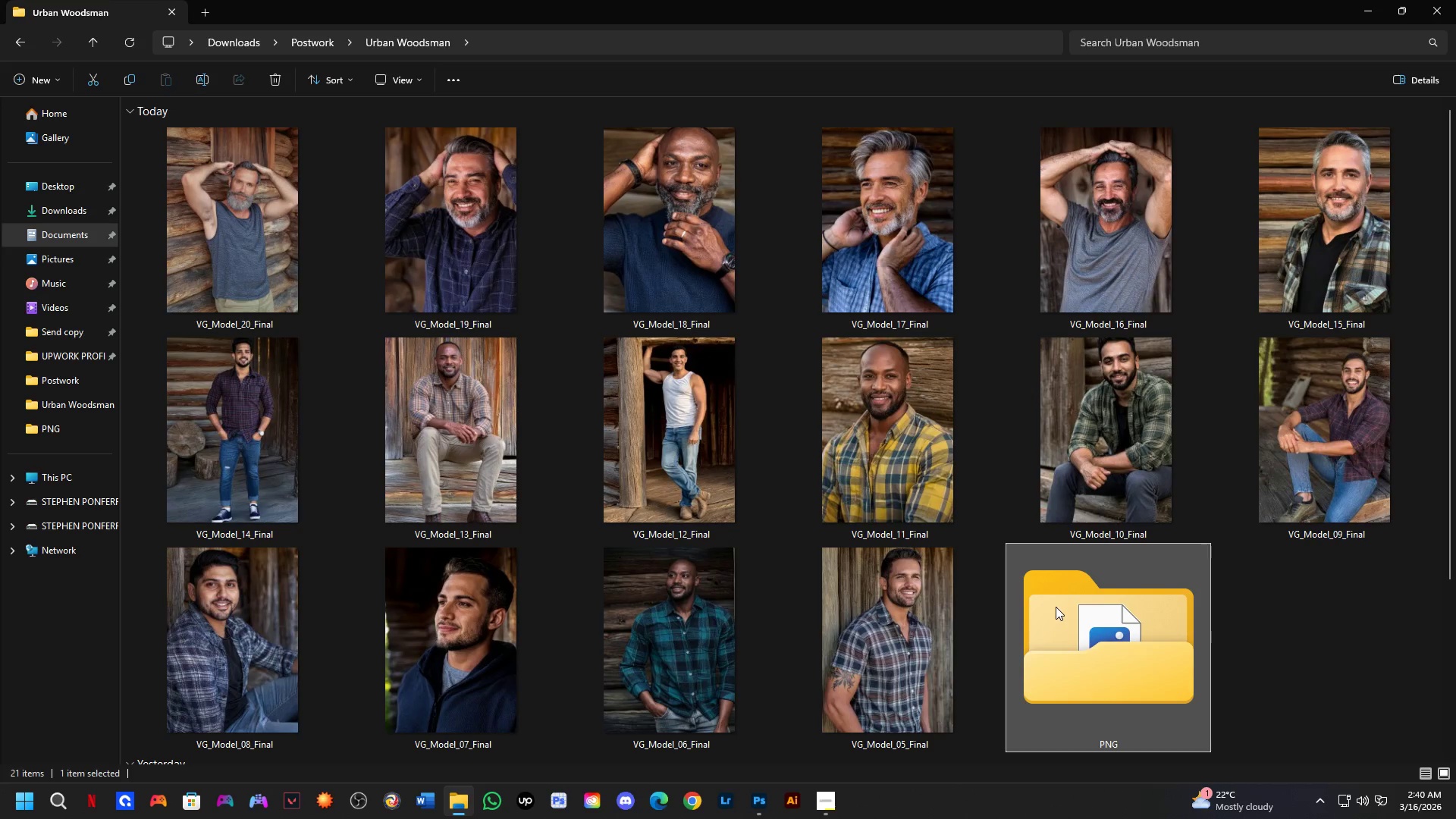 
double_click([1056, 607])
 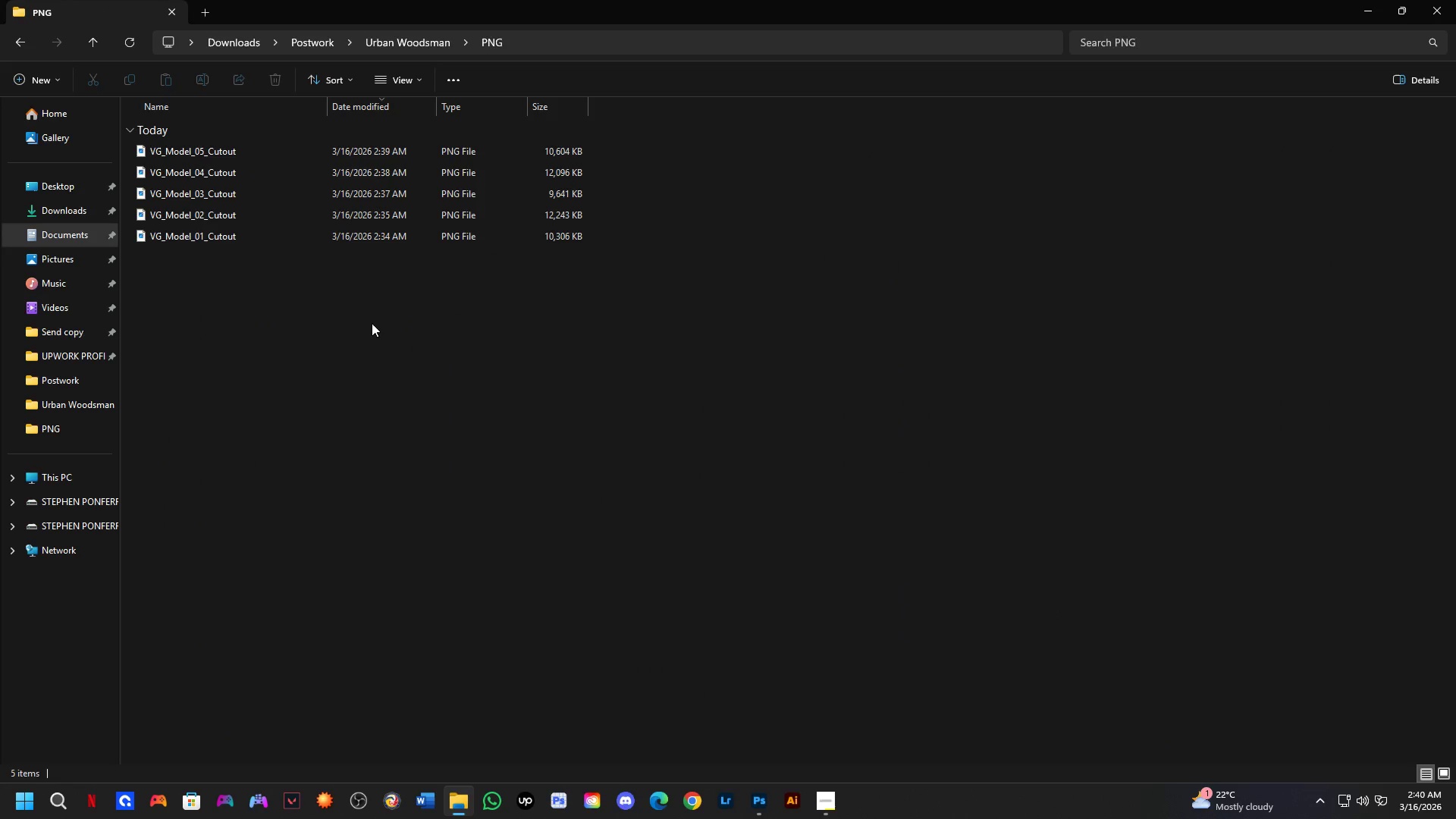 
hold_key(key=ControlLeft, duration=1.5)
 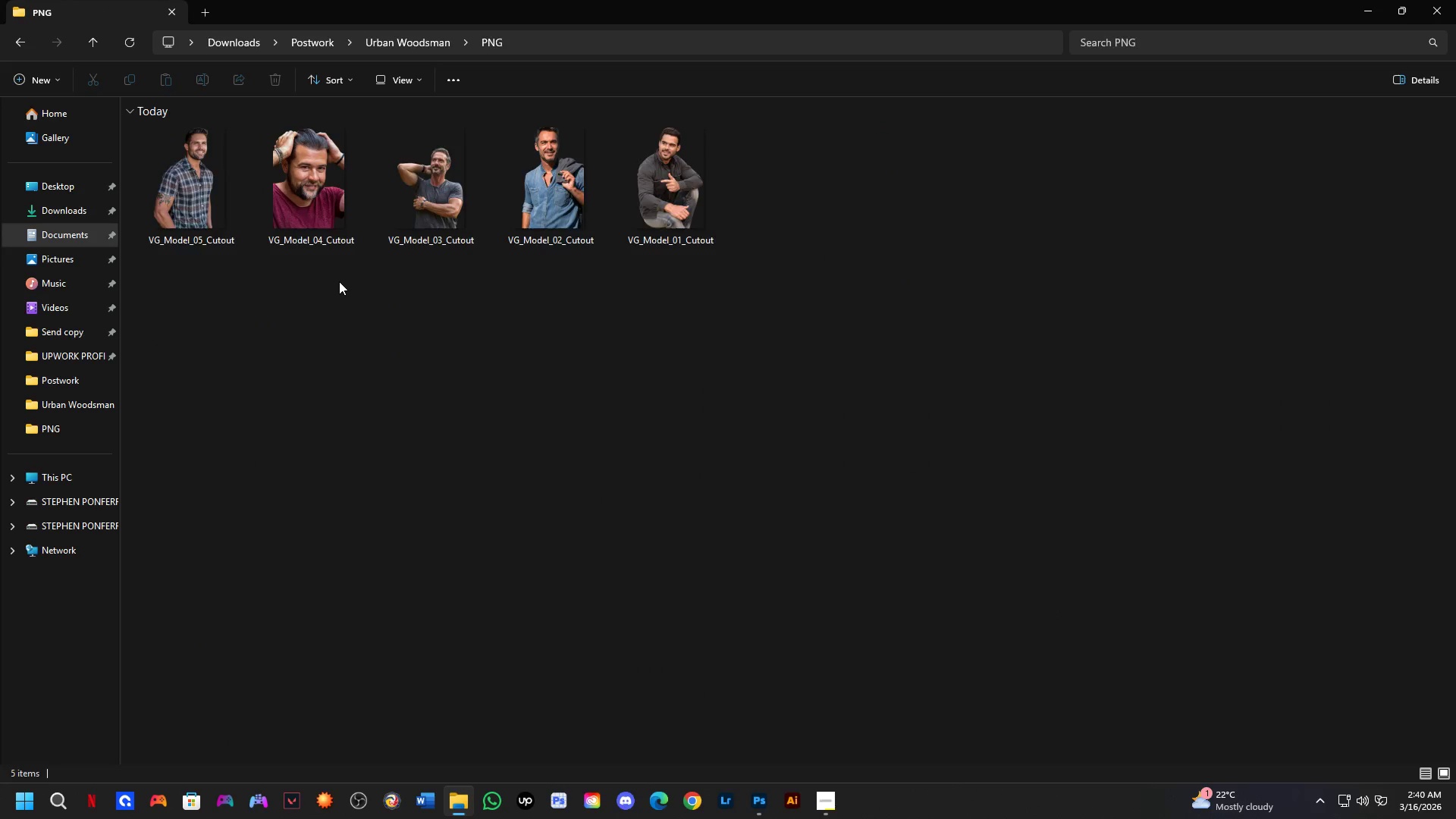 
hold_key(key=ControlLeft, duration=1.49)
 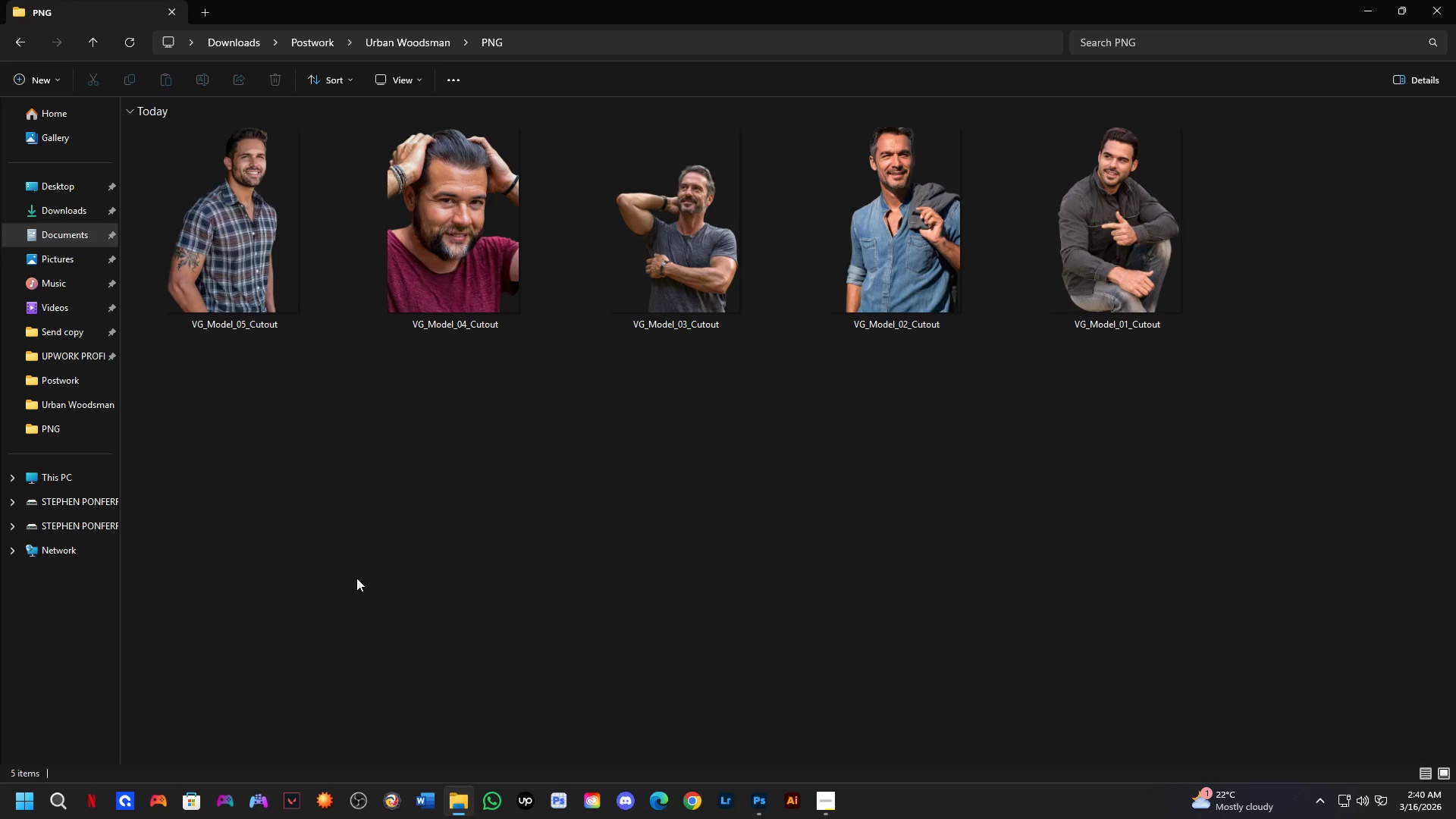 
left_click([357, 579])
 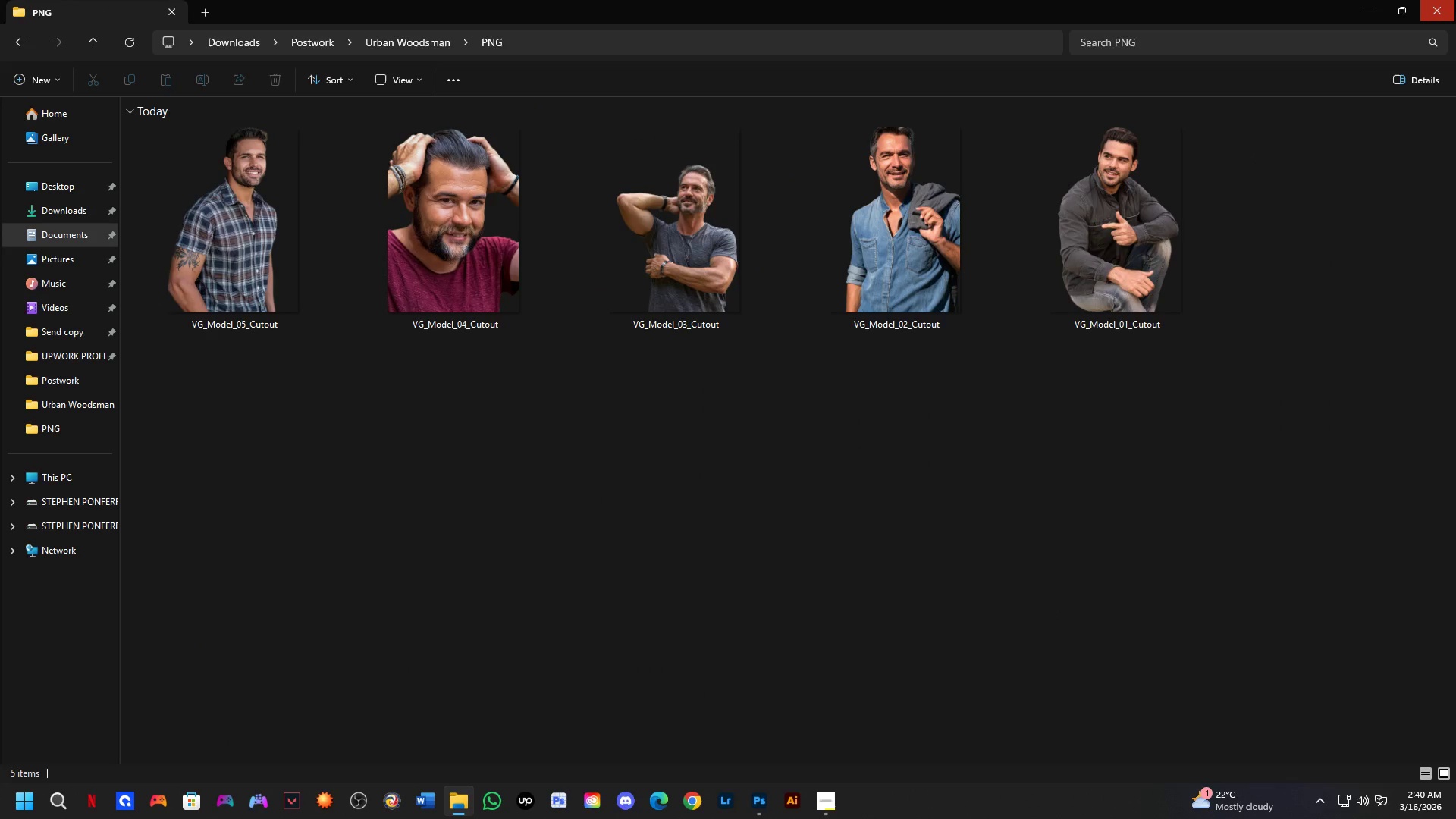 
scroll: coordinate [337, 278], scroll_direction: up, amount: 56.0
 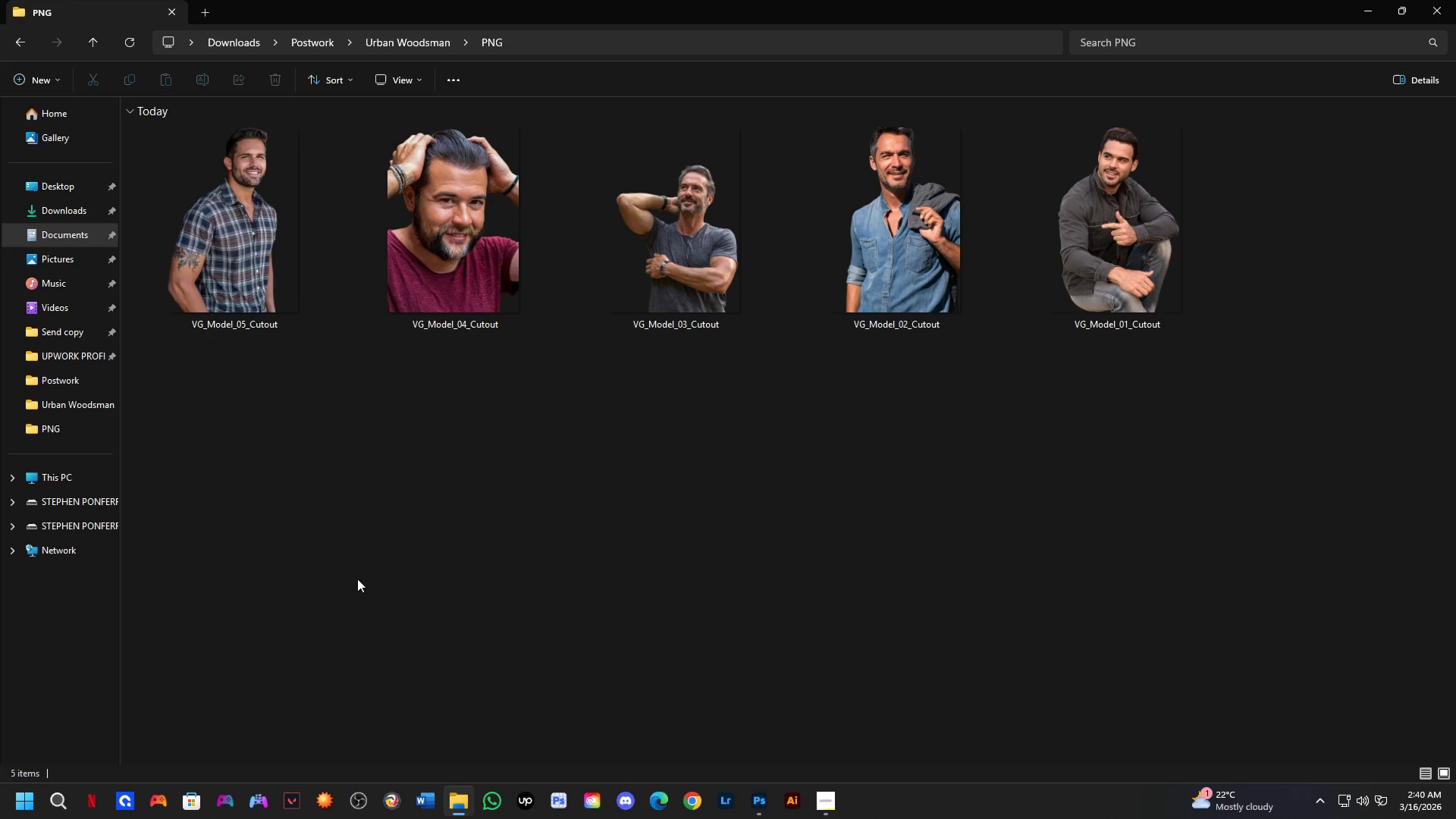 
left_click([1455, 0])
 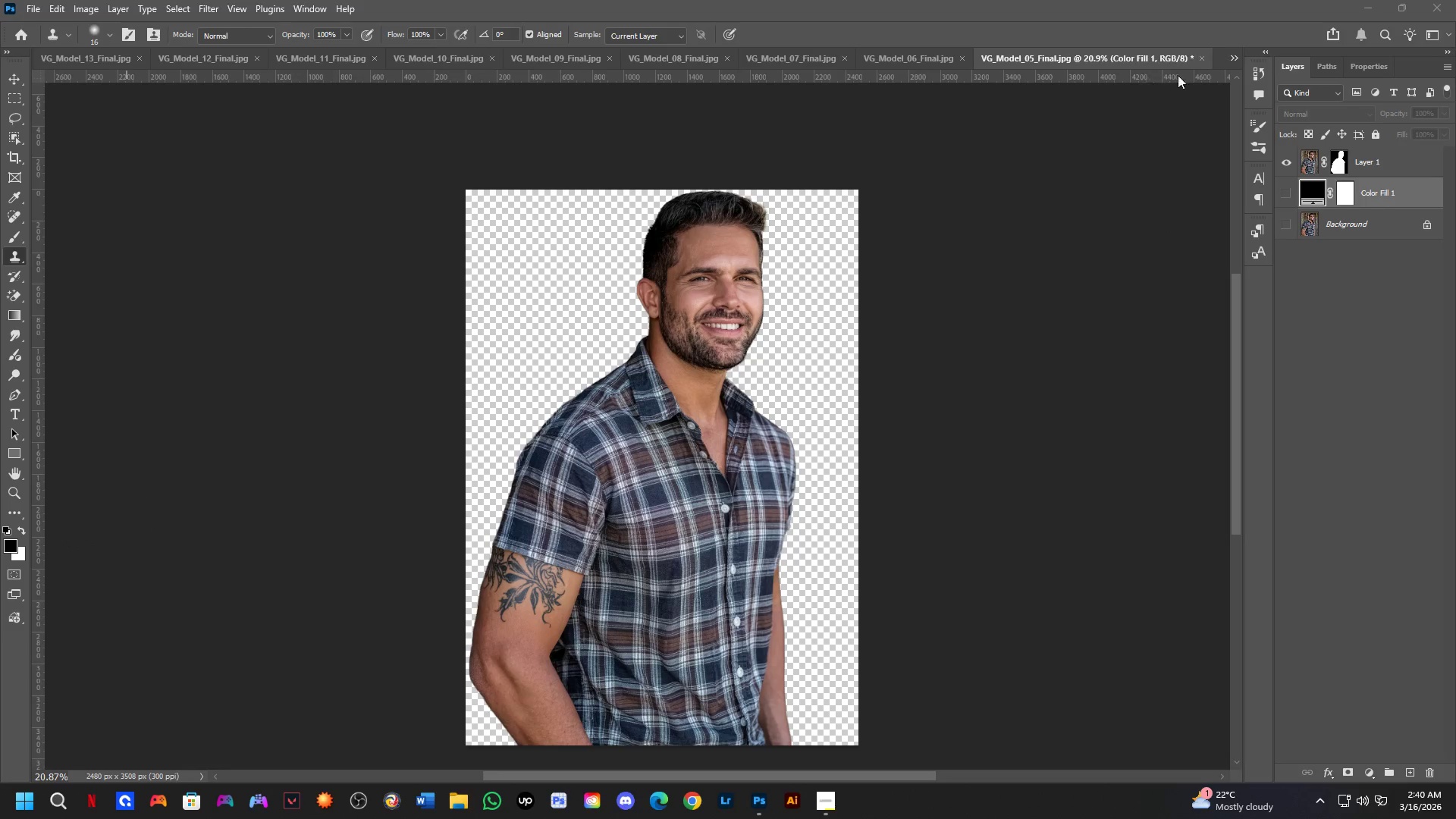 
left_click([1200, 58])
 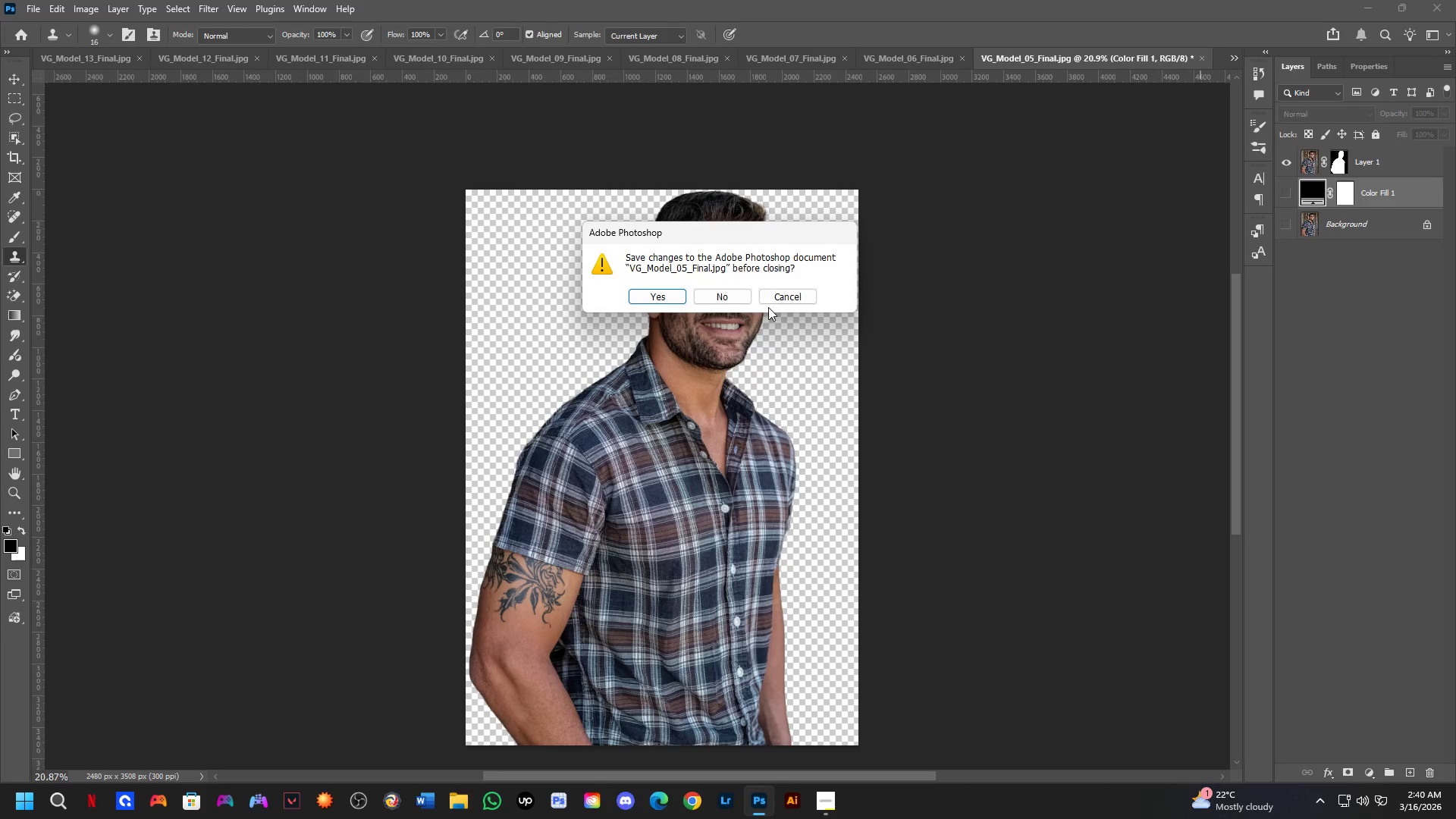 
left_click([749, 292])
 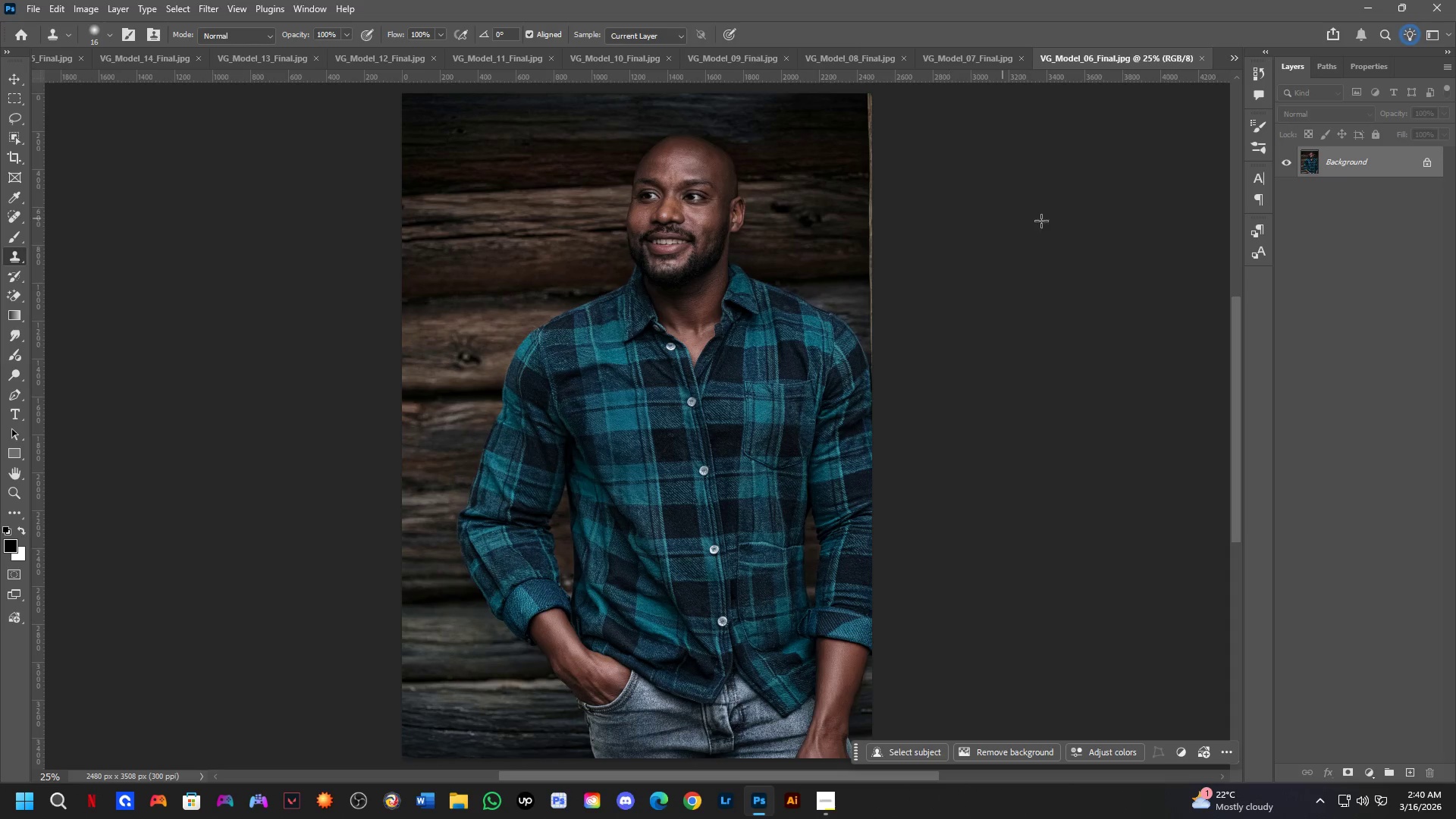 
key(Control+J)
 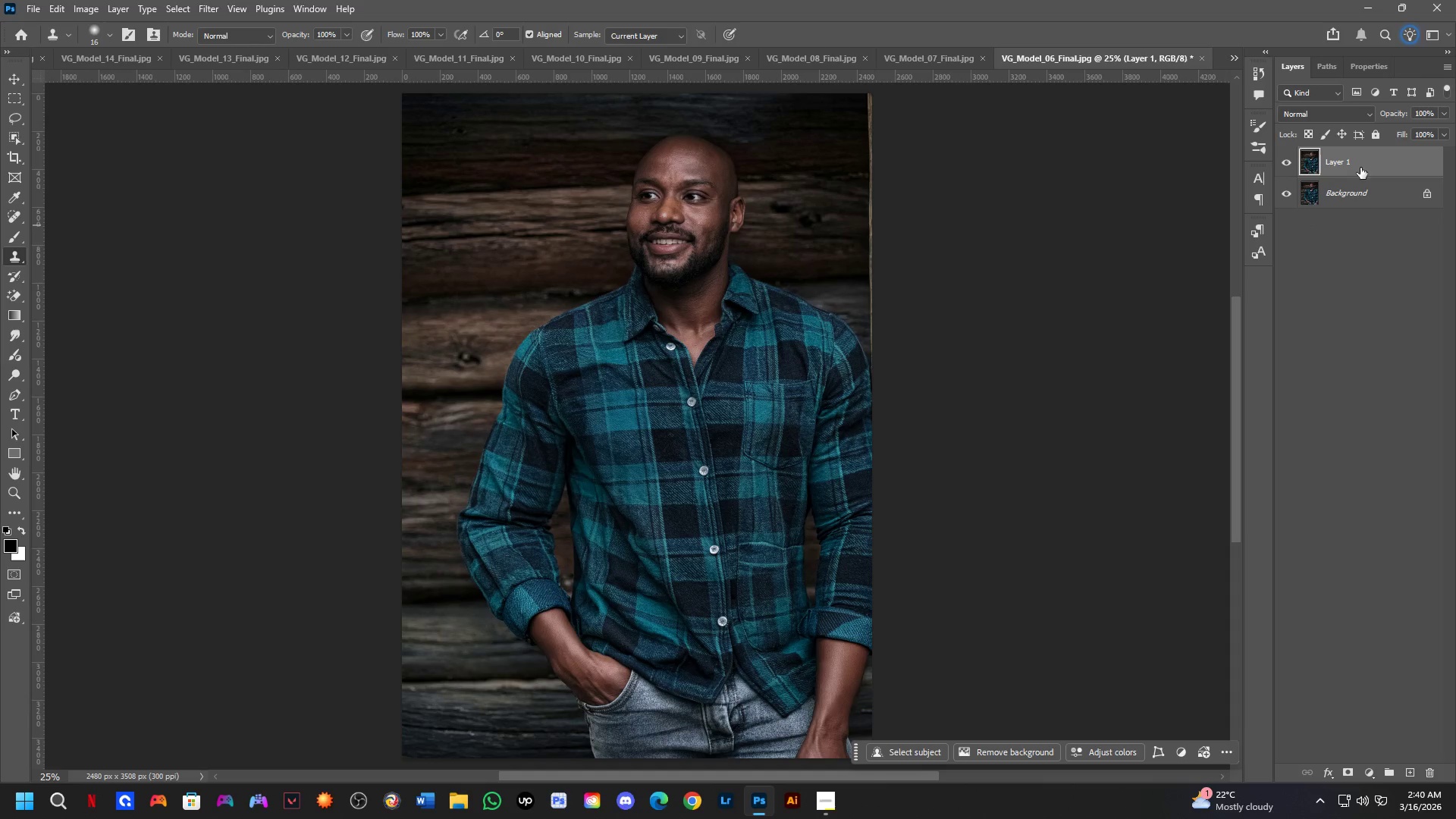 
left_click([1360, 193])
 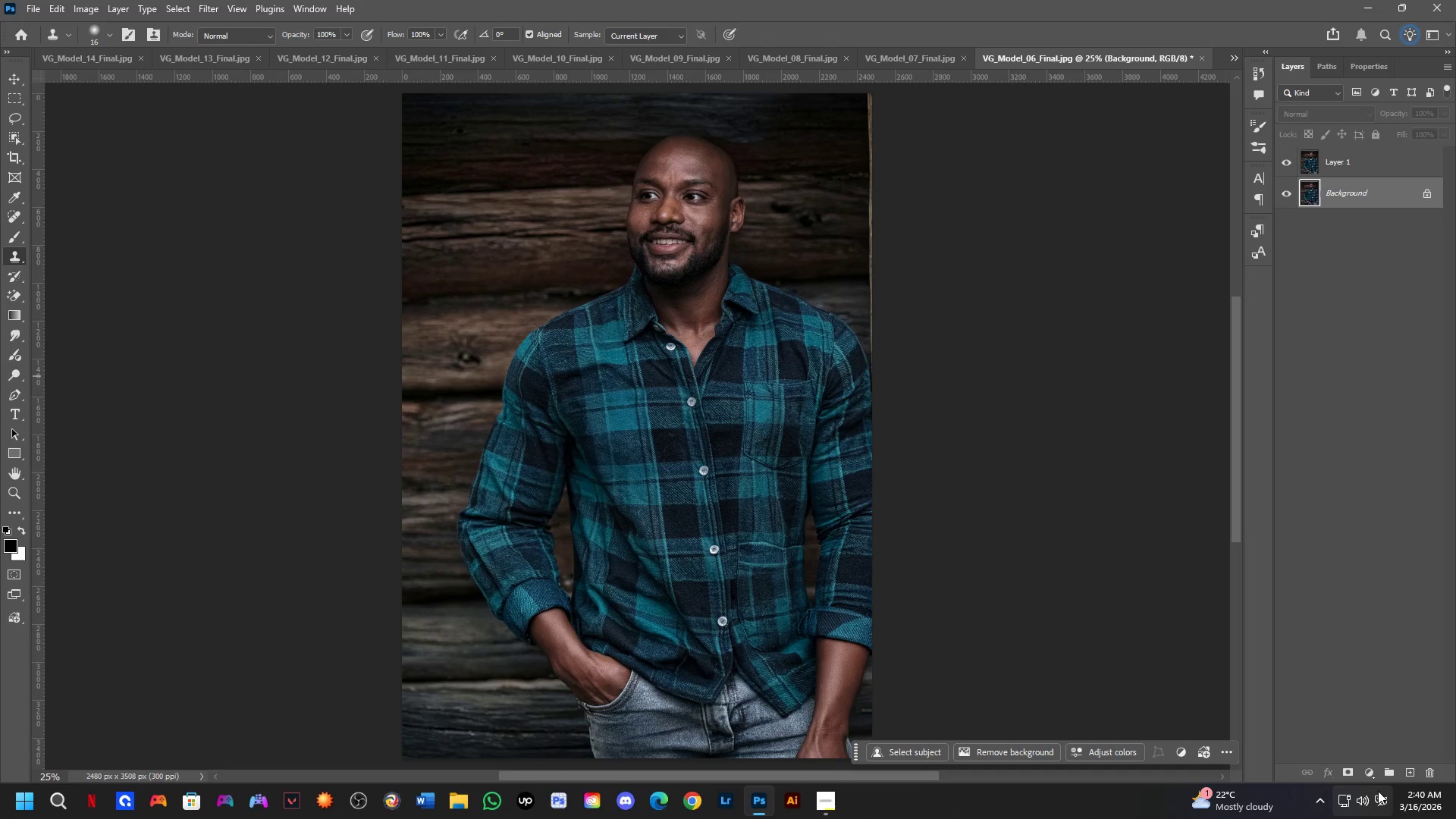 
left_click([1373, 769])
 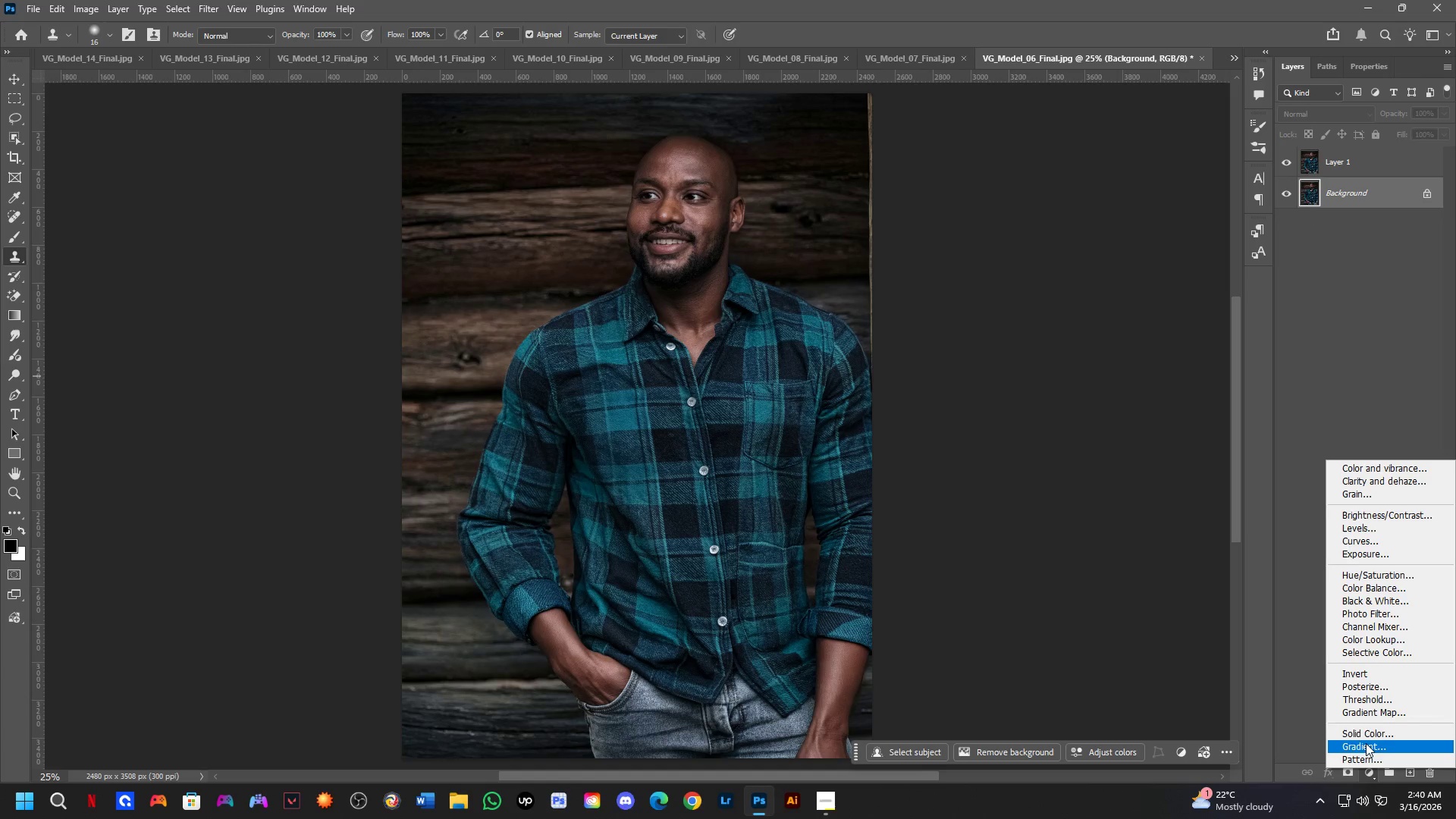 
left_click([1366, 727])
 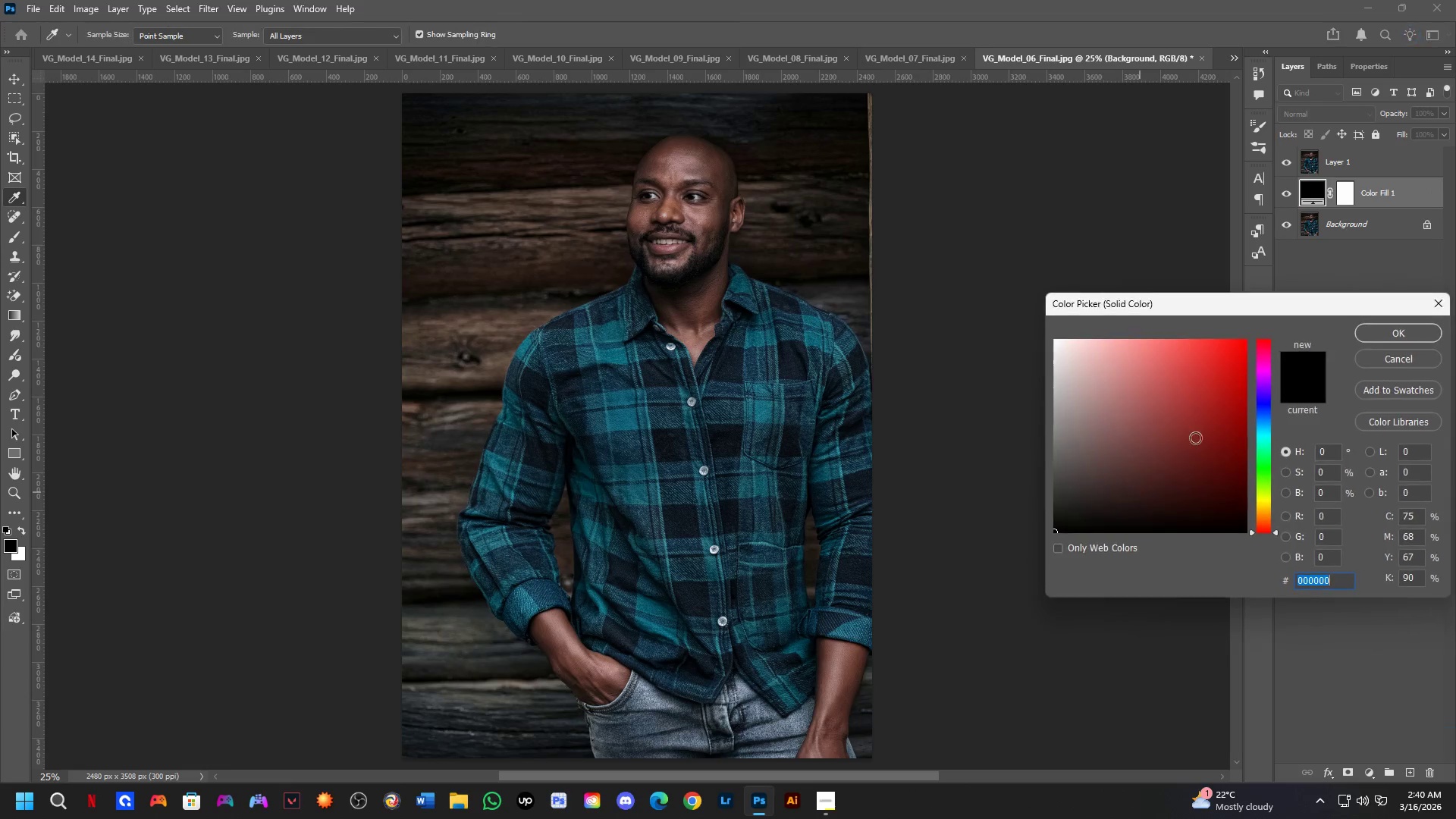 
left_click_drag(start_coordinate=[1193, 424], to_coordinate=[951, 613])
 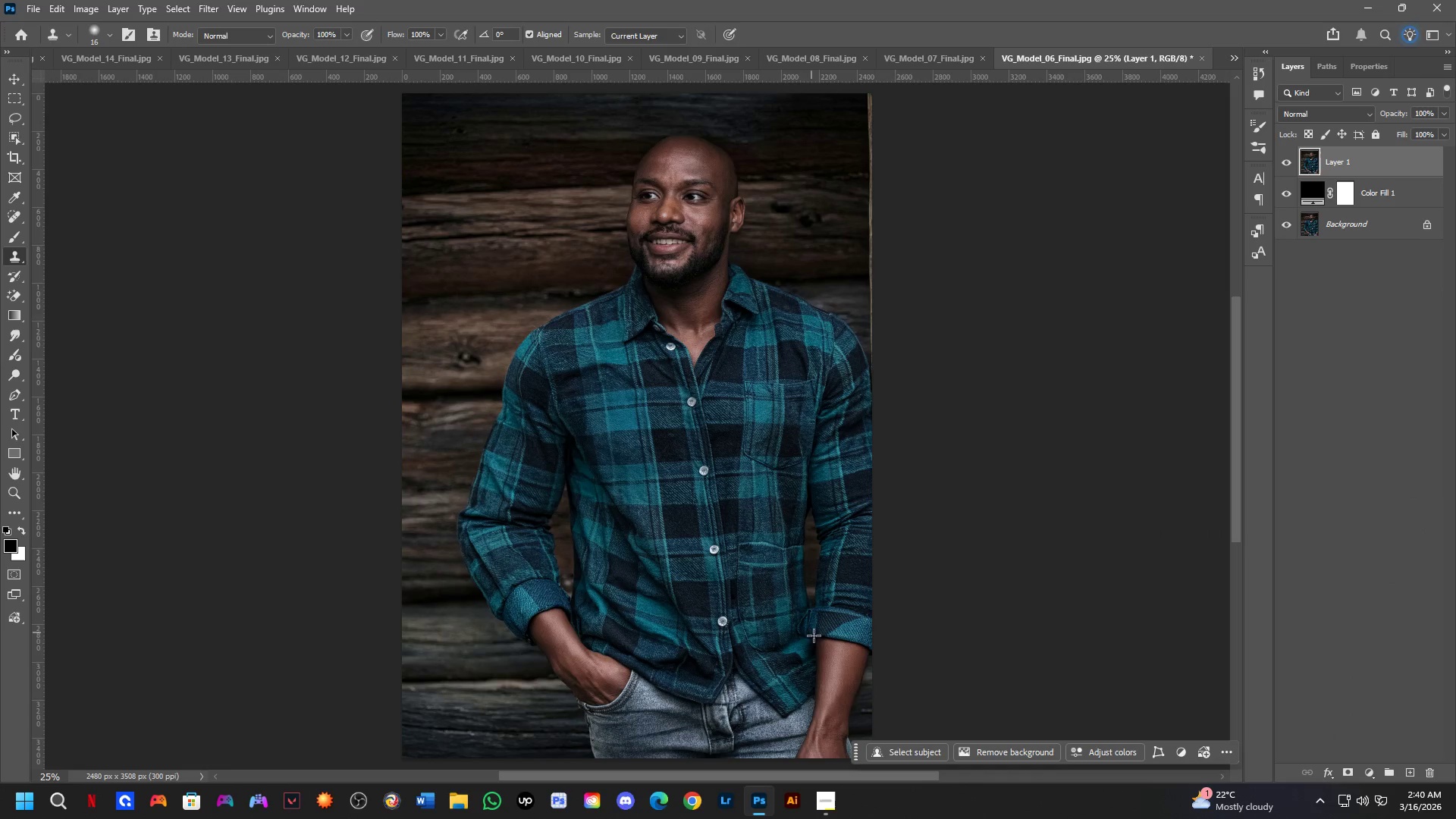 
left_click([1013, 749])
 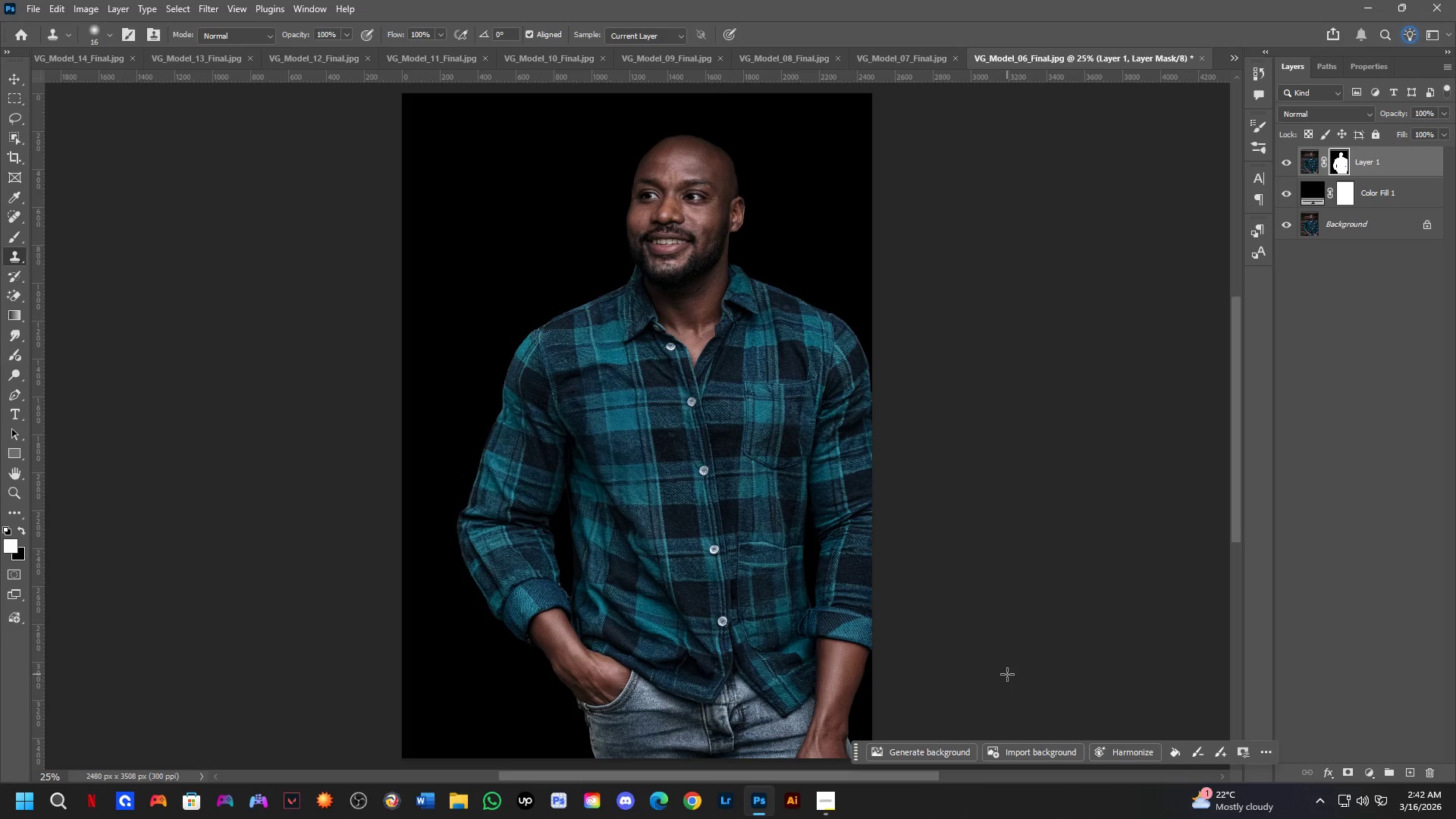 
wait(104.67)
 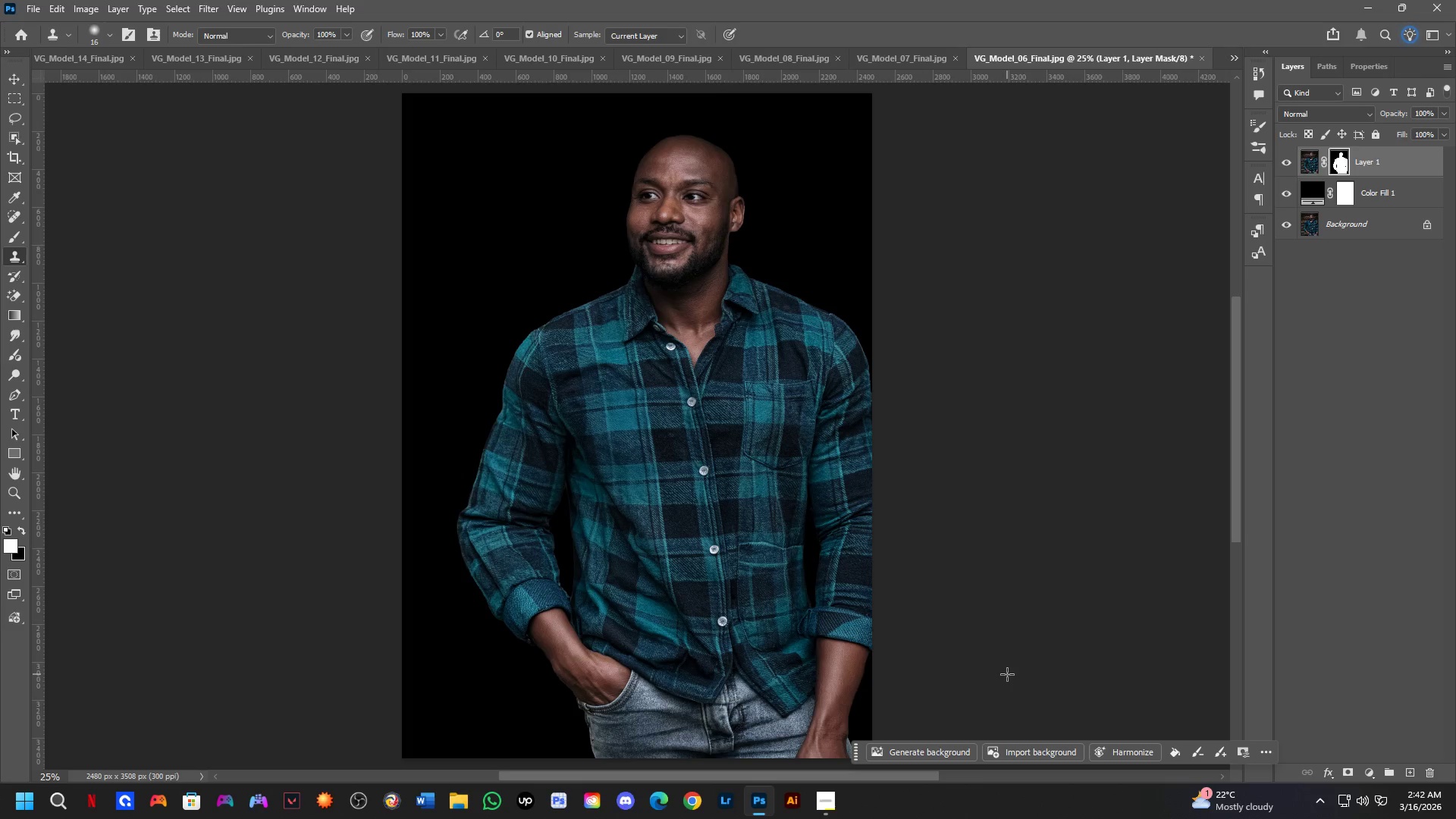 
scroll: coordinate [814, 220], scroll_direction: up, amount: 11.0
 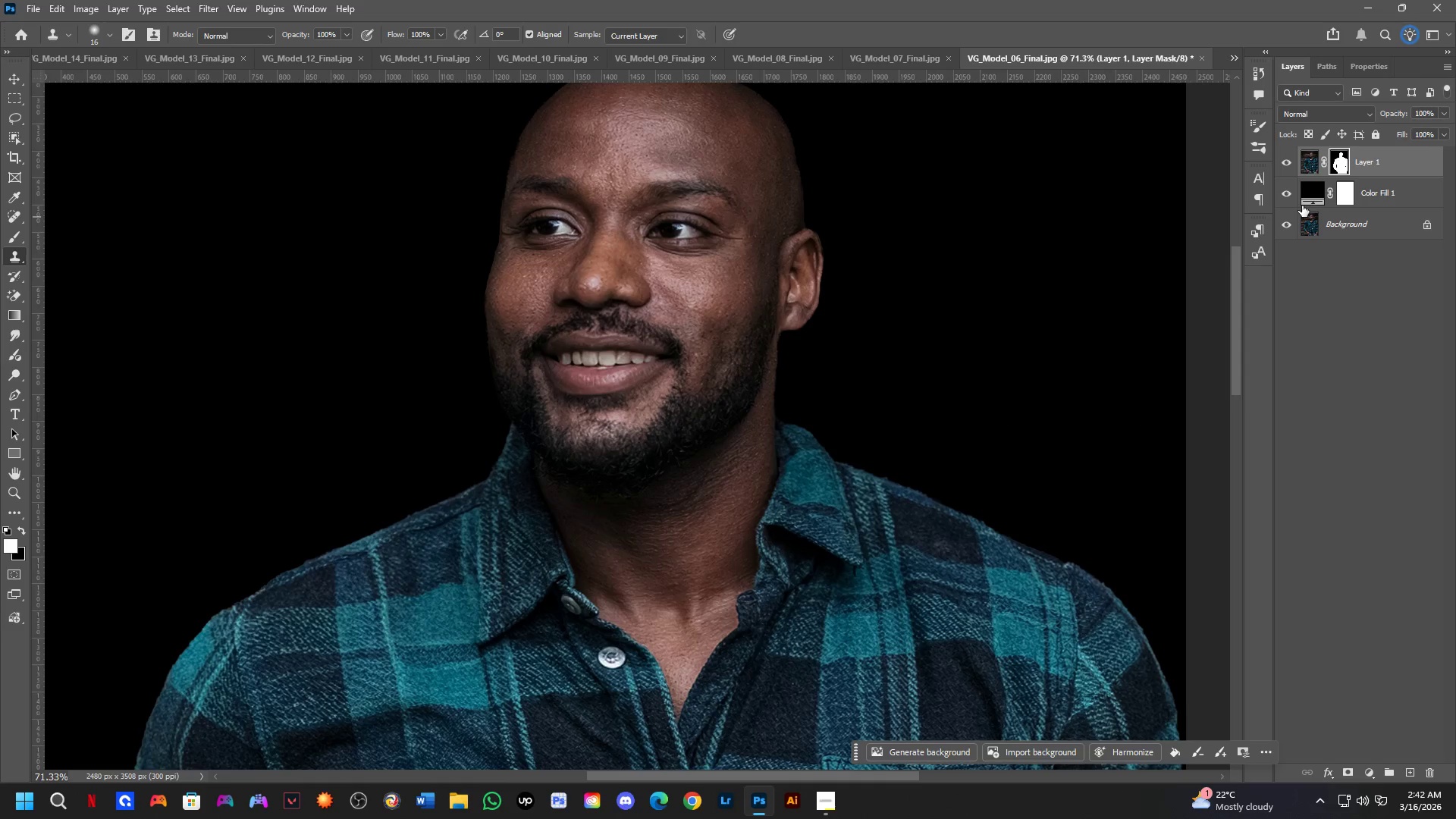 
left_click([1310, 197])
 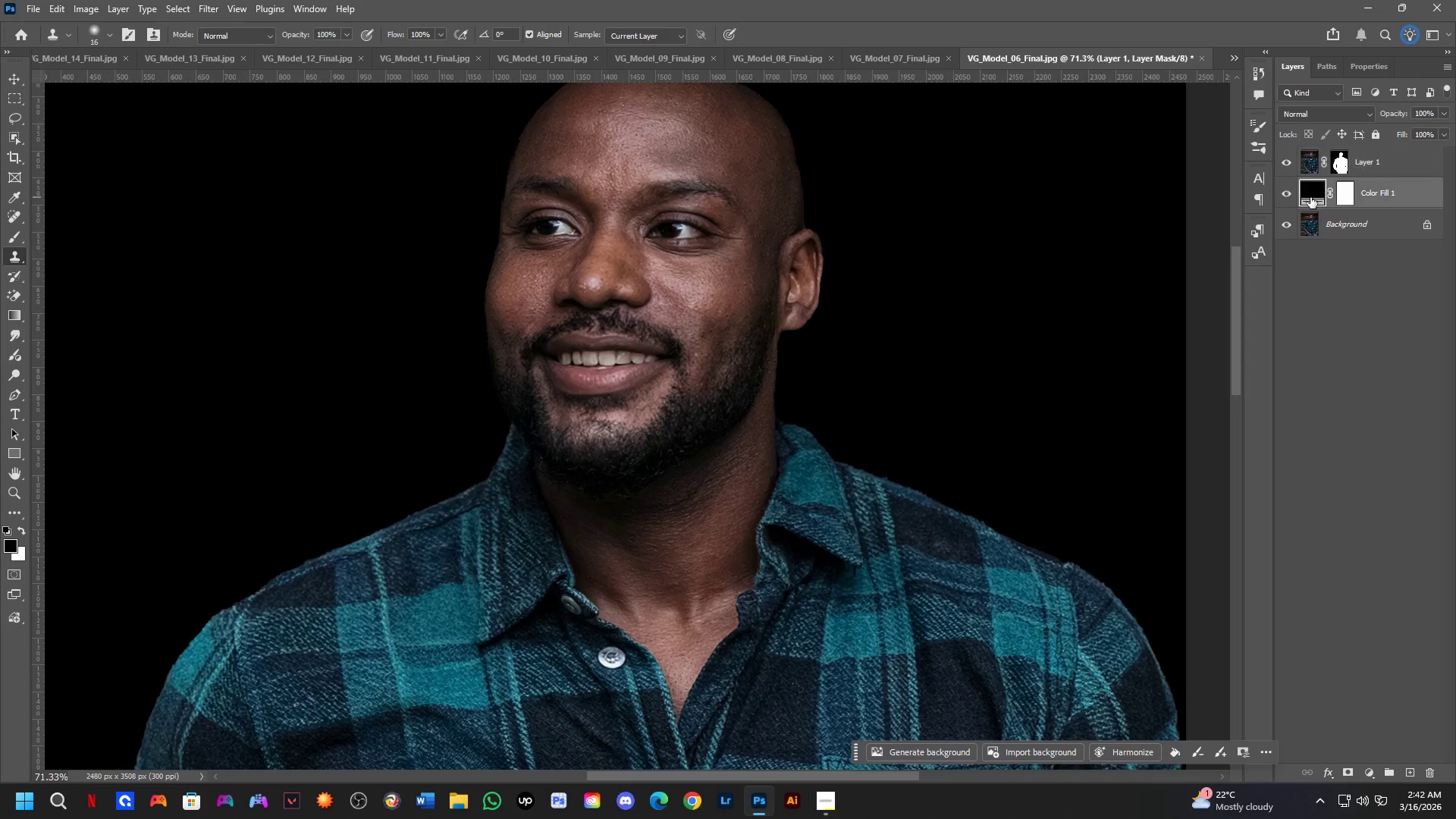 
left_click_drag(start_coordinate=[1310, 197], to_coordinate=[995, 420])
 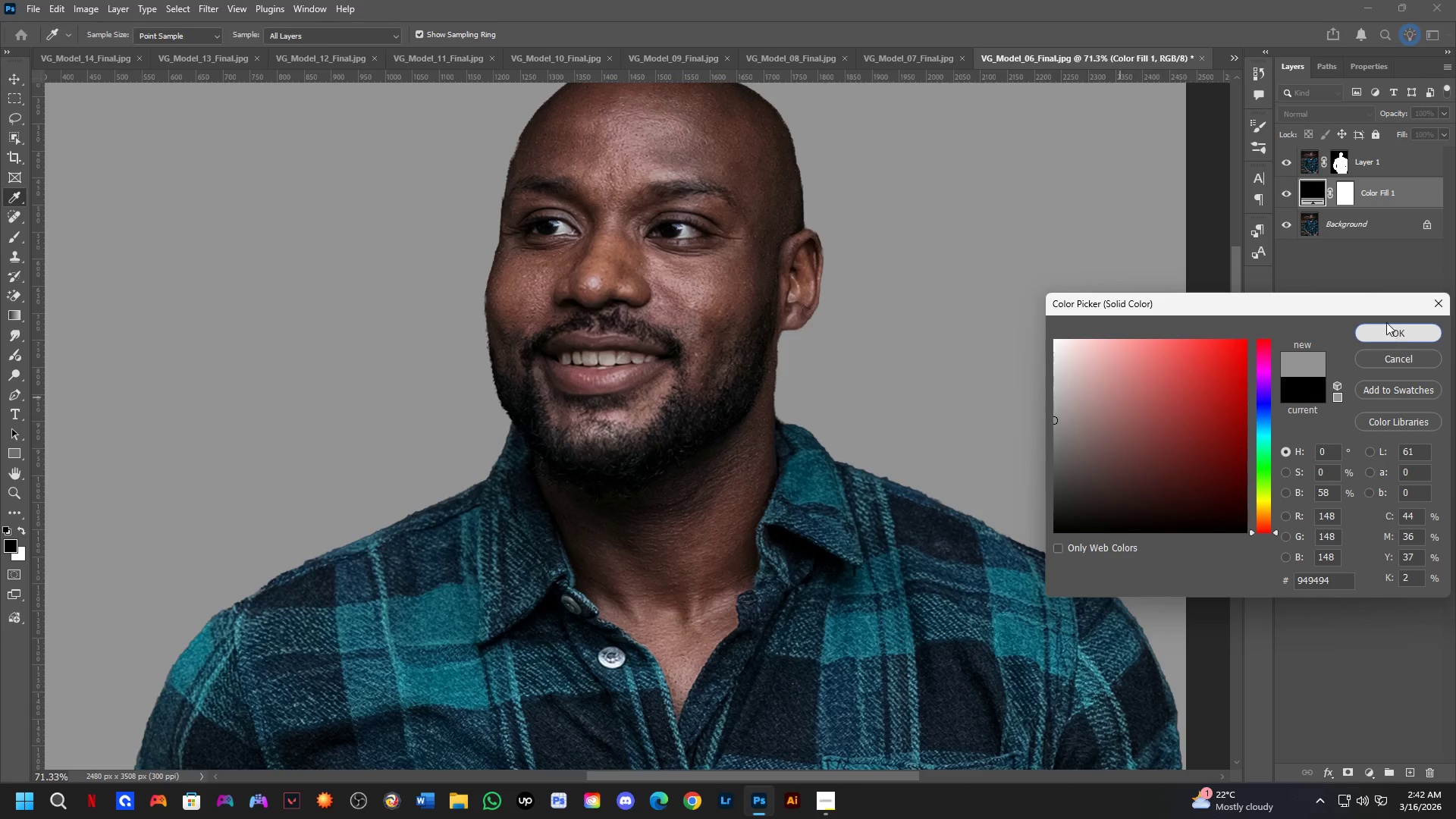 
hold_key(key=Space, duration=1.27)
 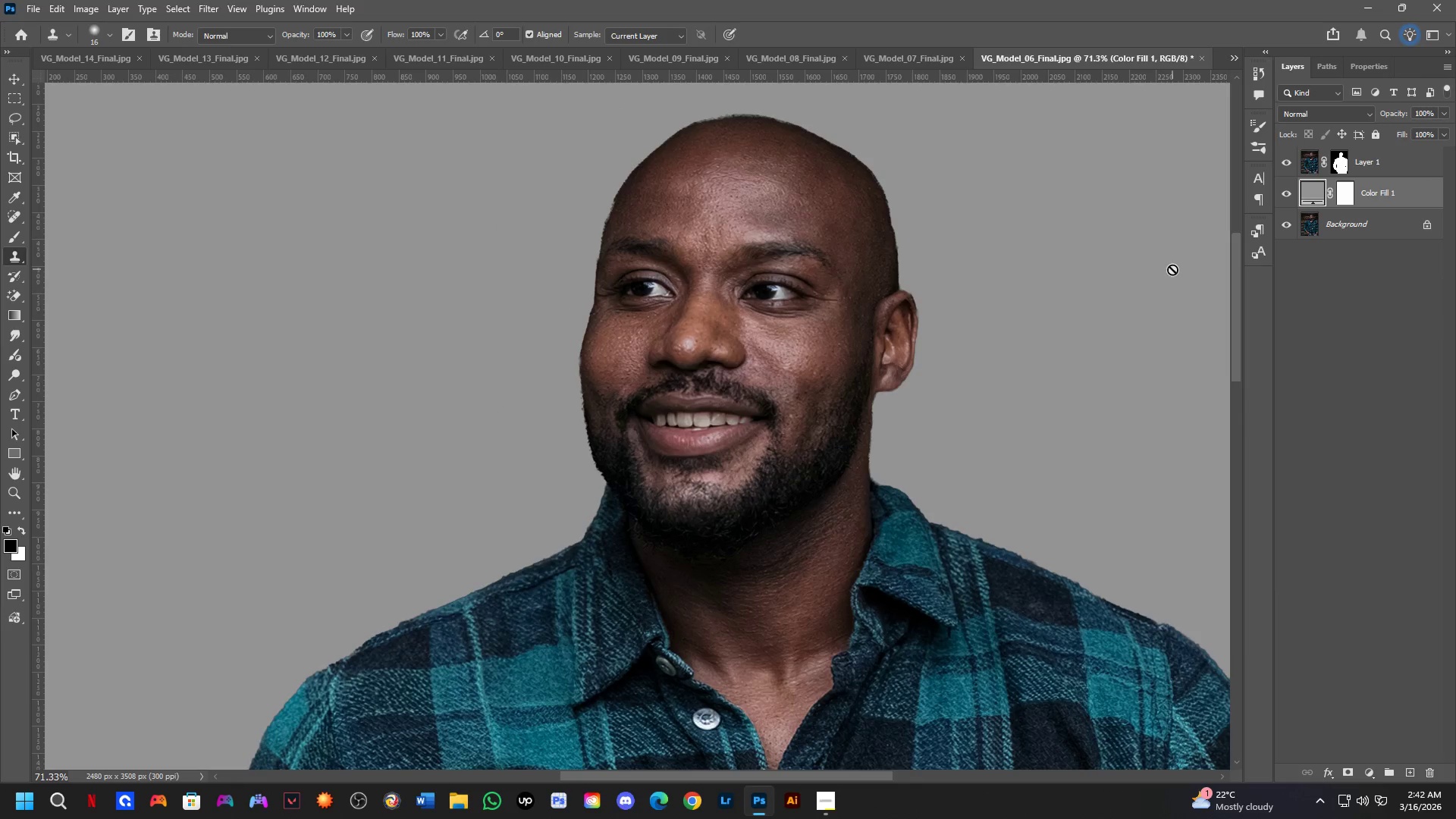 
left_click_drag(start_coordinate=[1090, 220], to_coordinate=[1185, 281])
 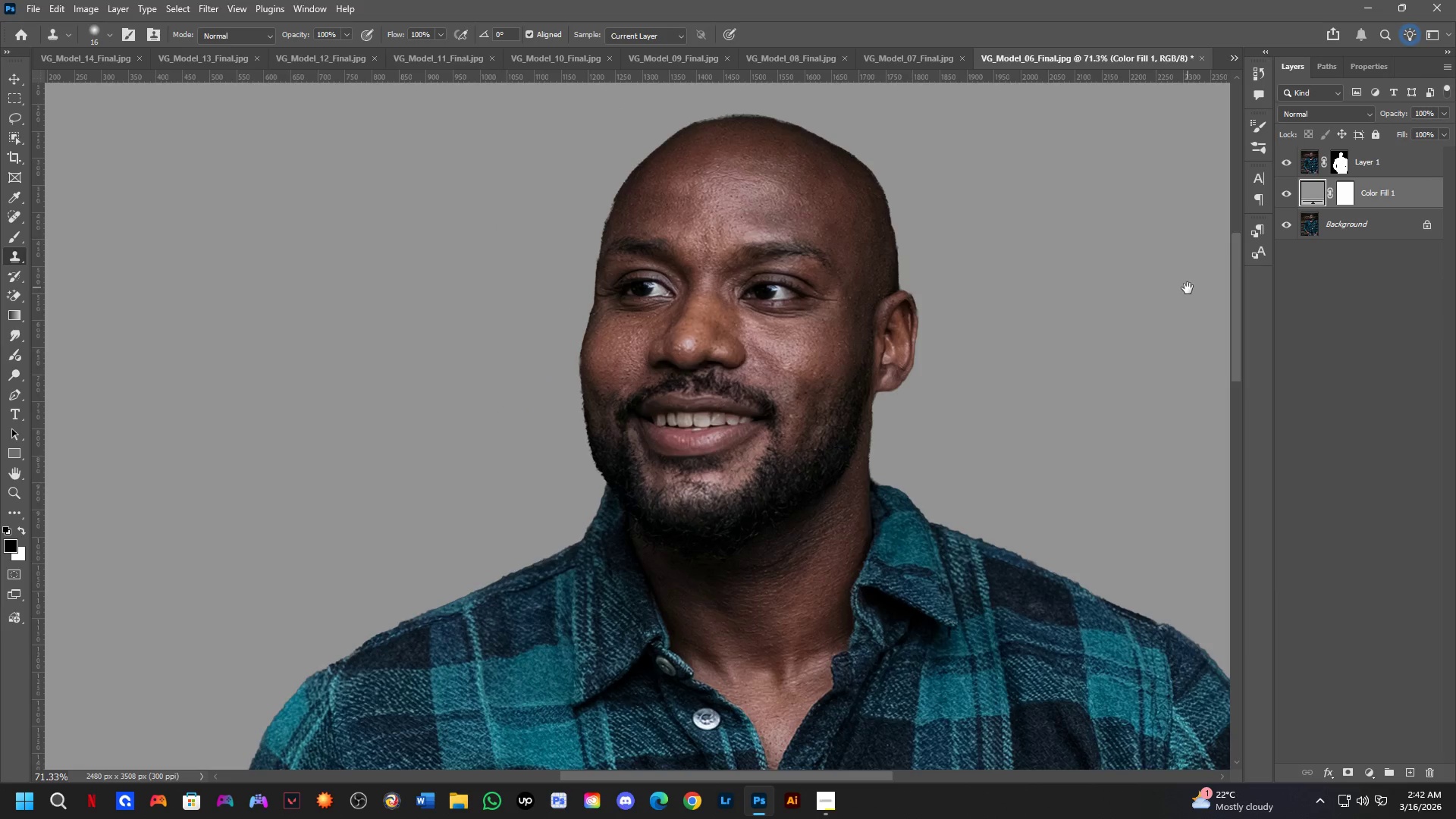 
hold_key(key=Space, duration=2.12)
 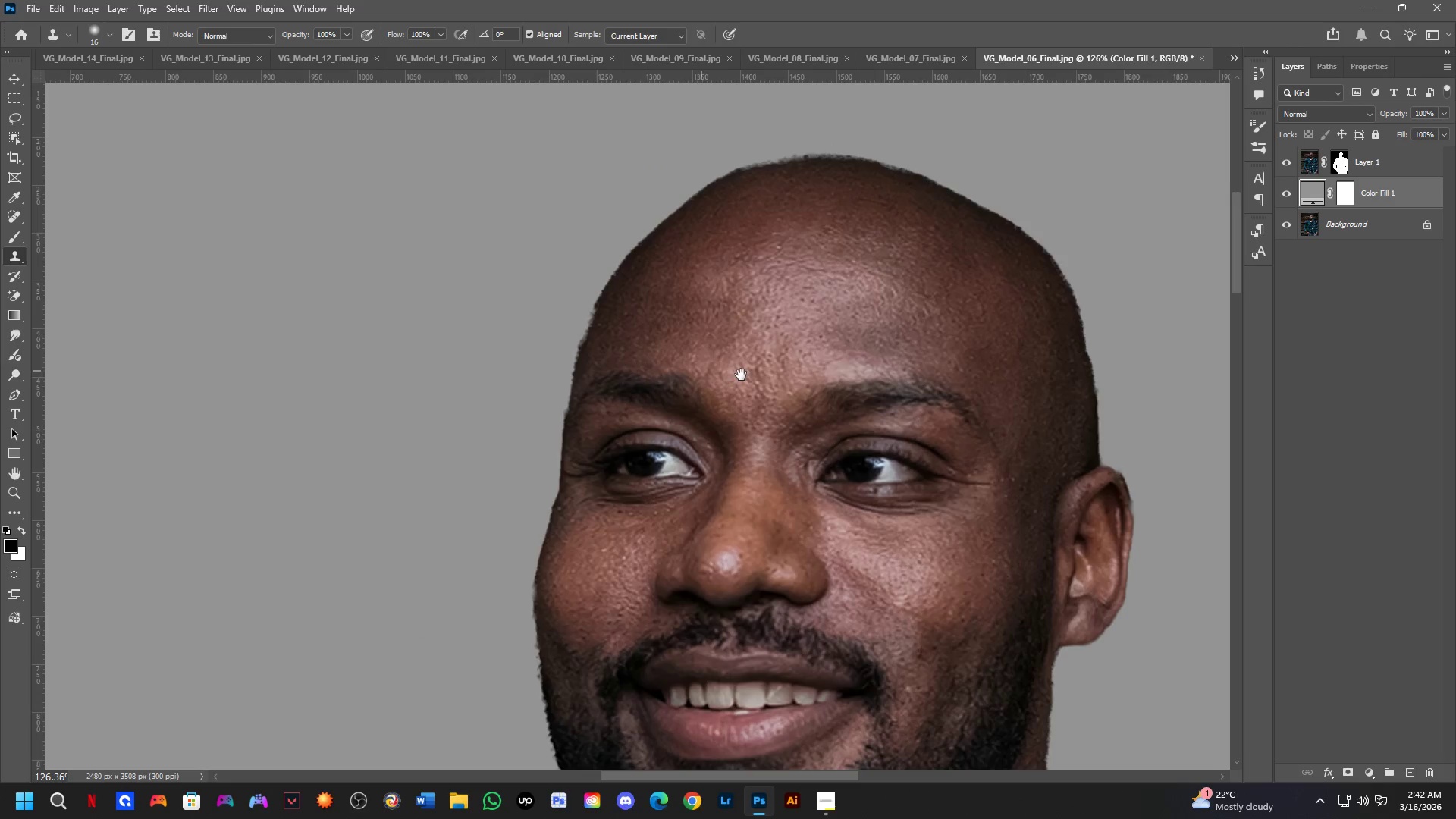 
hold_key(key=Space, duration=0.55)
 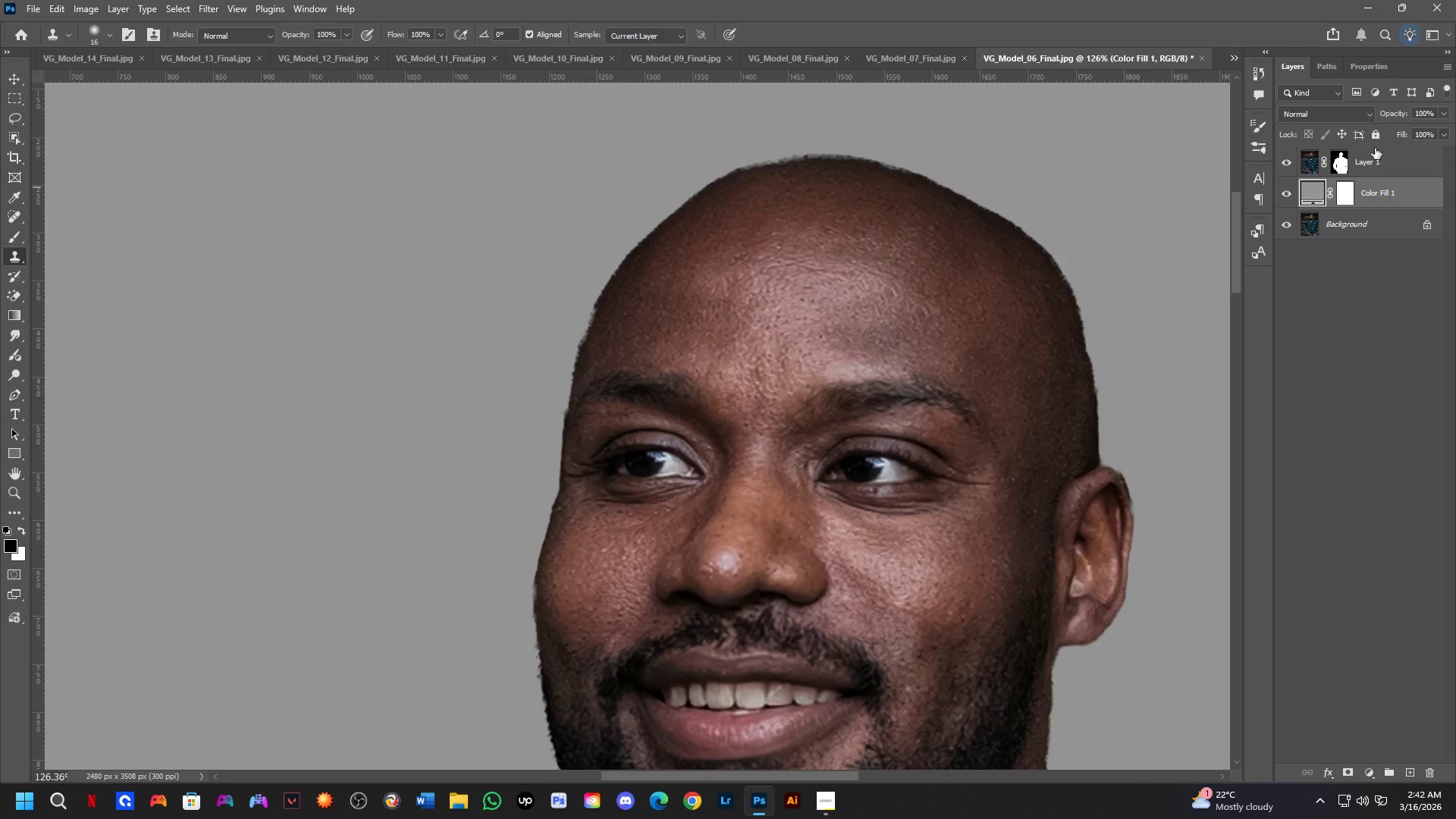 
left_click_drag(start_coordinate=[629, 243], to_coordinate=[659, 361])
 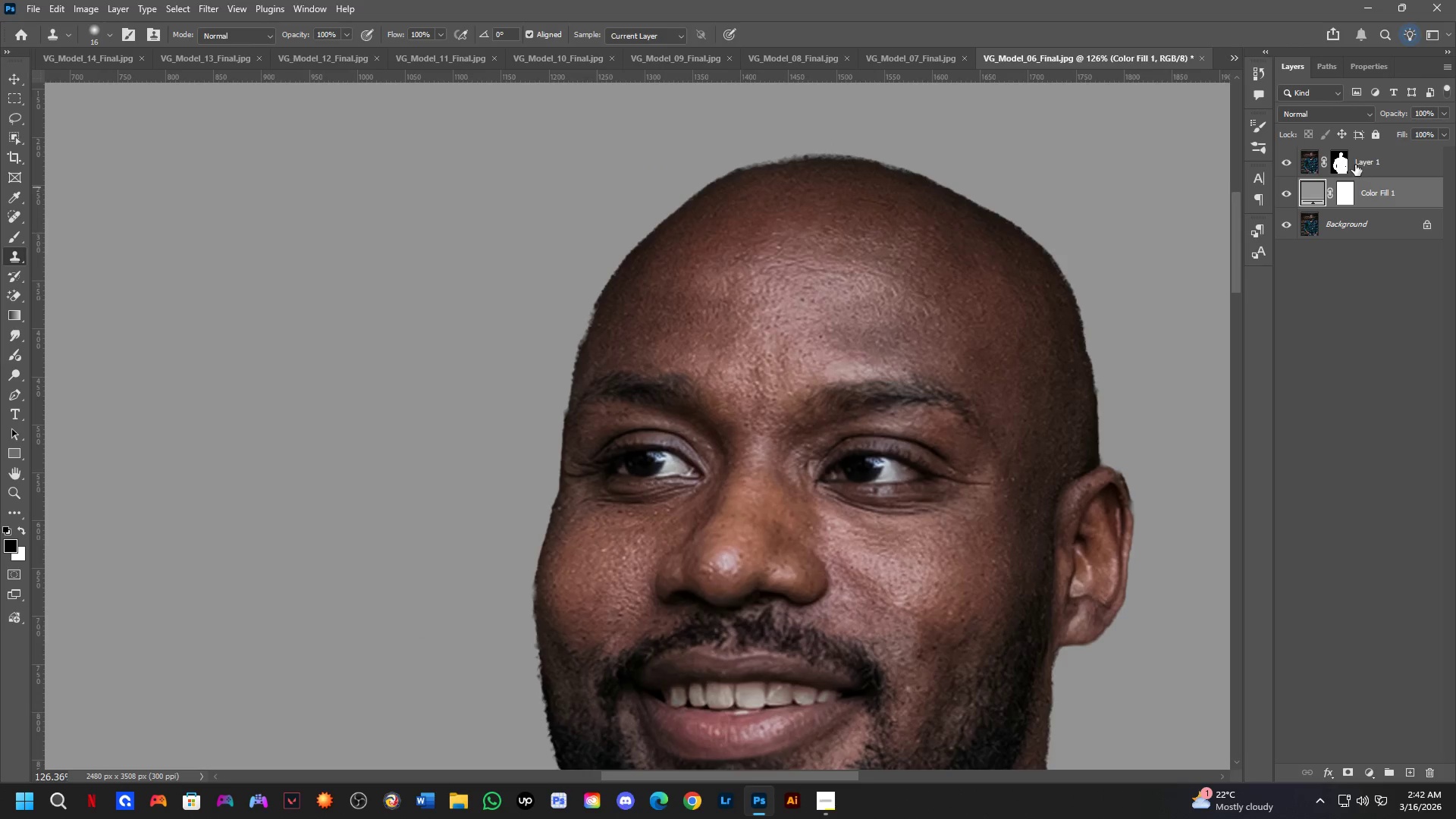 
scroll: coordinate [631, 204], scroll_direction: up, amount: 6.0
 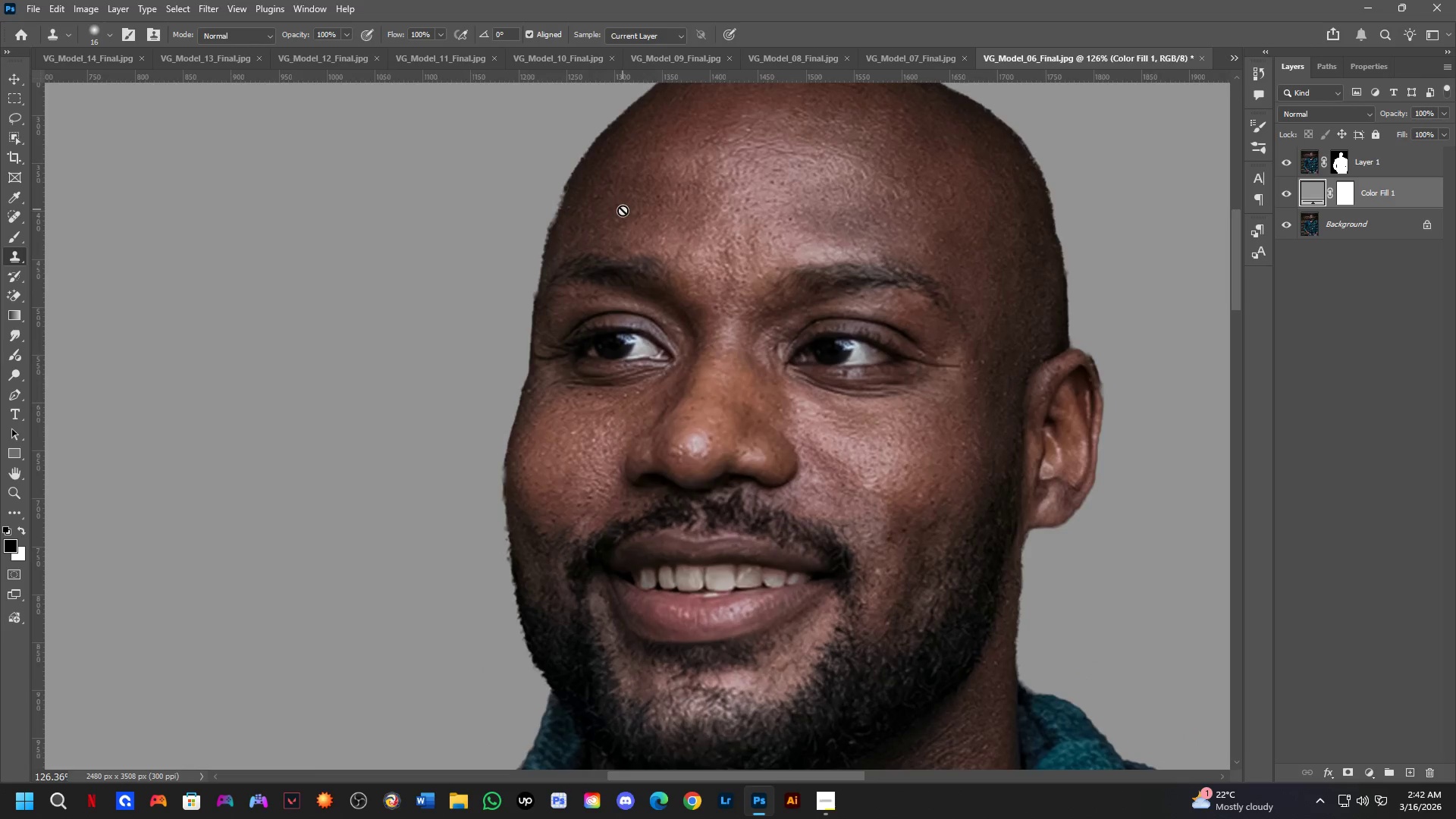 
left_click([1341, 162])
 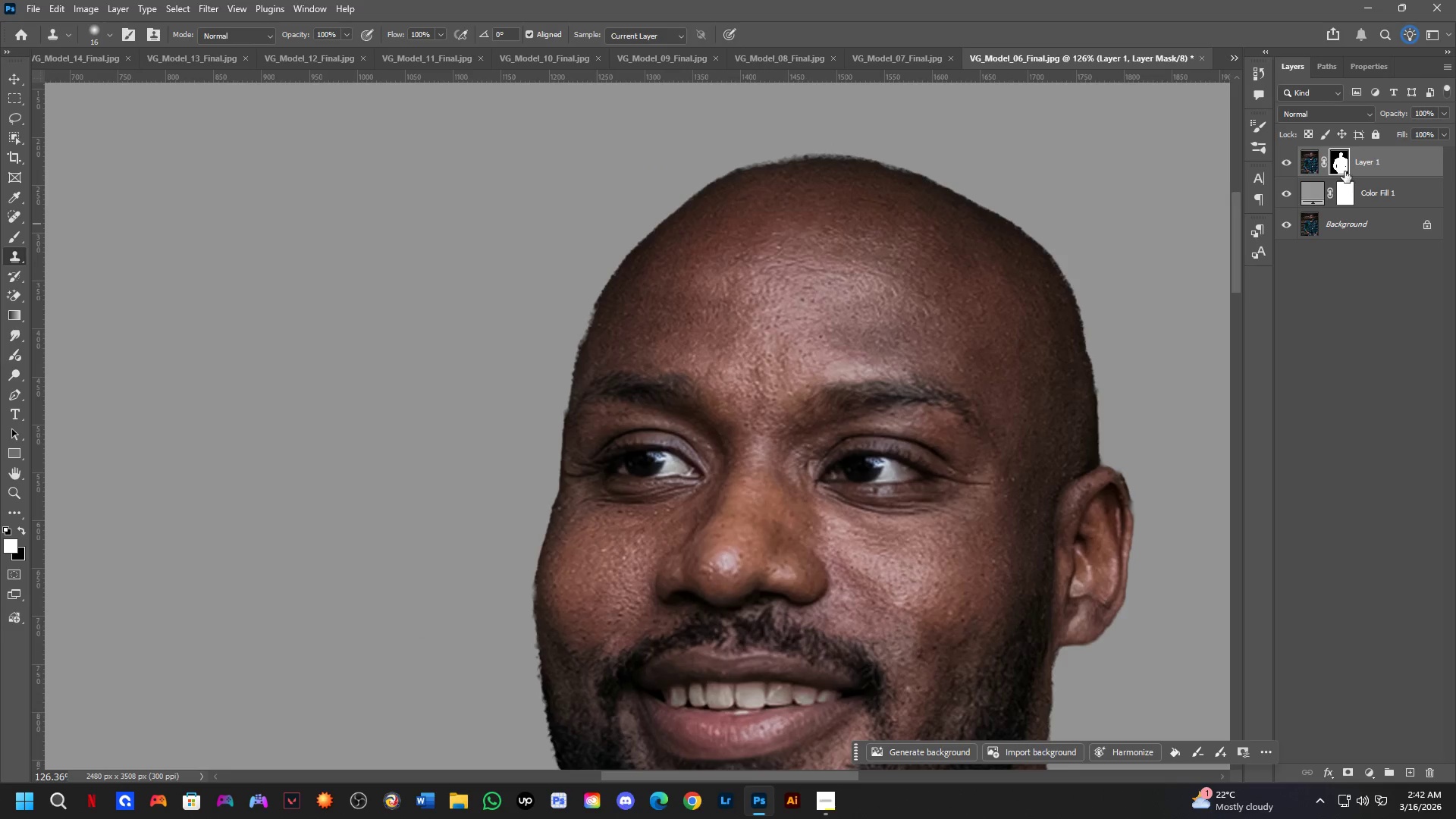 
double_click([1344, 158])
 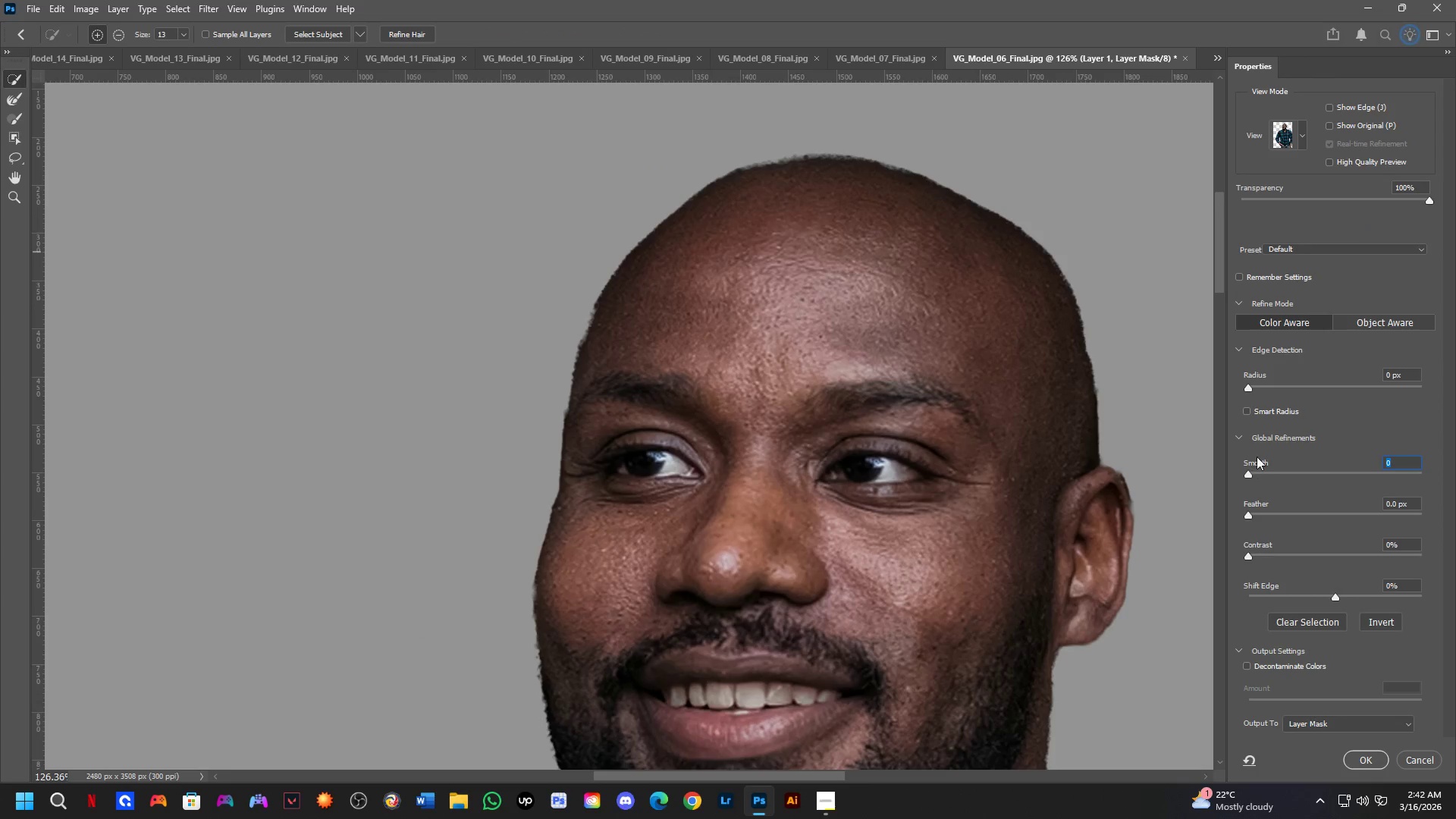 
left_click_drag(start_coordinate=[1249, 473], to_coordinate=[1298, 480])
 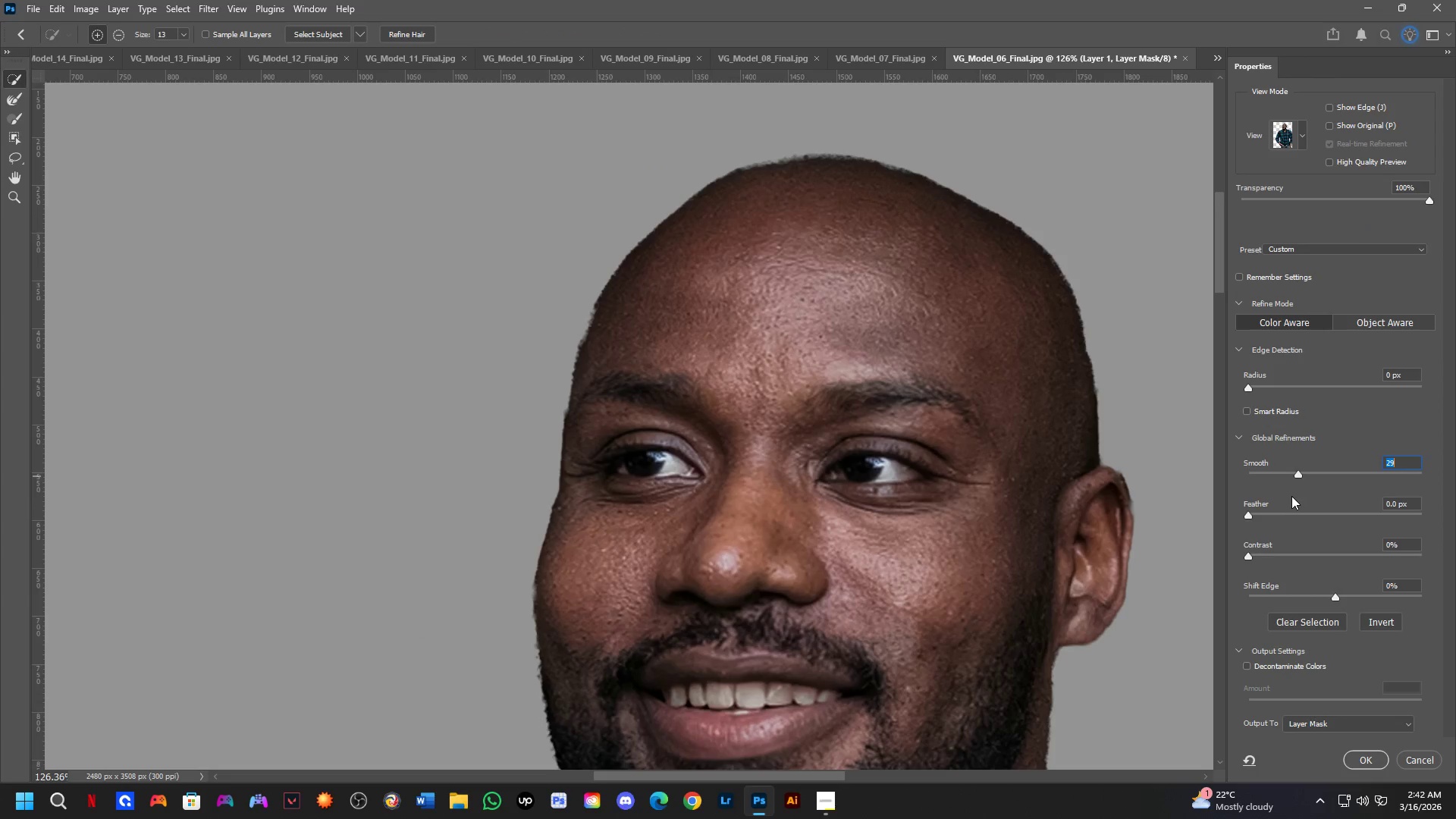 
key(Control+ControlLeft)
 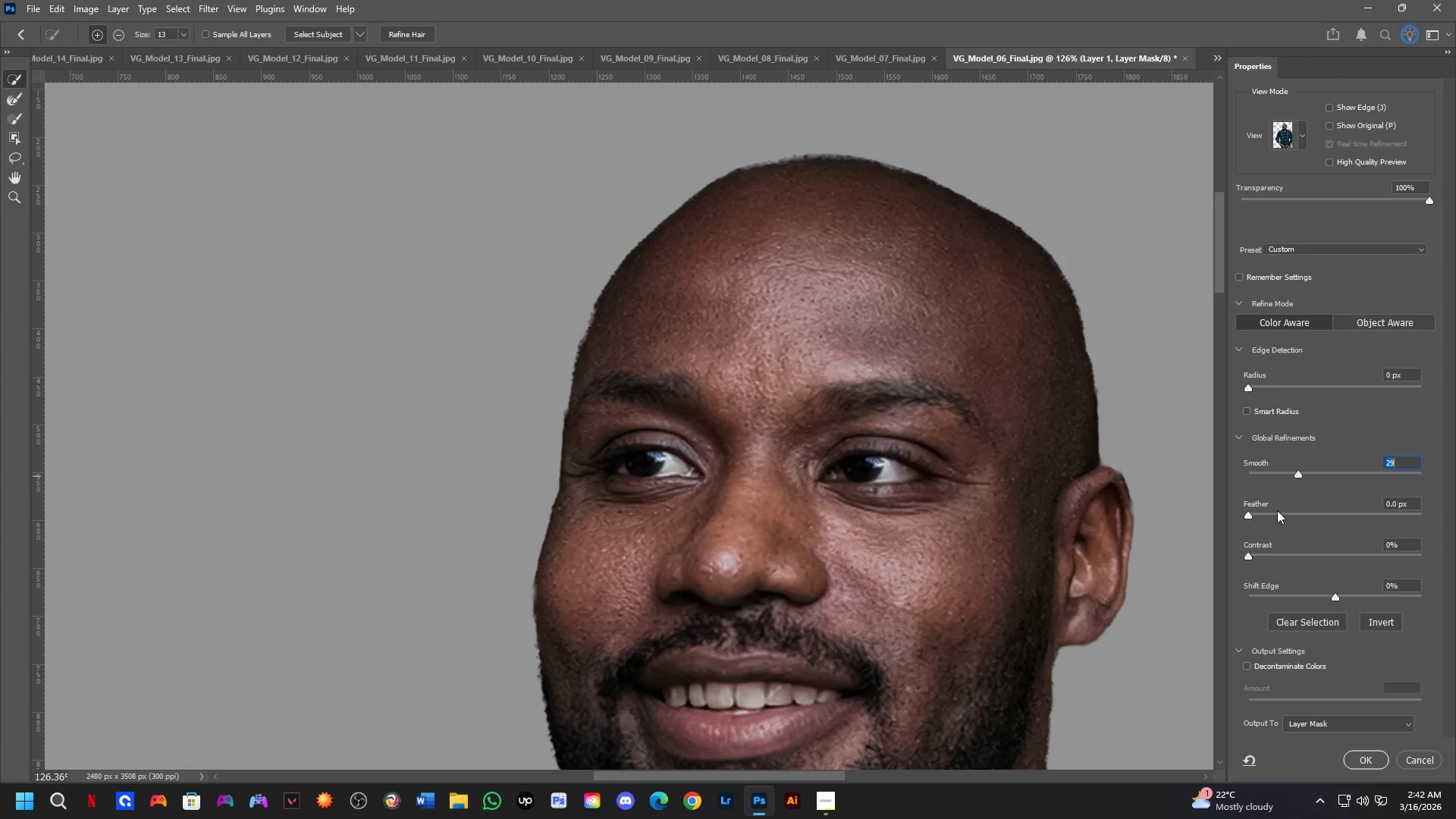 
key(Control+Z)
 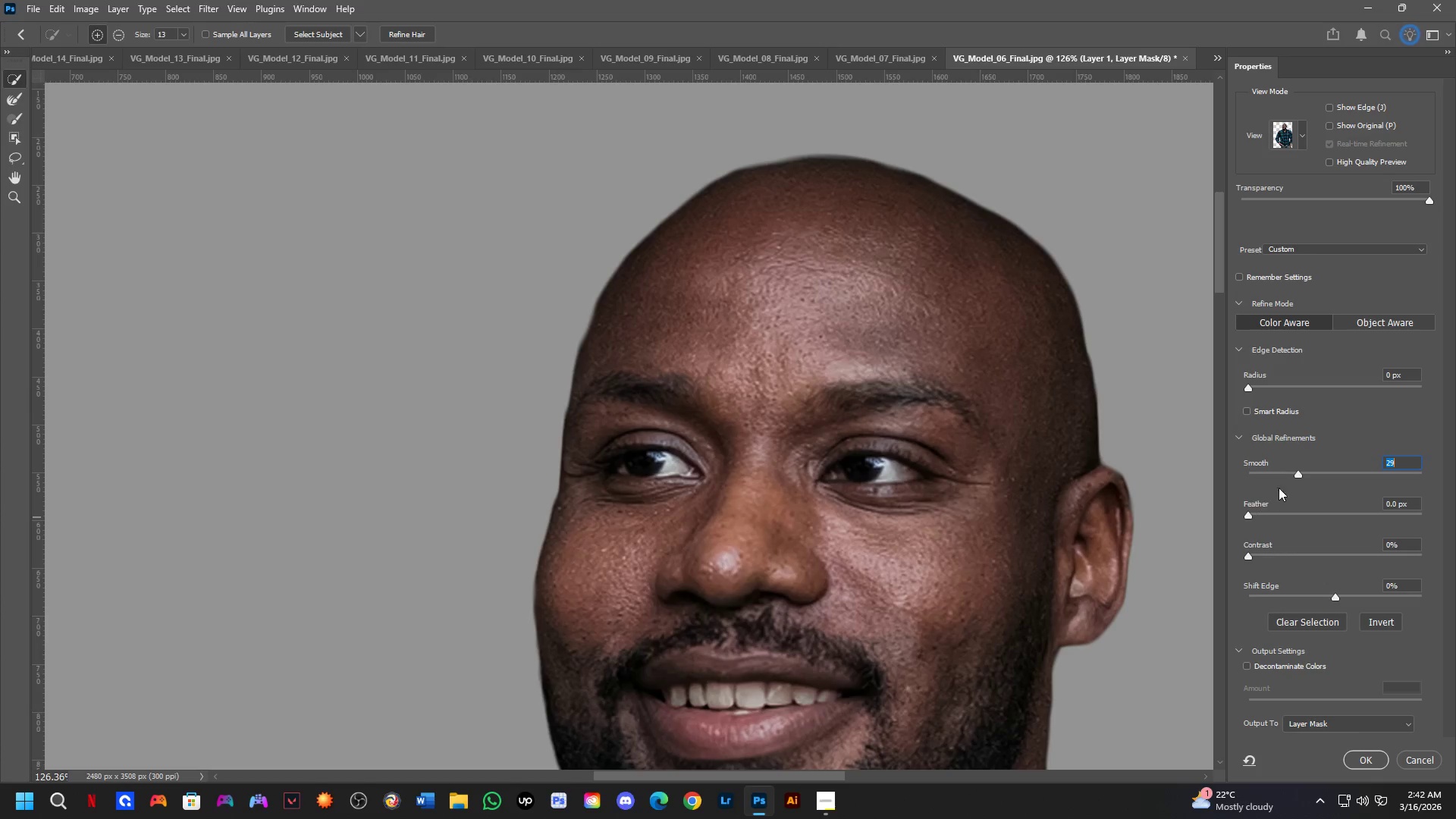 
left_click_drag(start_coordinate=[1293, 475], to_coordinate=[1216, 472])
 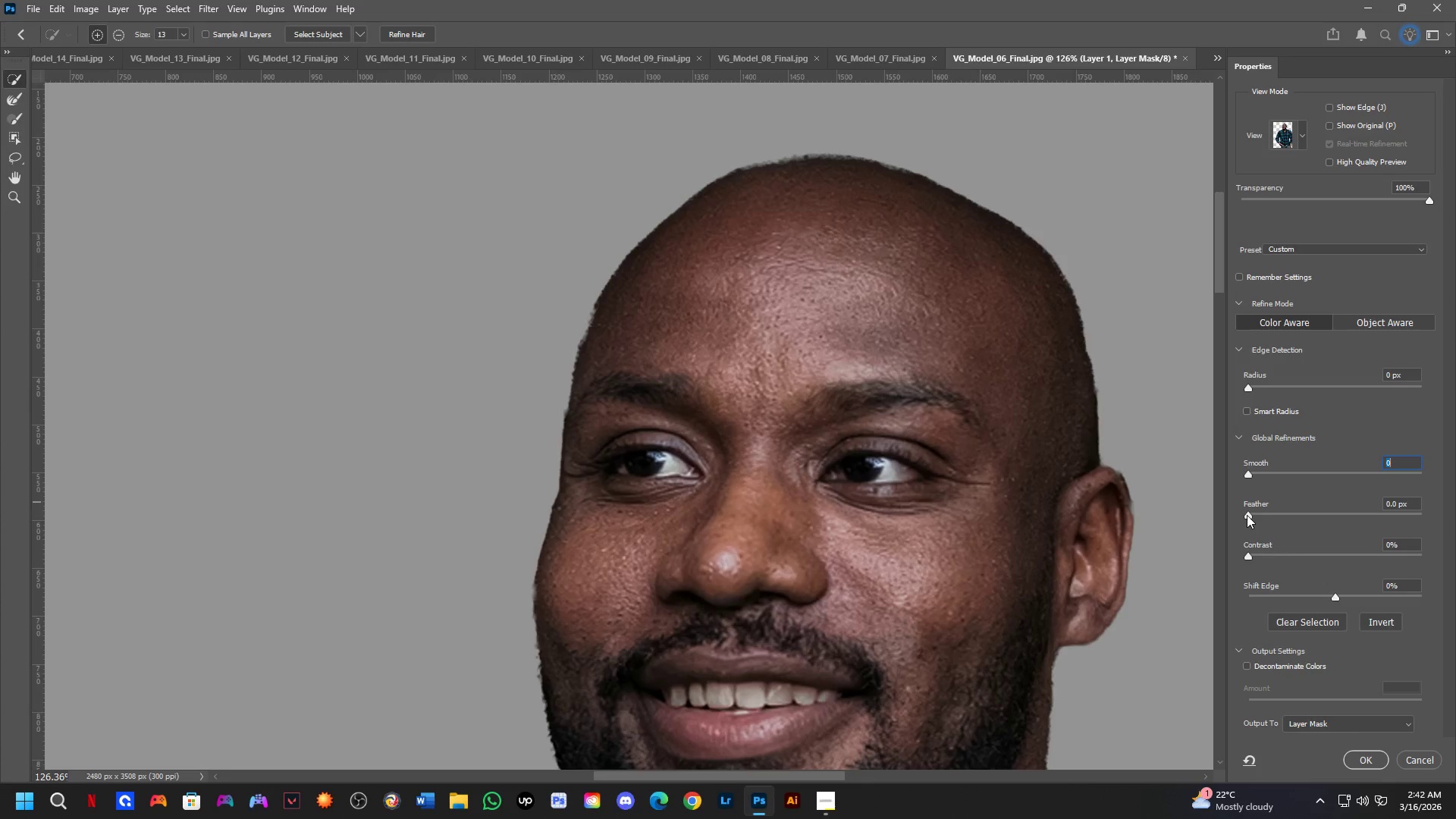 
left_click_drag(start_coordinate=[1250, 515], to_coordinate=[1284, 512])
 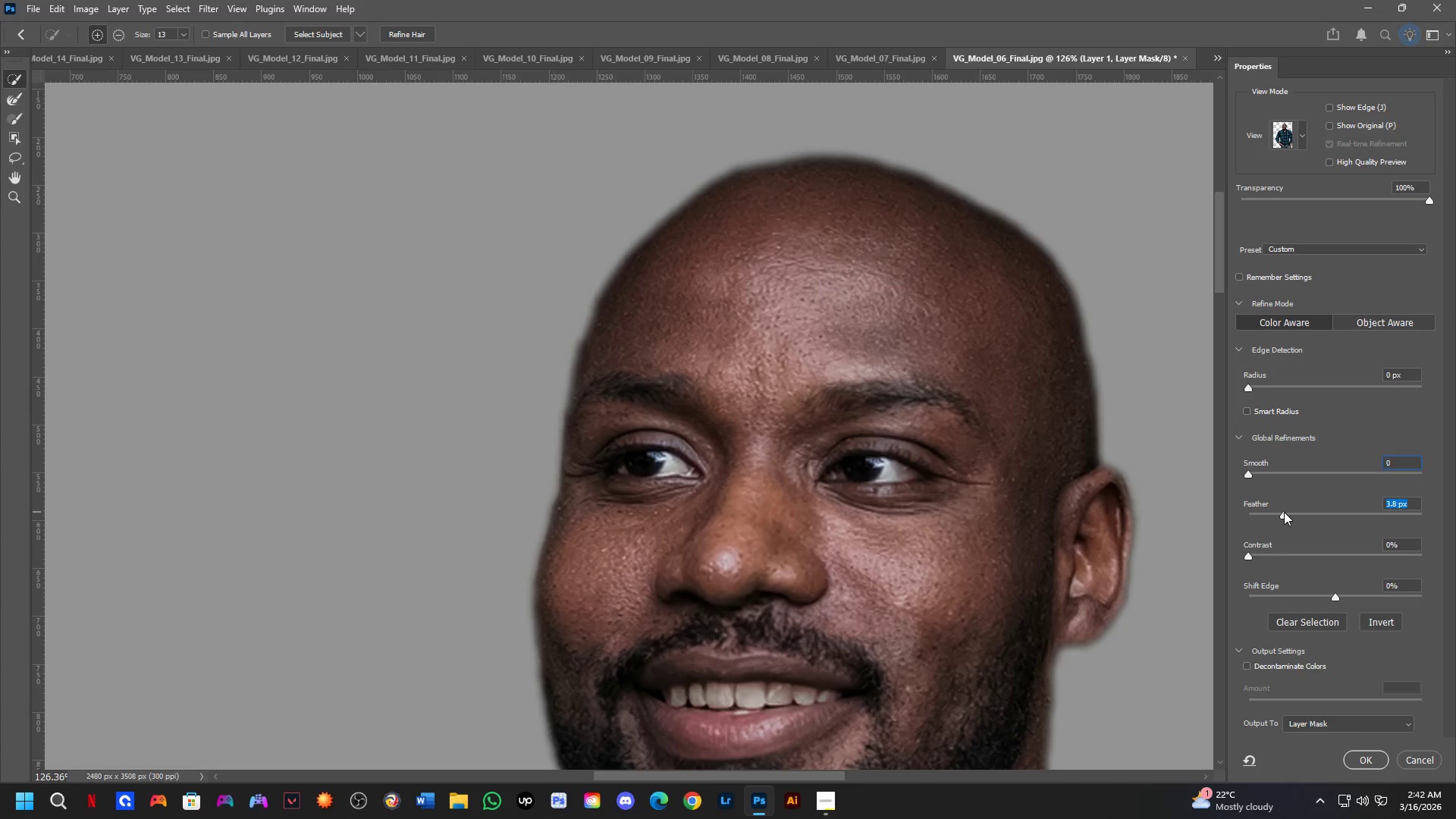 
key(Control+ControlLeft)
 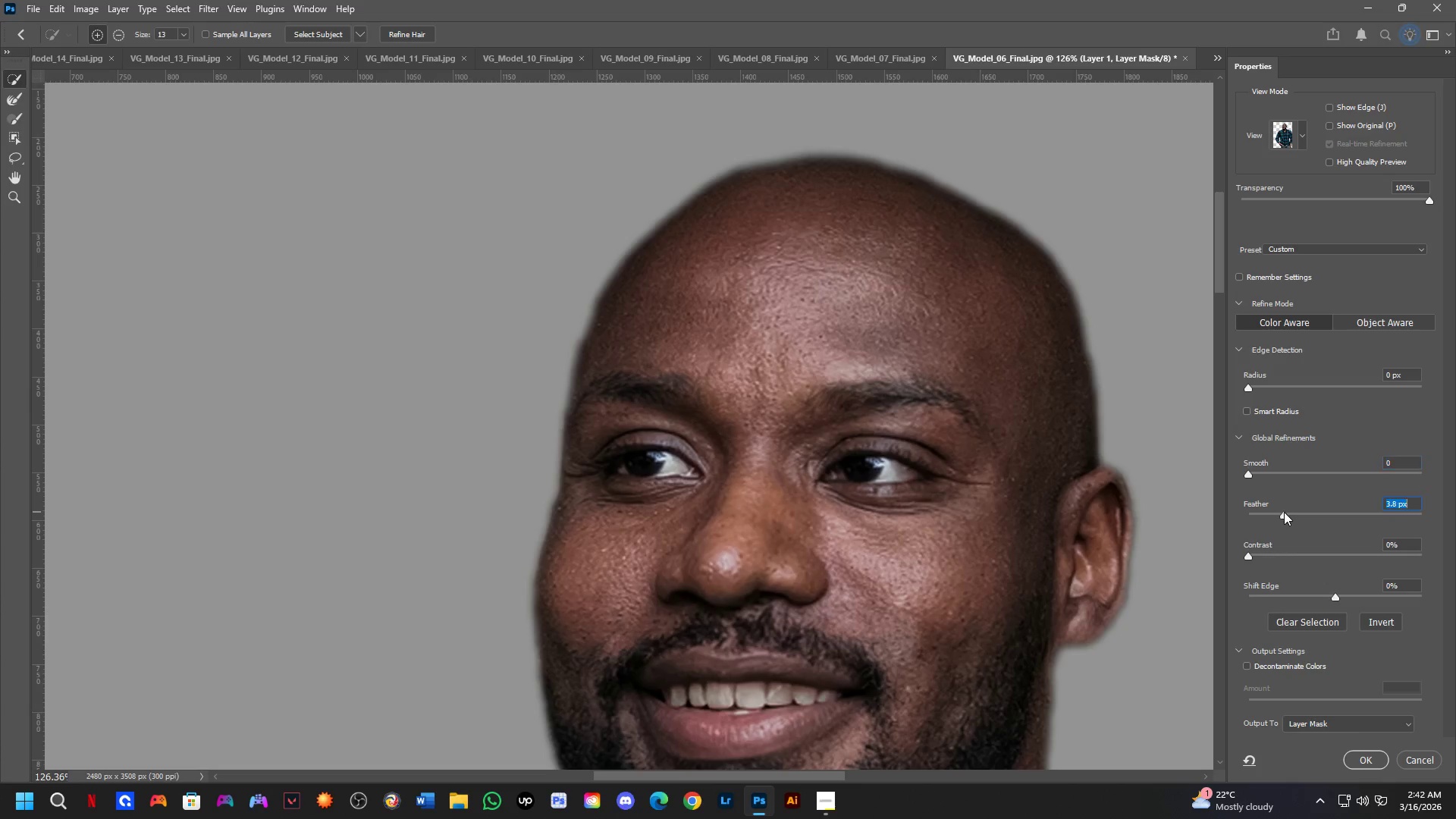 
key(Control+Z)
 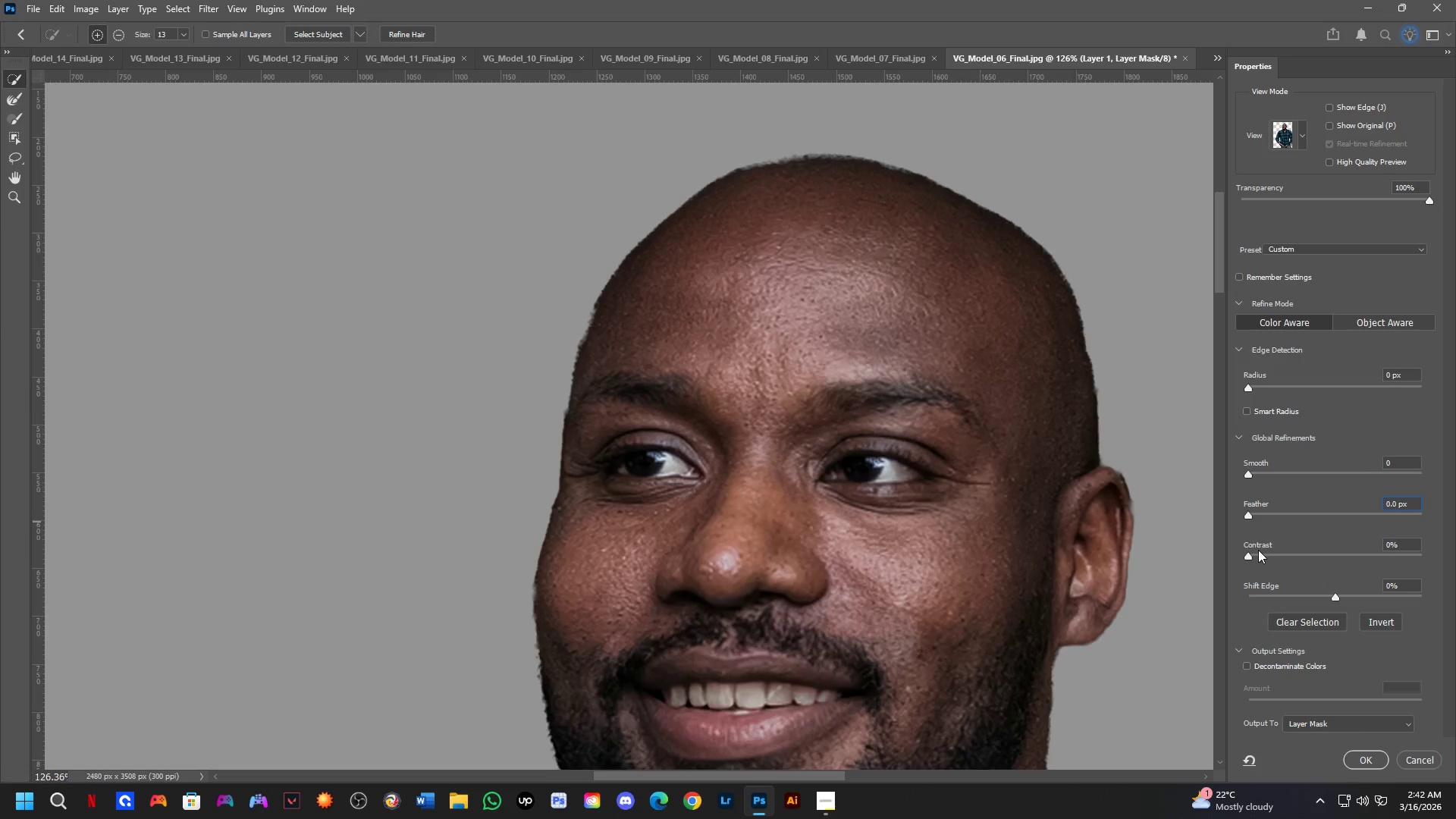 
left_click_drag(start_coordinate=[1252, 553], to_coordinate=[1455, 566])
 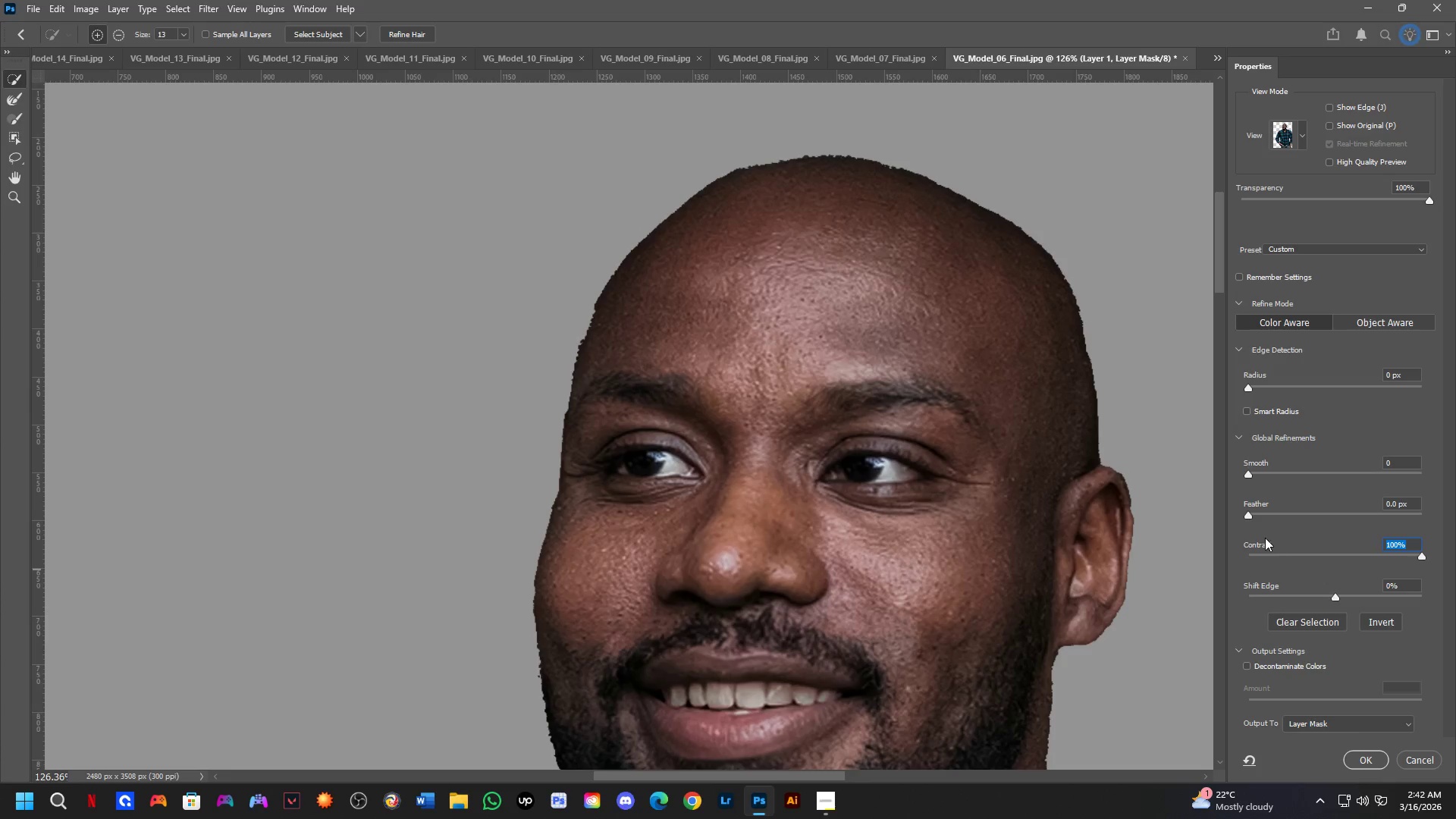 
left_click_drag(start_coordinate=[1247, 515], to_coordinate=[1254, 516])
 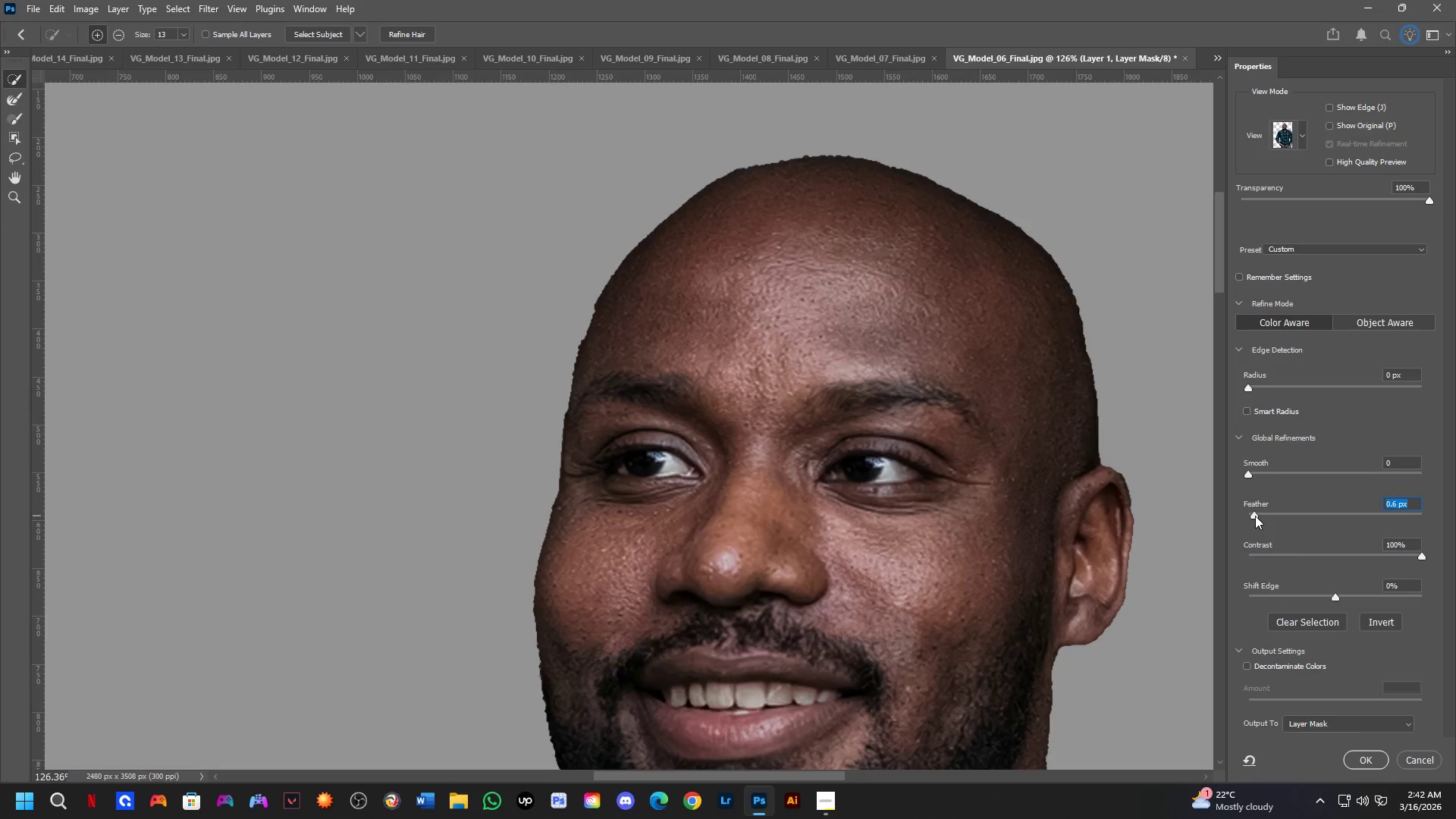 
left_click_drag(start_coordinate=[1256, 516], to_coordinate=[1279, 516])
 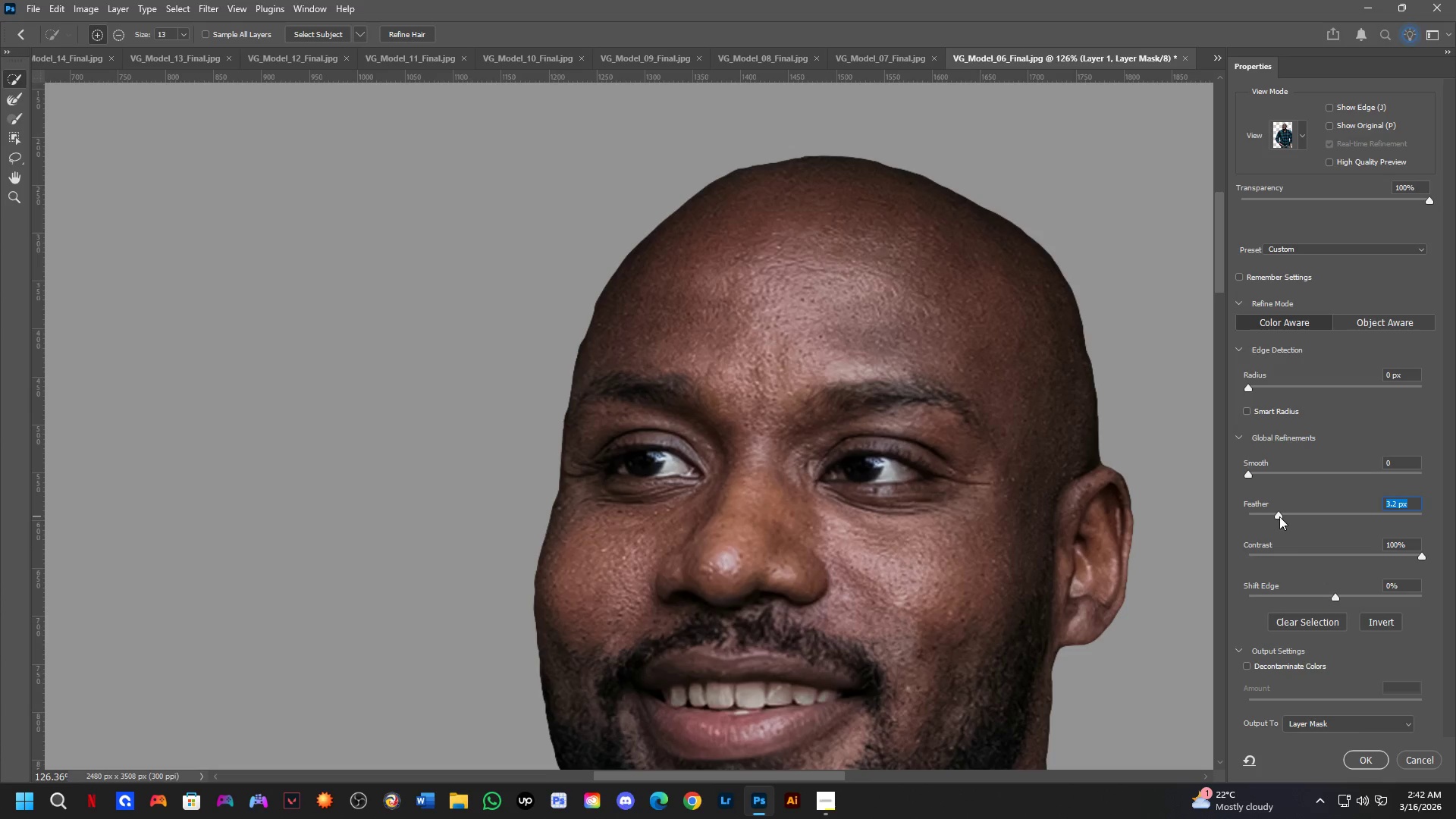 
left_click_drag(start_coordinate=[1279, 516], to_coordinate=[1296, 518])
 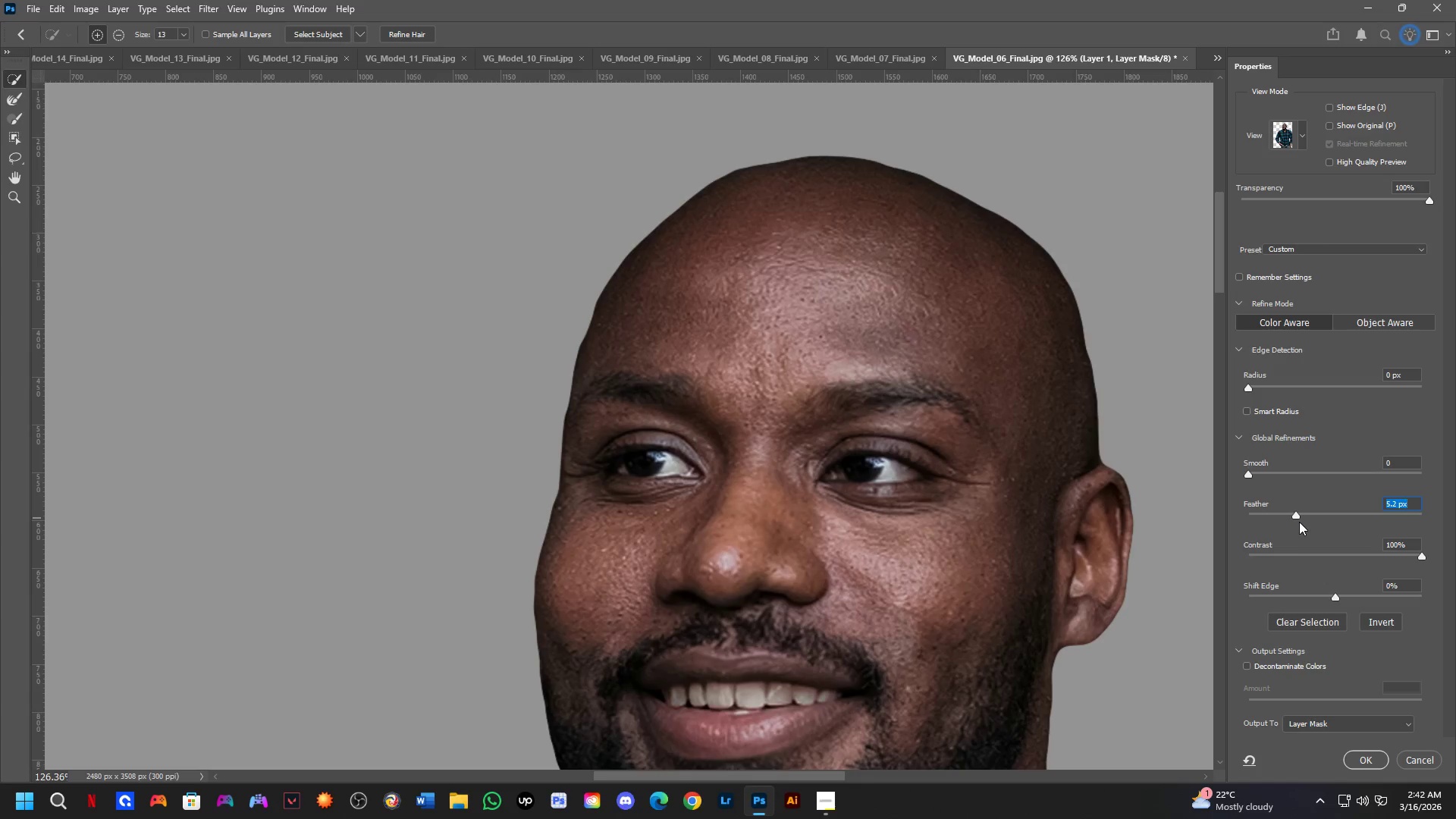 
left_click_drag(start_coordinate=[1296, 514], to_coordinate=[1310, 516])
 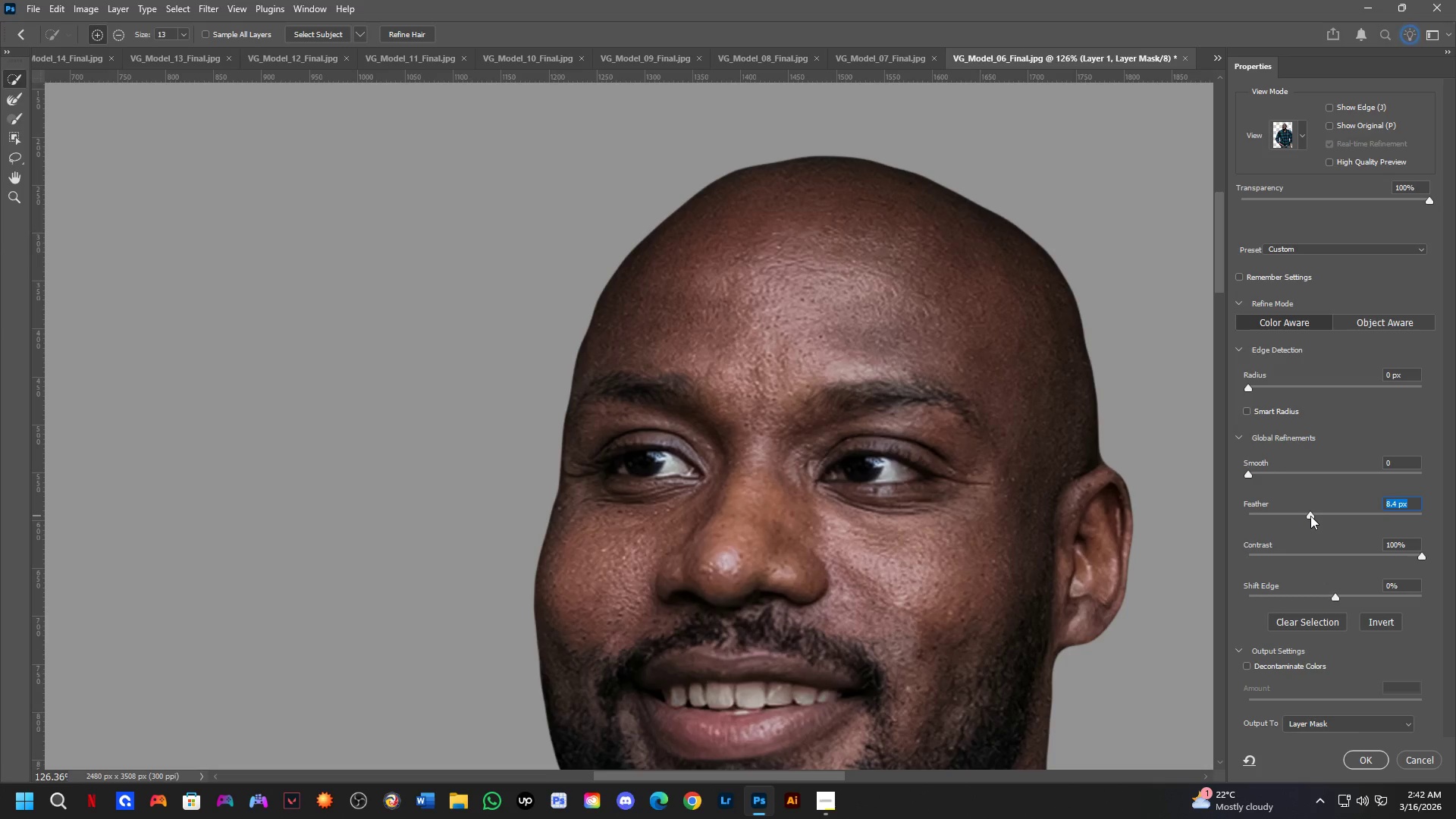 
left_click_drag(start_coordinate=[1310, 516], to_coordinate=[1326, 519])
 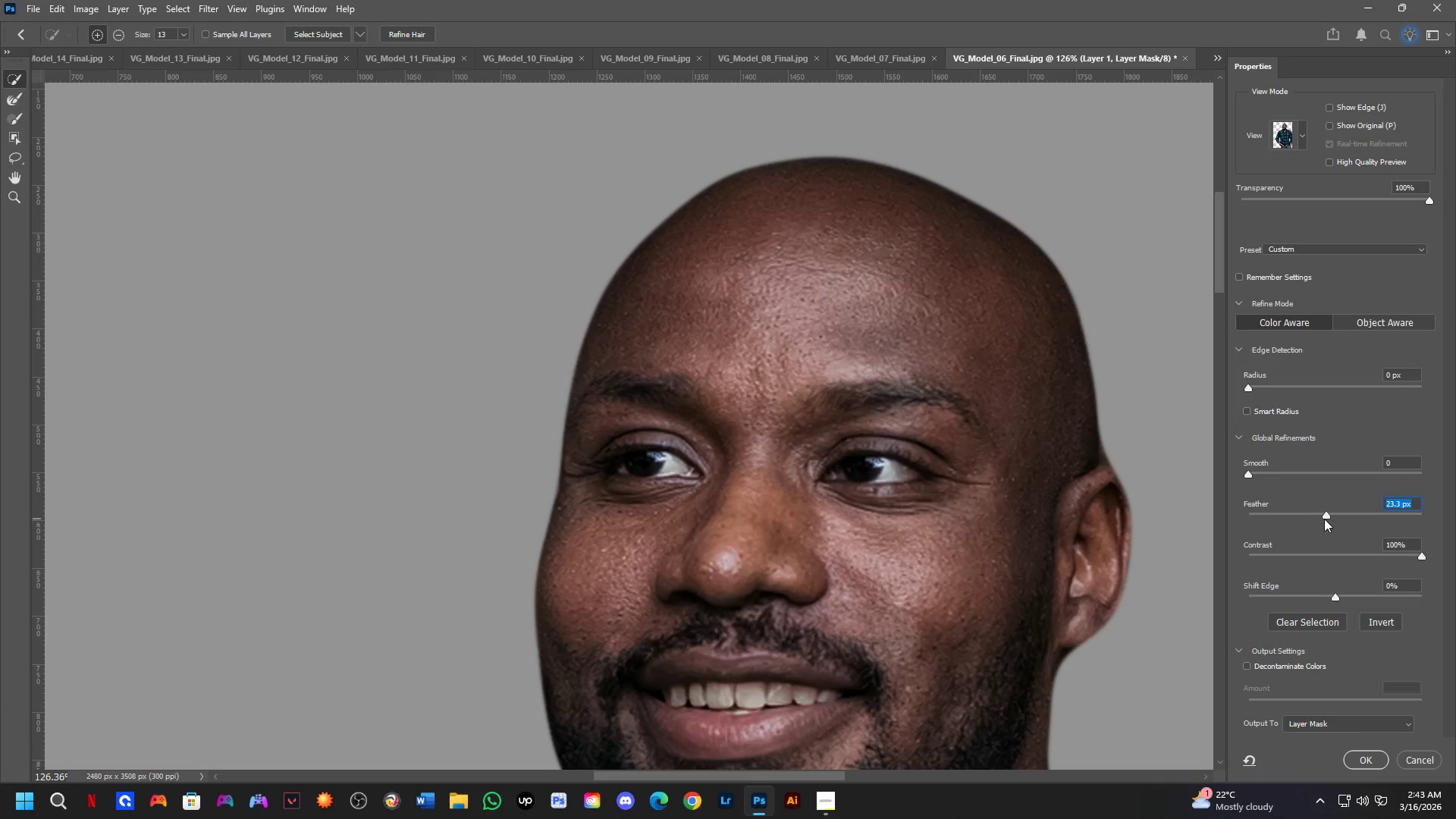 
left_click_drag(start_coordinate=[1322, 516], to_coordinate=[1306, 516])
 